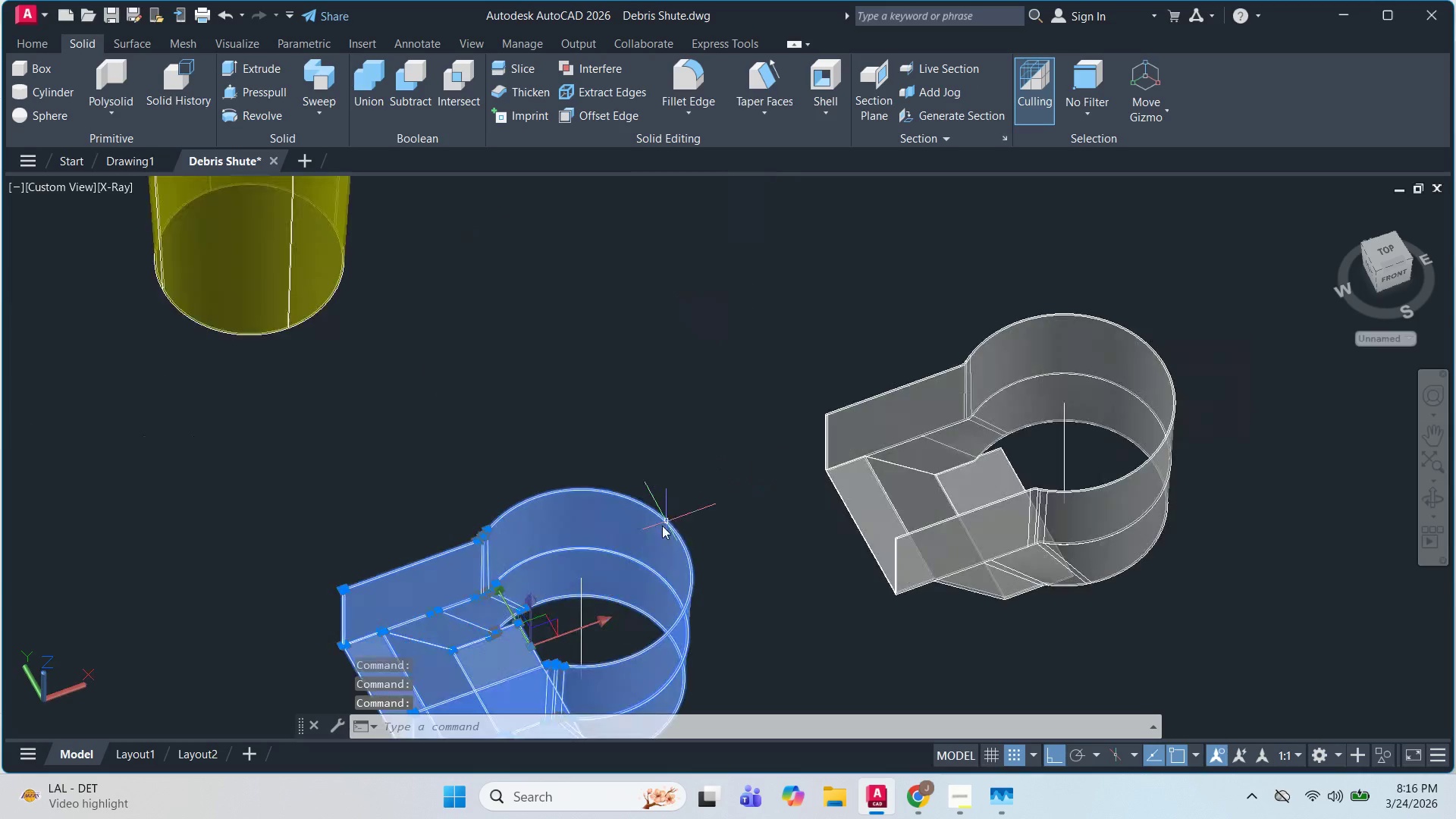 
key(Escape)
 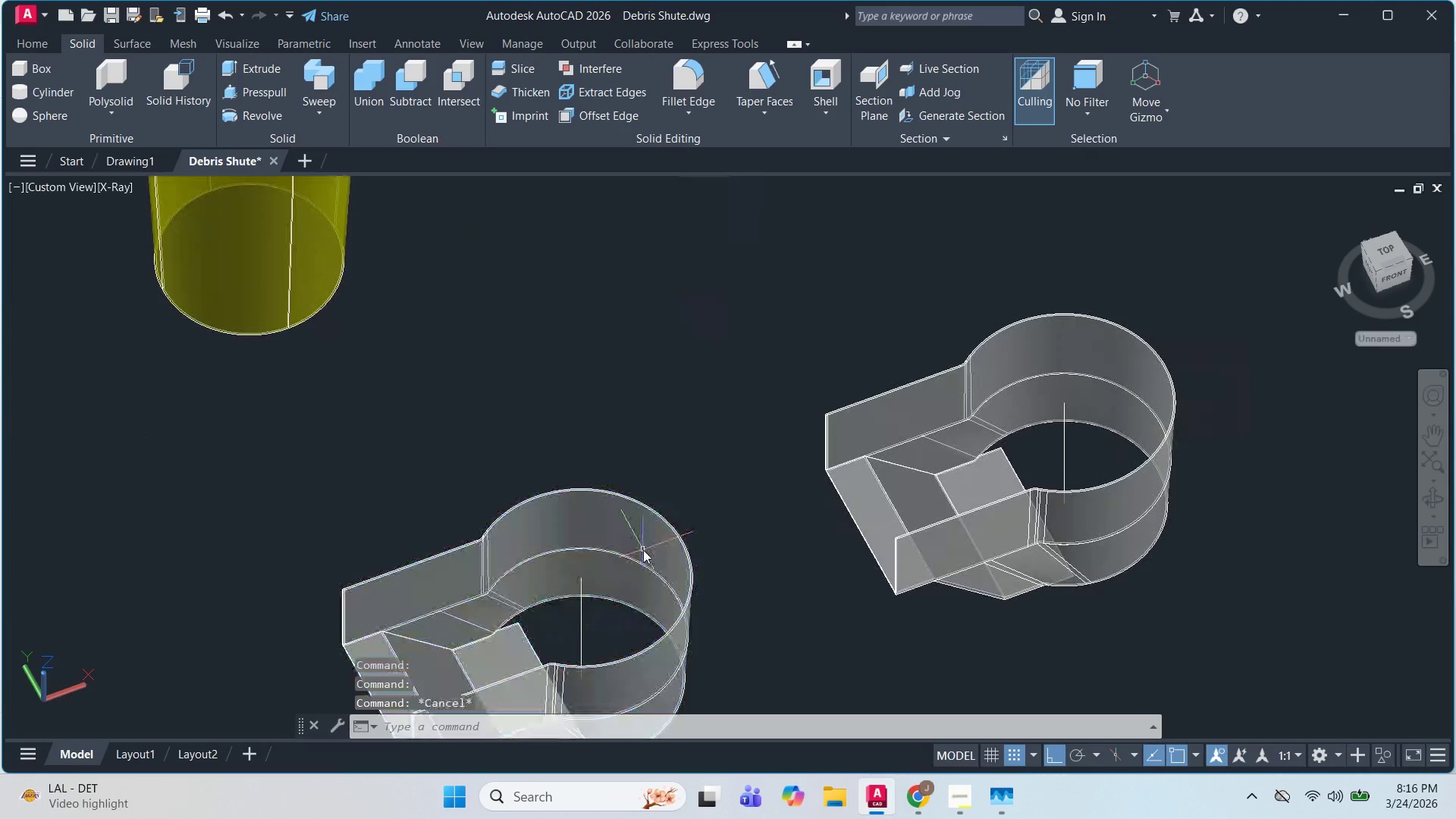 
key(Escape)
 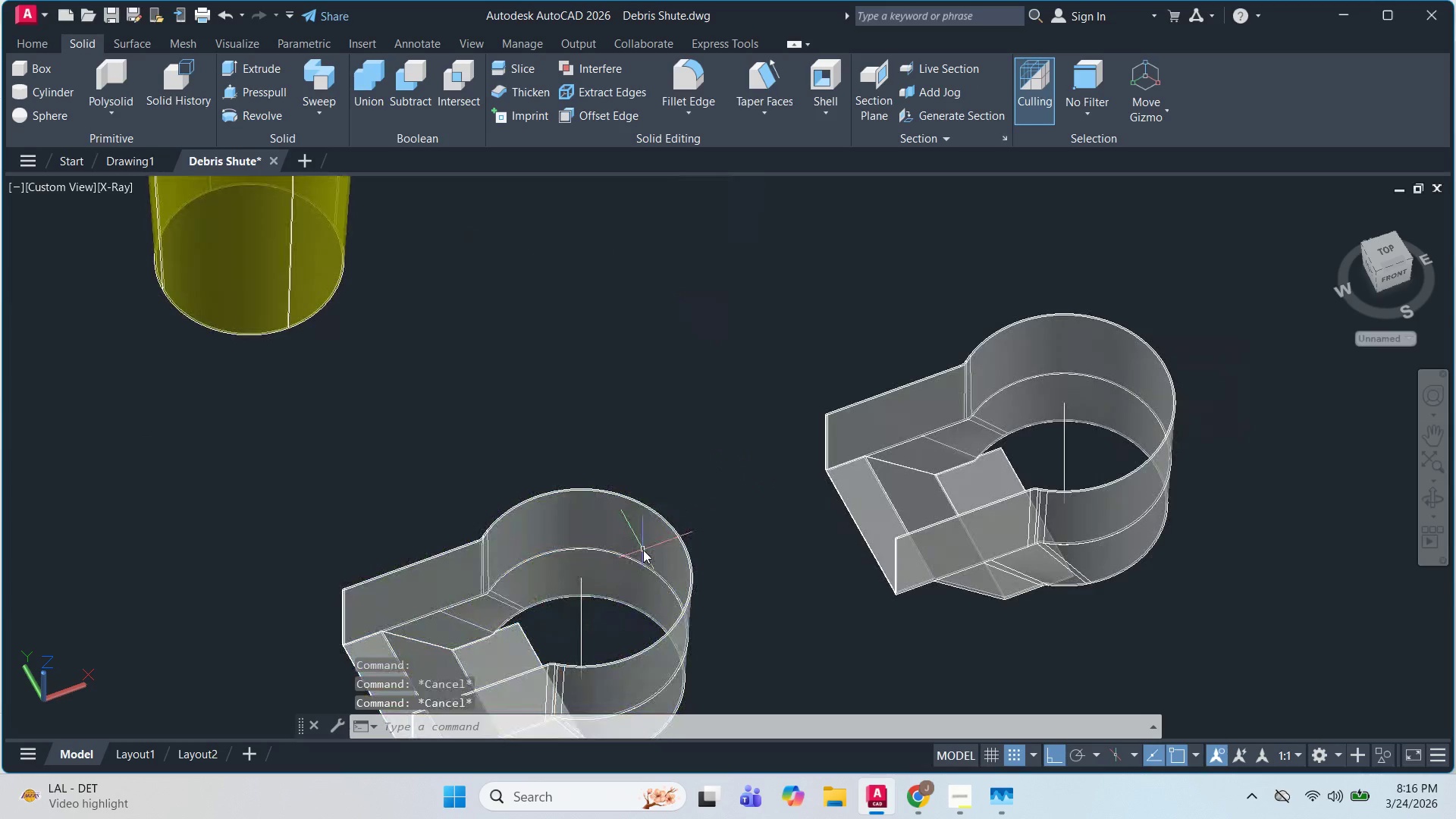 
left_click([643, 550])
 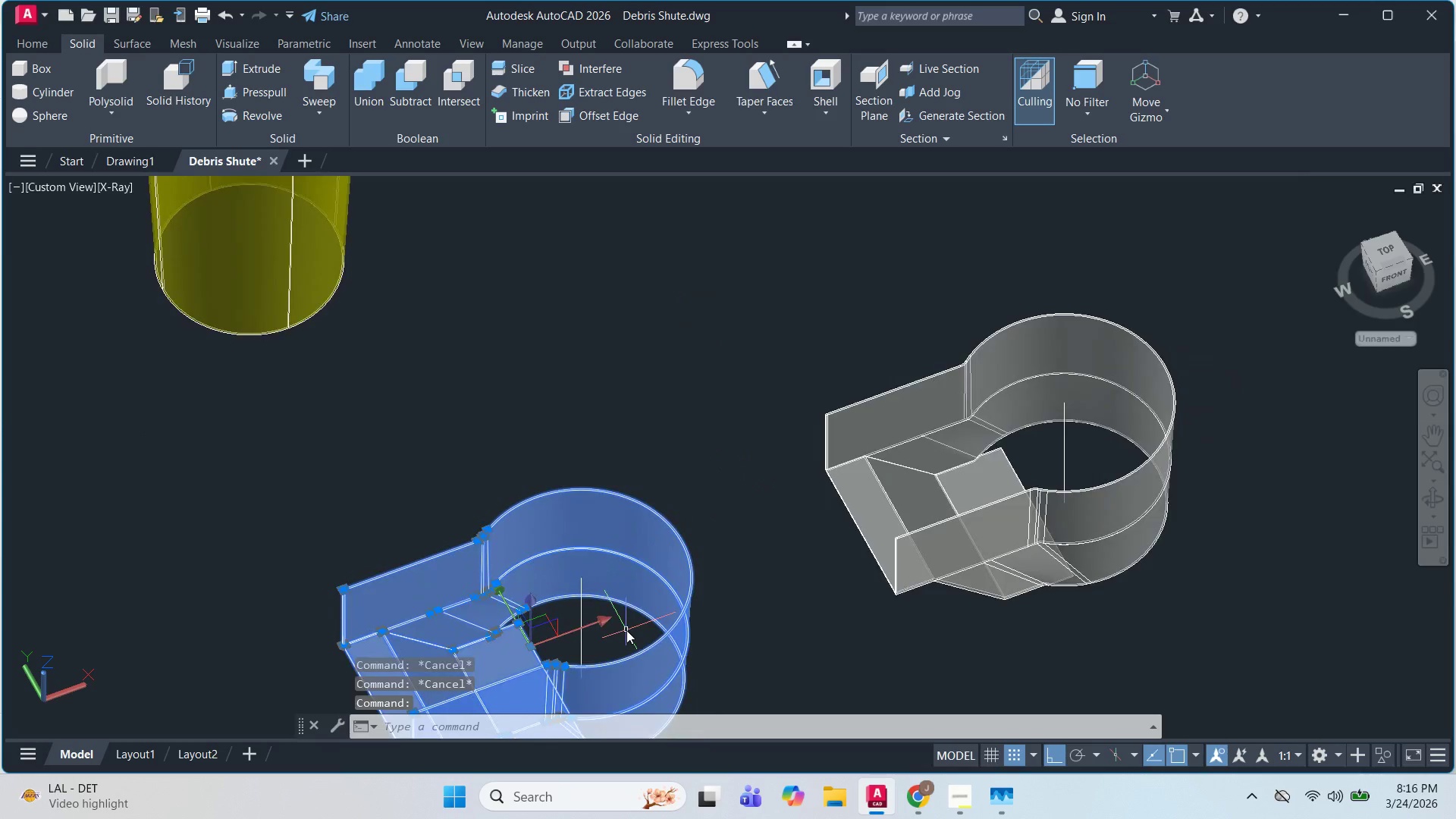 
scroll: coordinate [626, 630], scroll_direction: up, amount: 3.0
 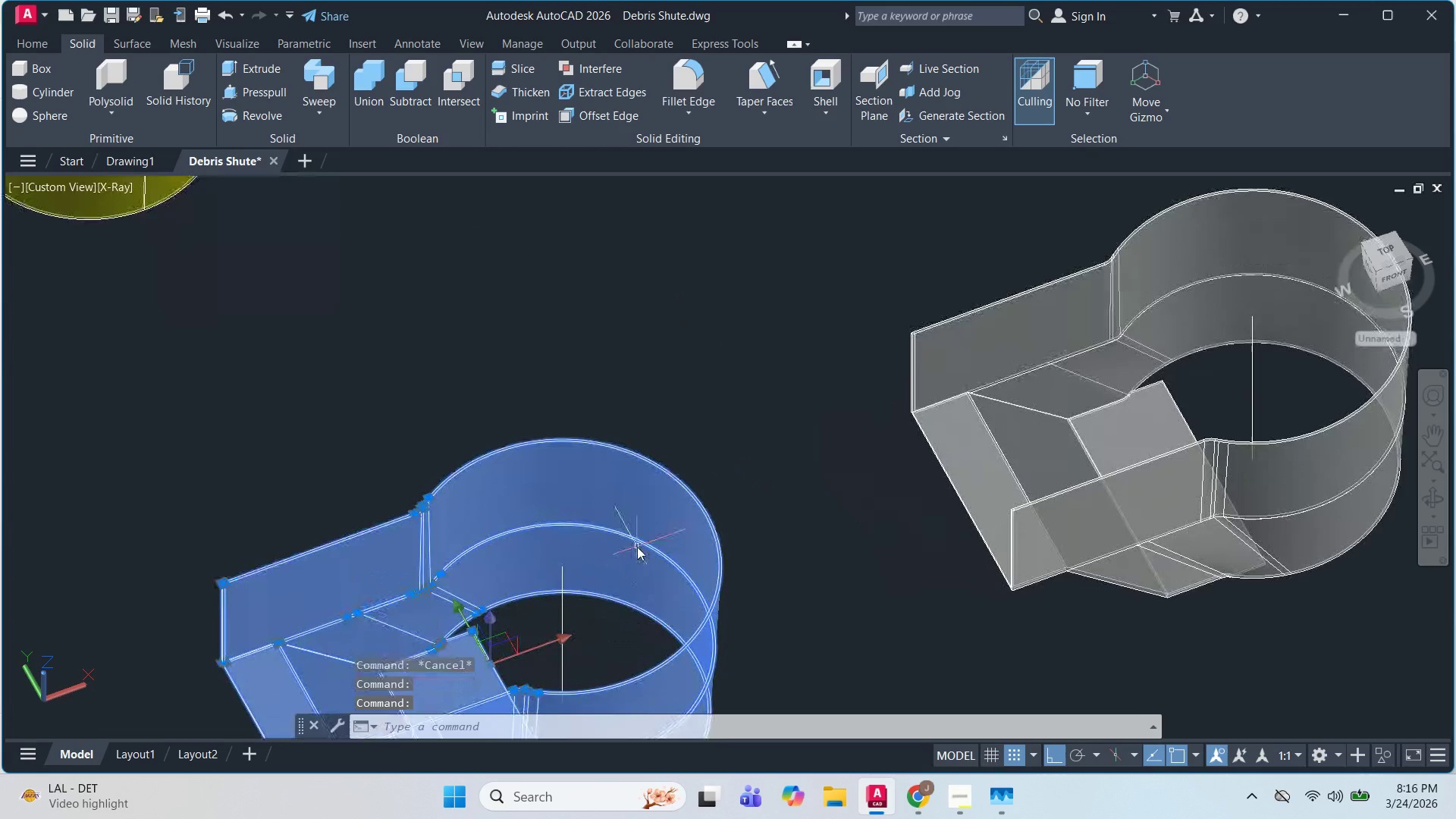 
type(co )
 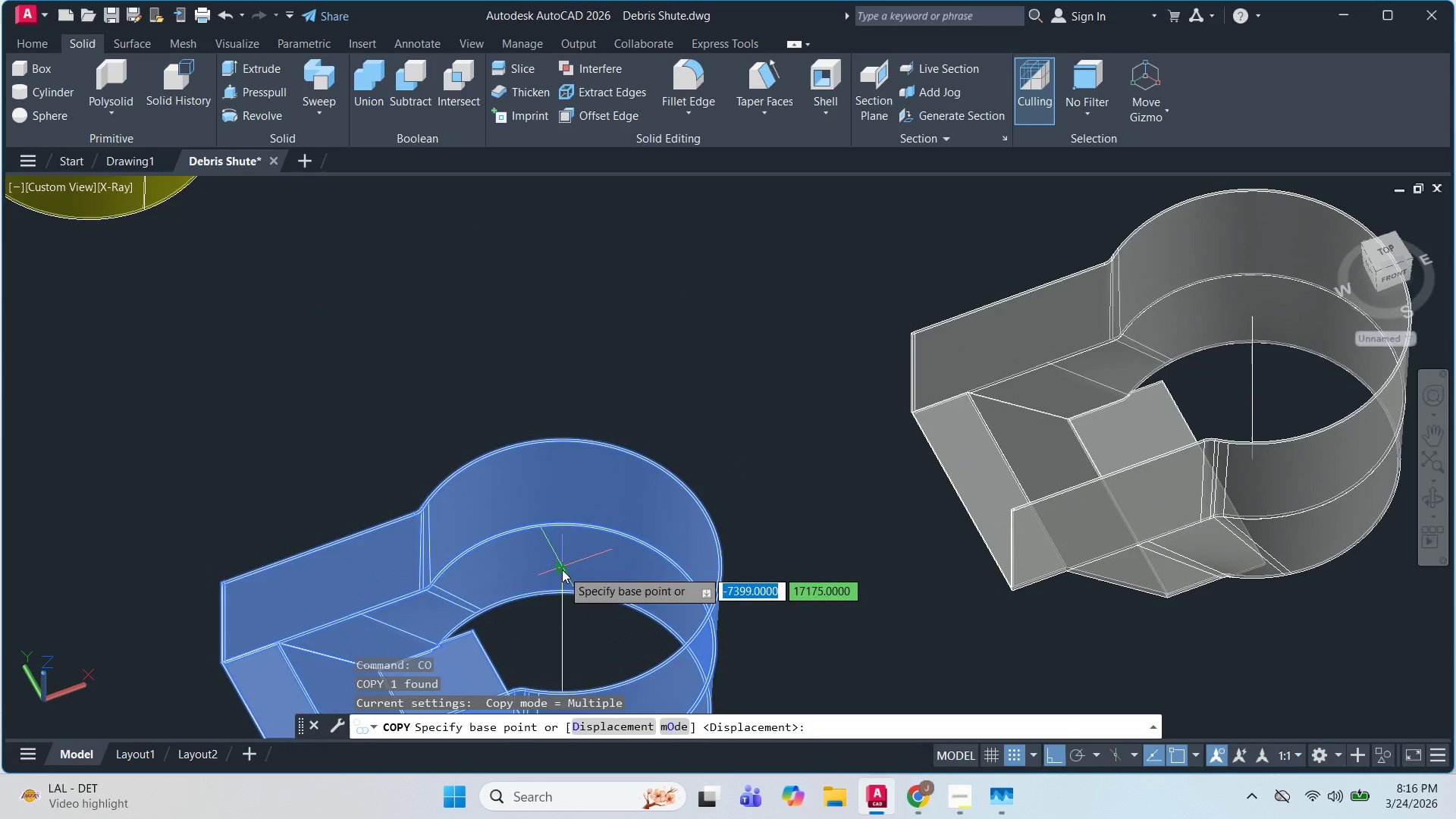 
scroll: coordinate [492, 322], scroll_direction: none, amount: 0.0
 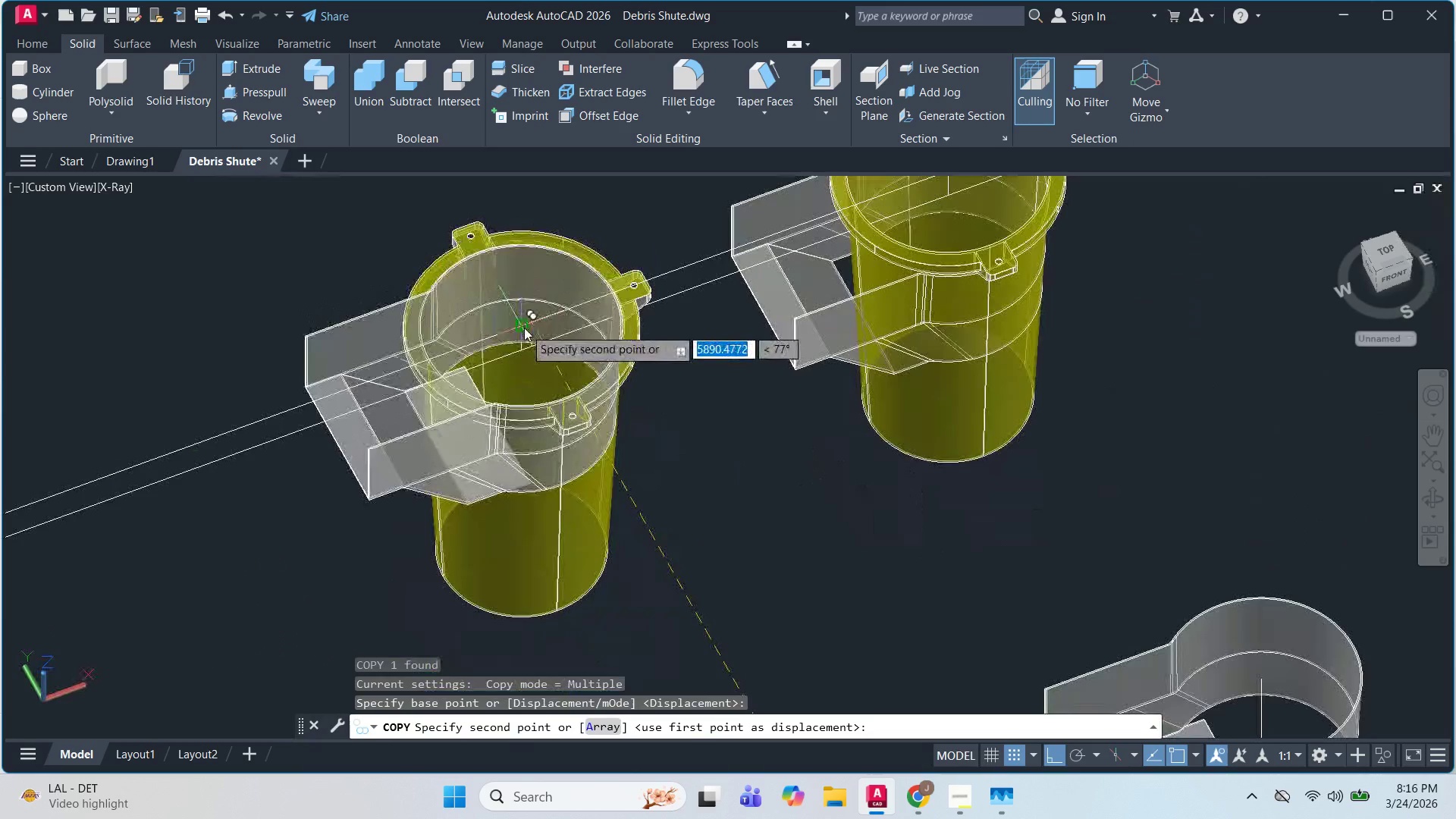 
left_click([524, 328])
 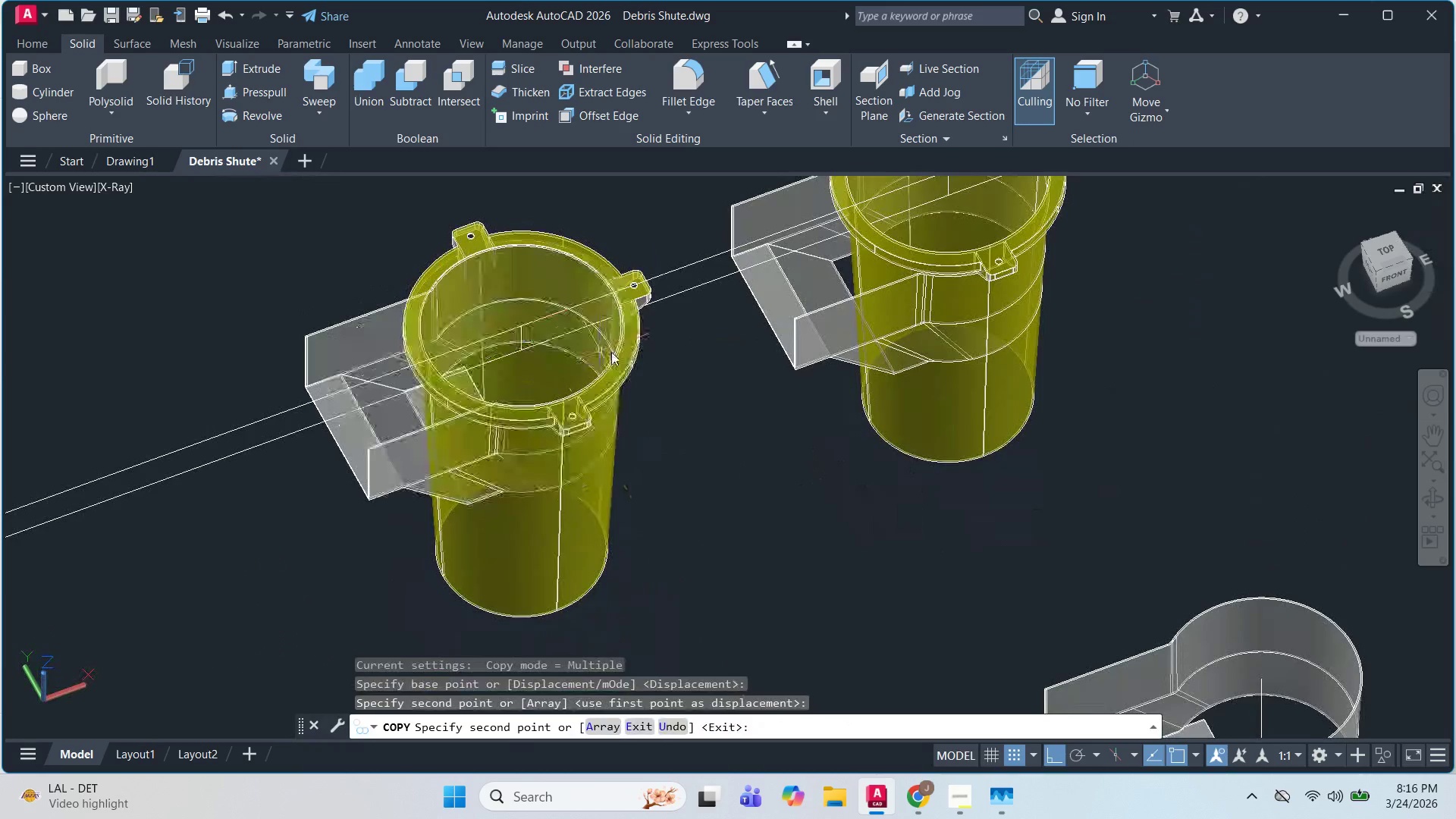 
key(Escape)
 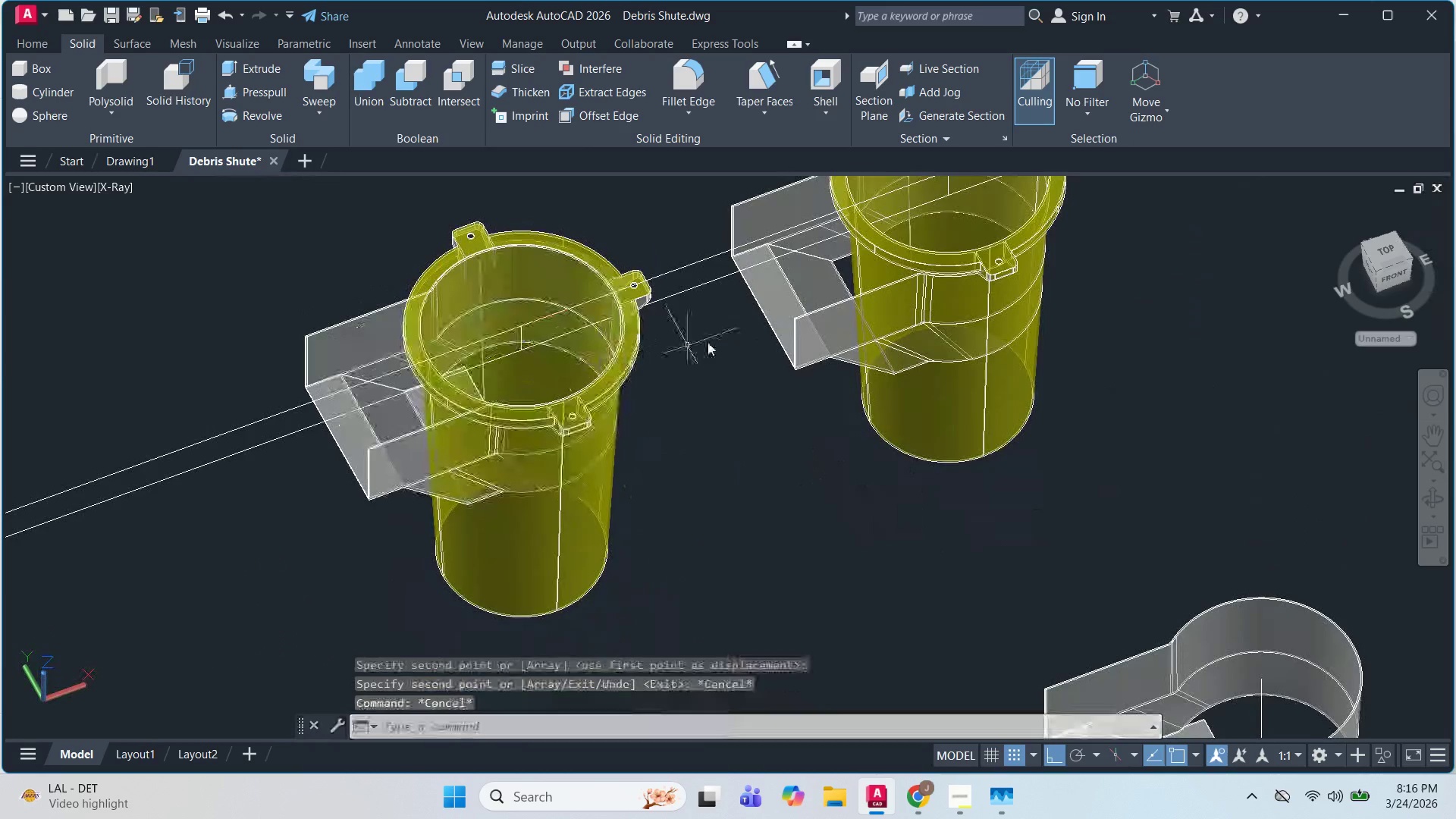 
key(Escape)
 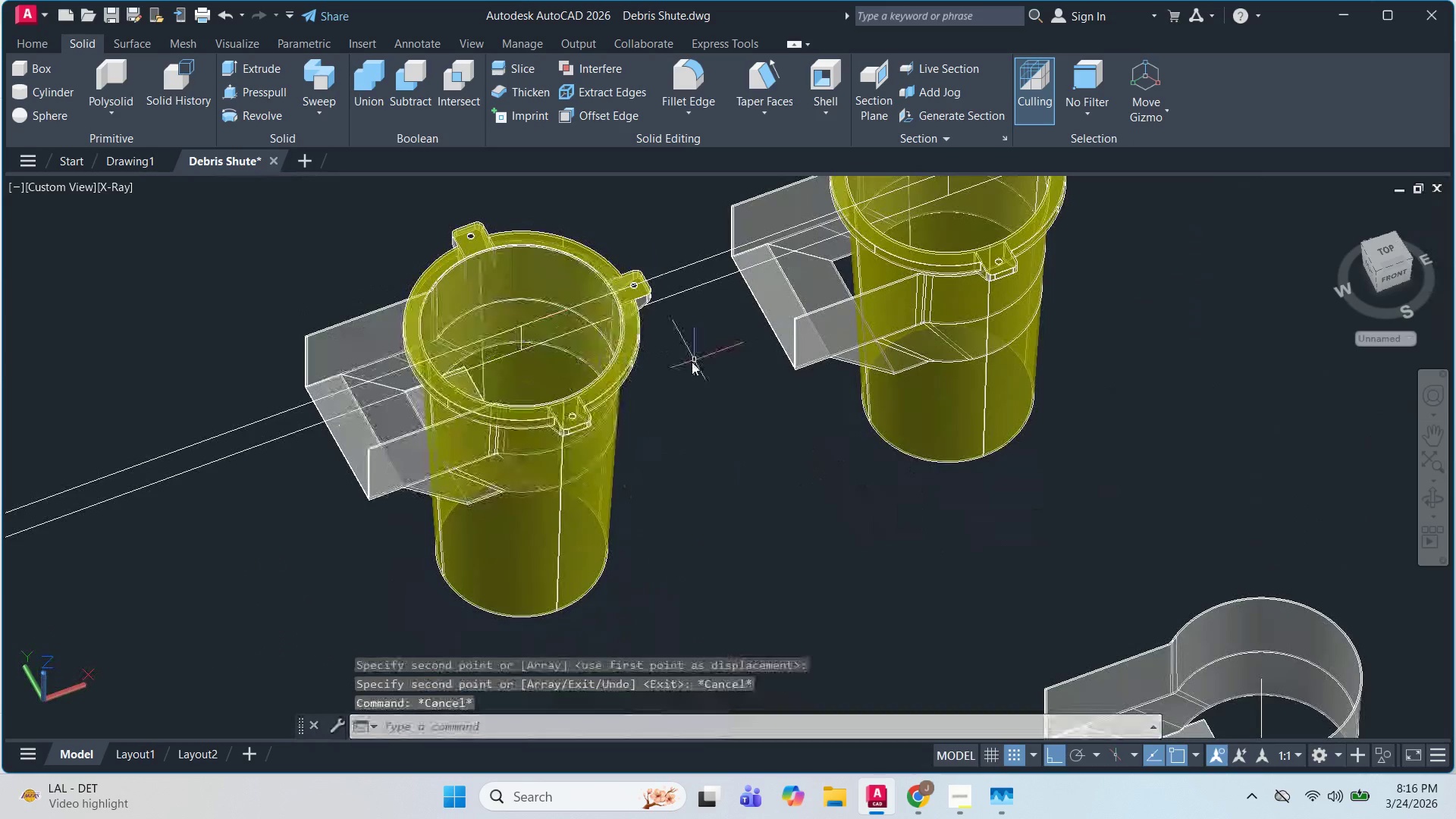 
hold_key(key=ShiftLeft, duration=1.51)
 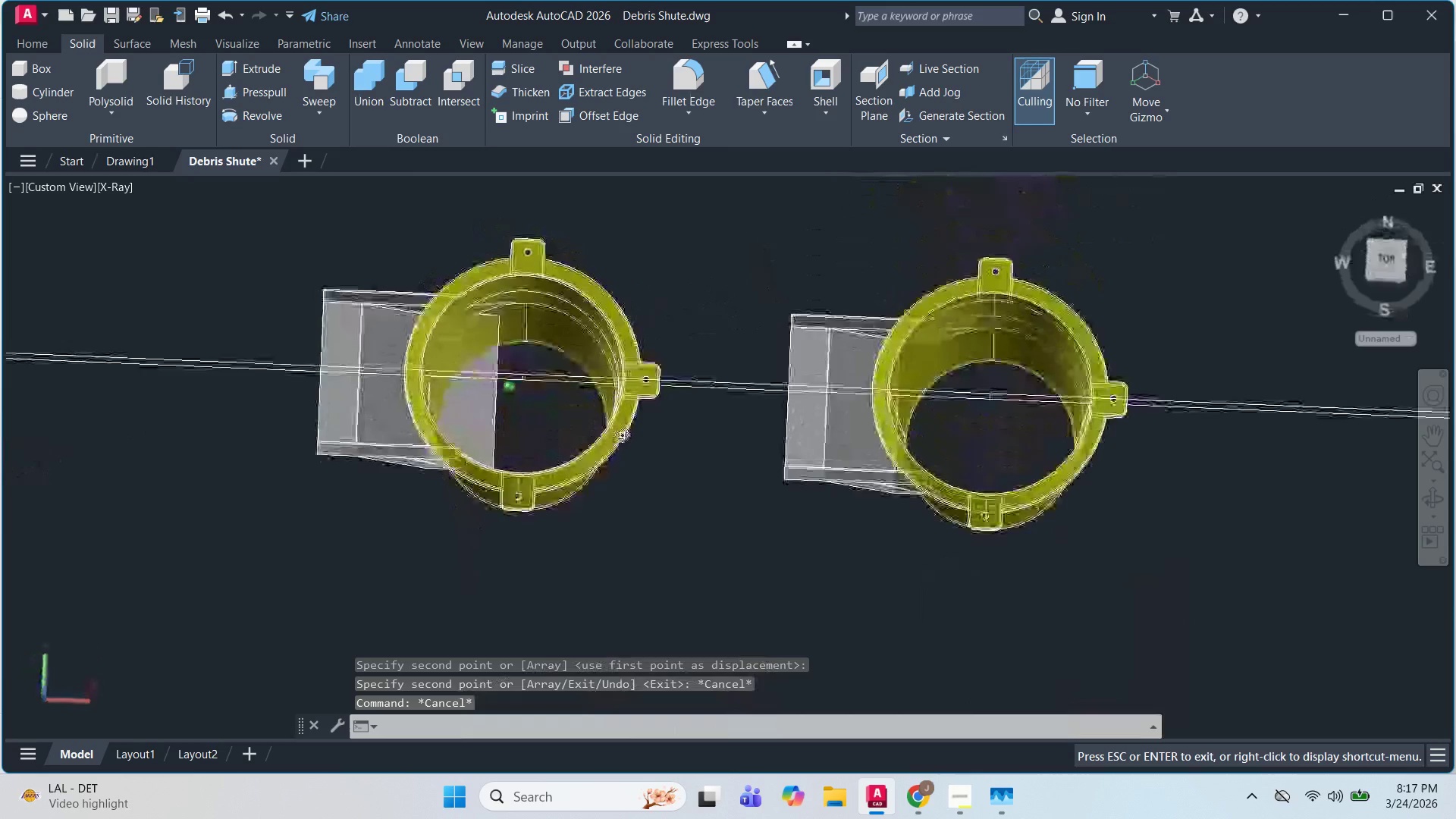 
hold_key(key=ShiftLeft, duration=1.34)
 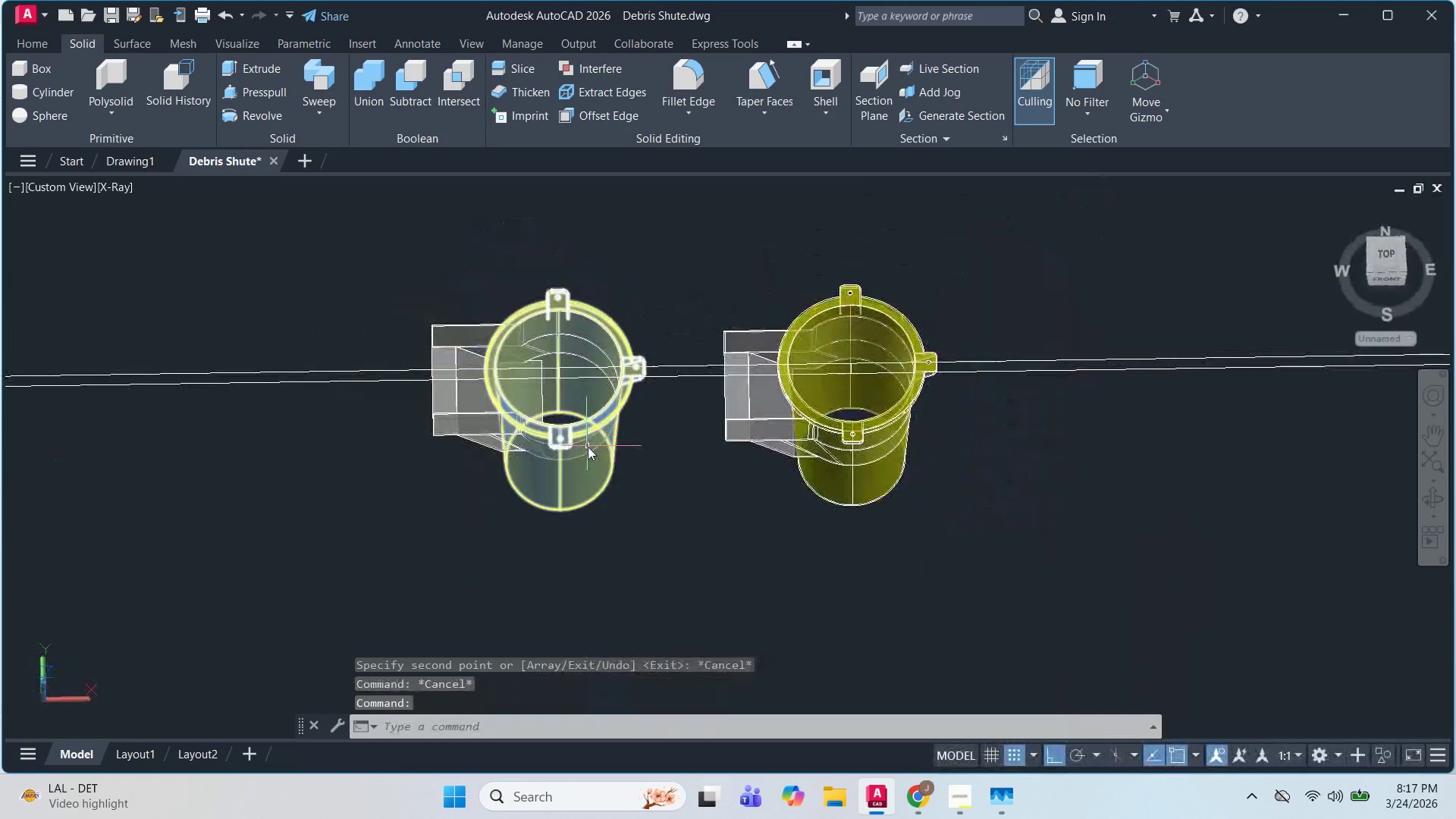 
hold_key(key=ShiftLeft, duration=1.89)
scroll: coordinate [620, 400], scroll_direction: down, amount: 1.0
 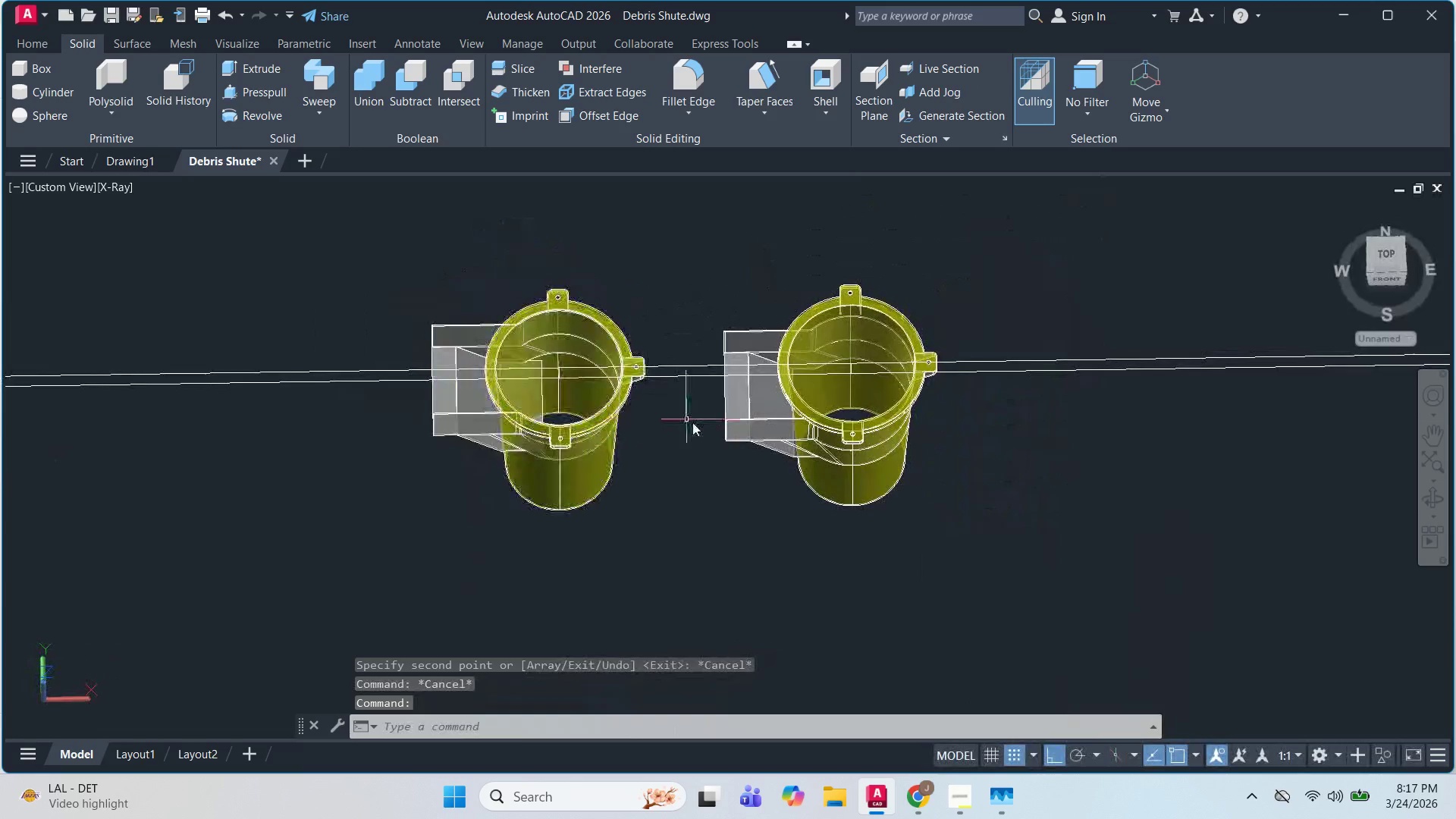 
scroll: coordinate [706, 478], scroll_direction: up, amount: 3.0
 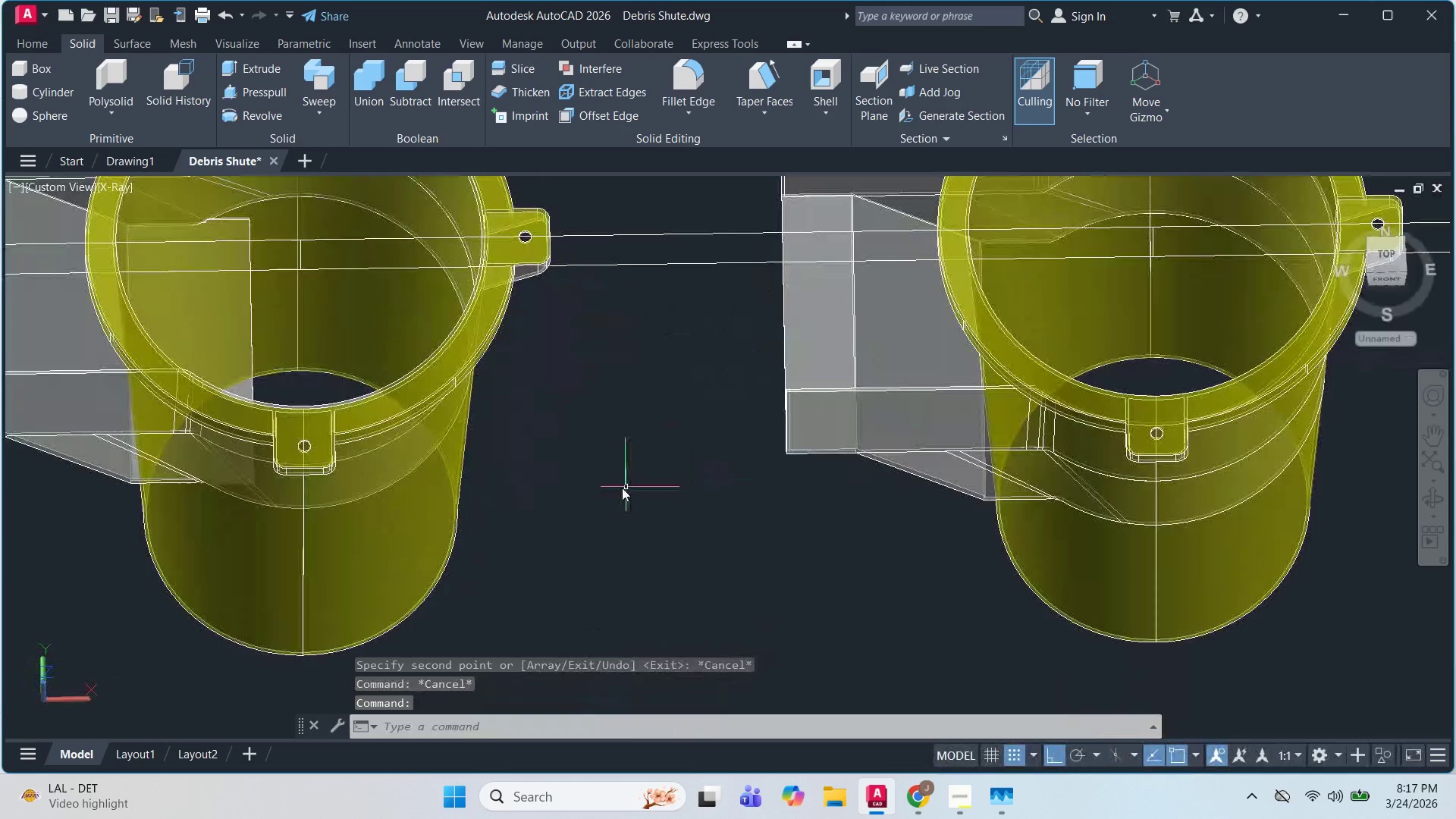 
hold_key(key=ShiftLeft, duration=1.45)
scroll: coordinate [646, 478], scroll_direction: down, amount: 2.0
 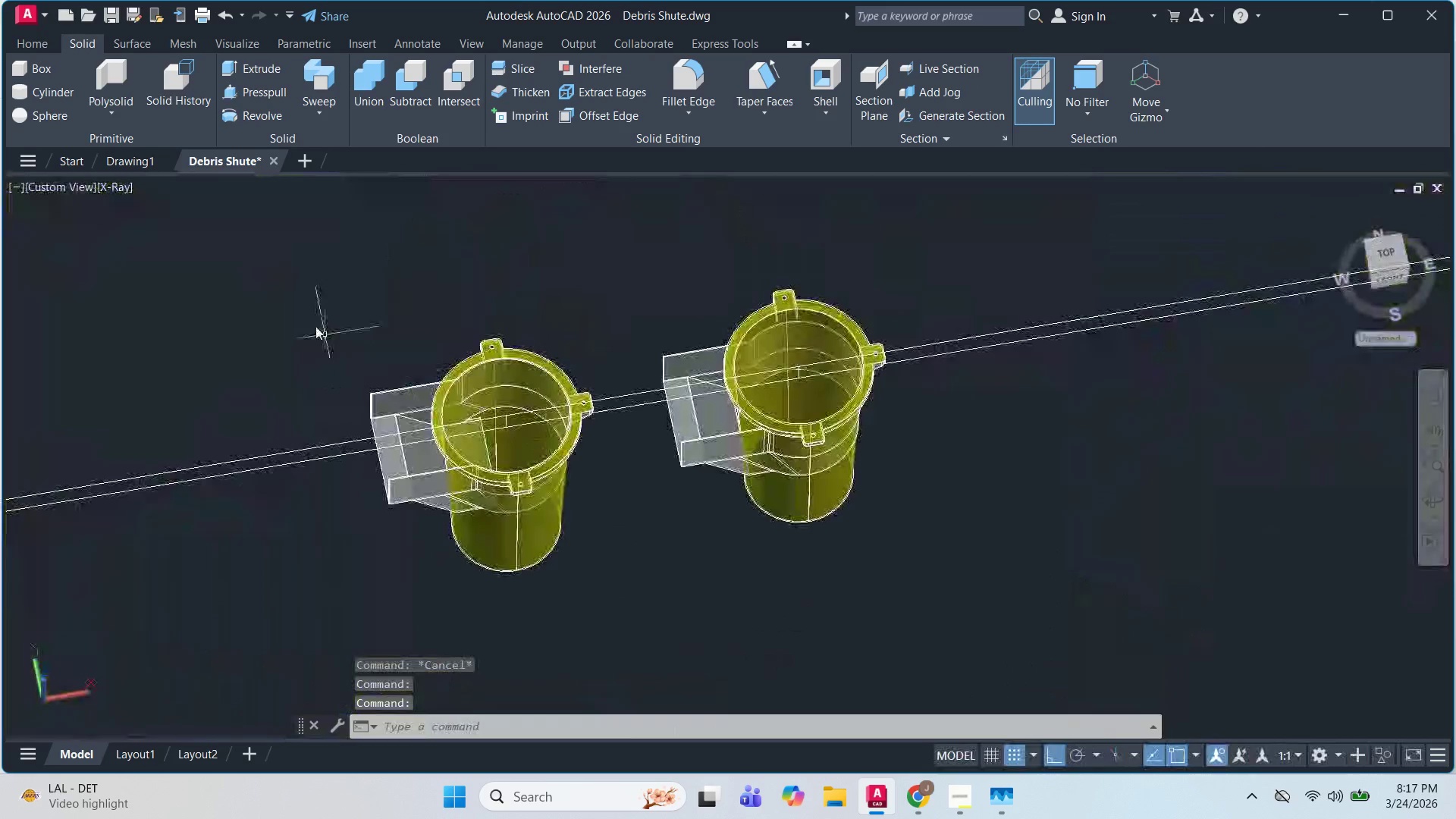 
key(Escape)
 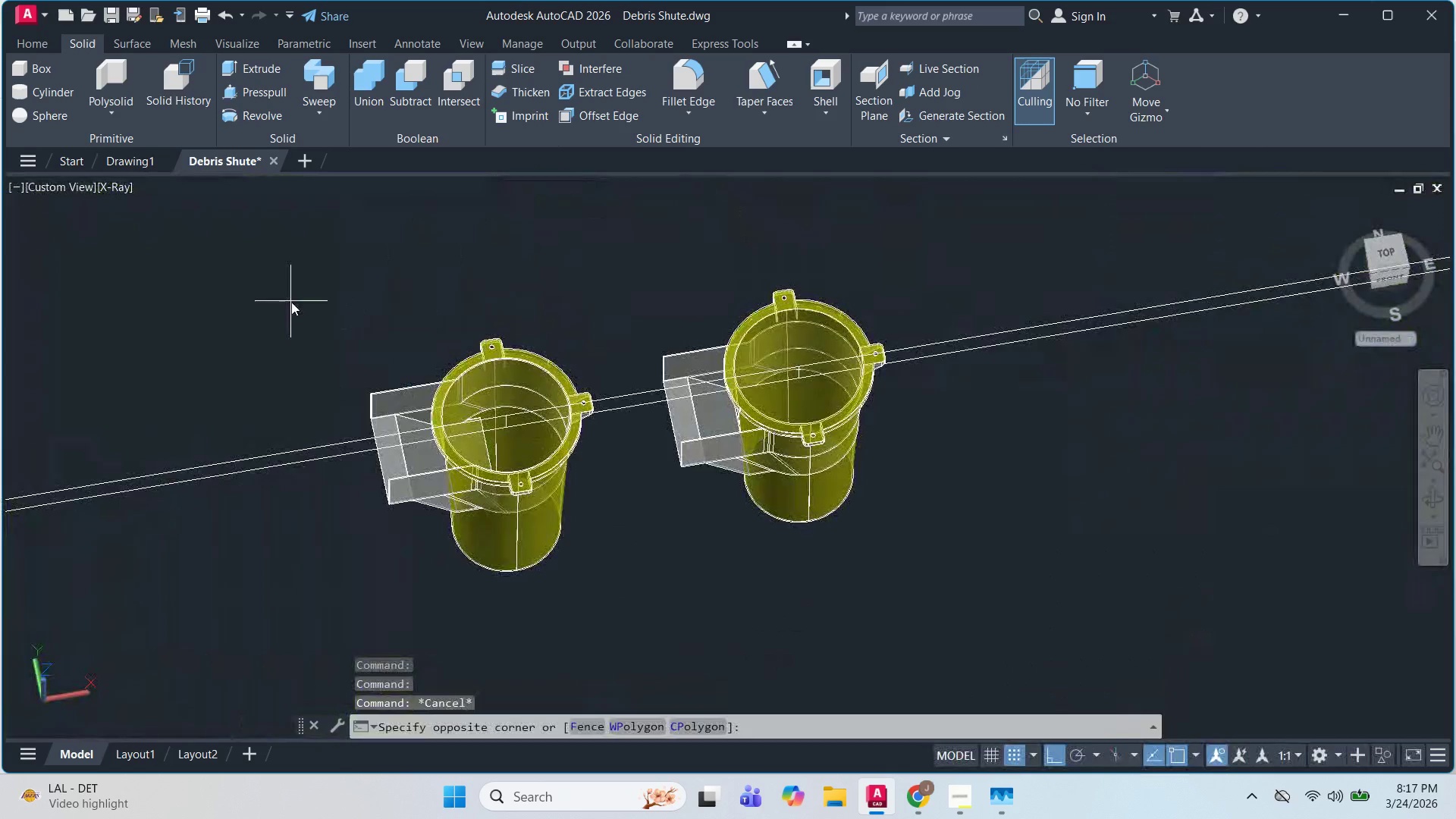 
left_click([291, 302])
 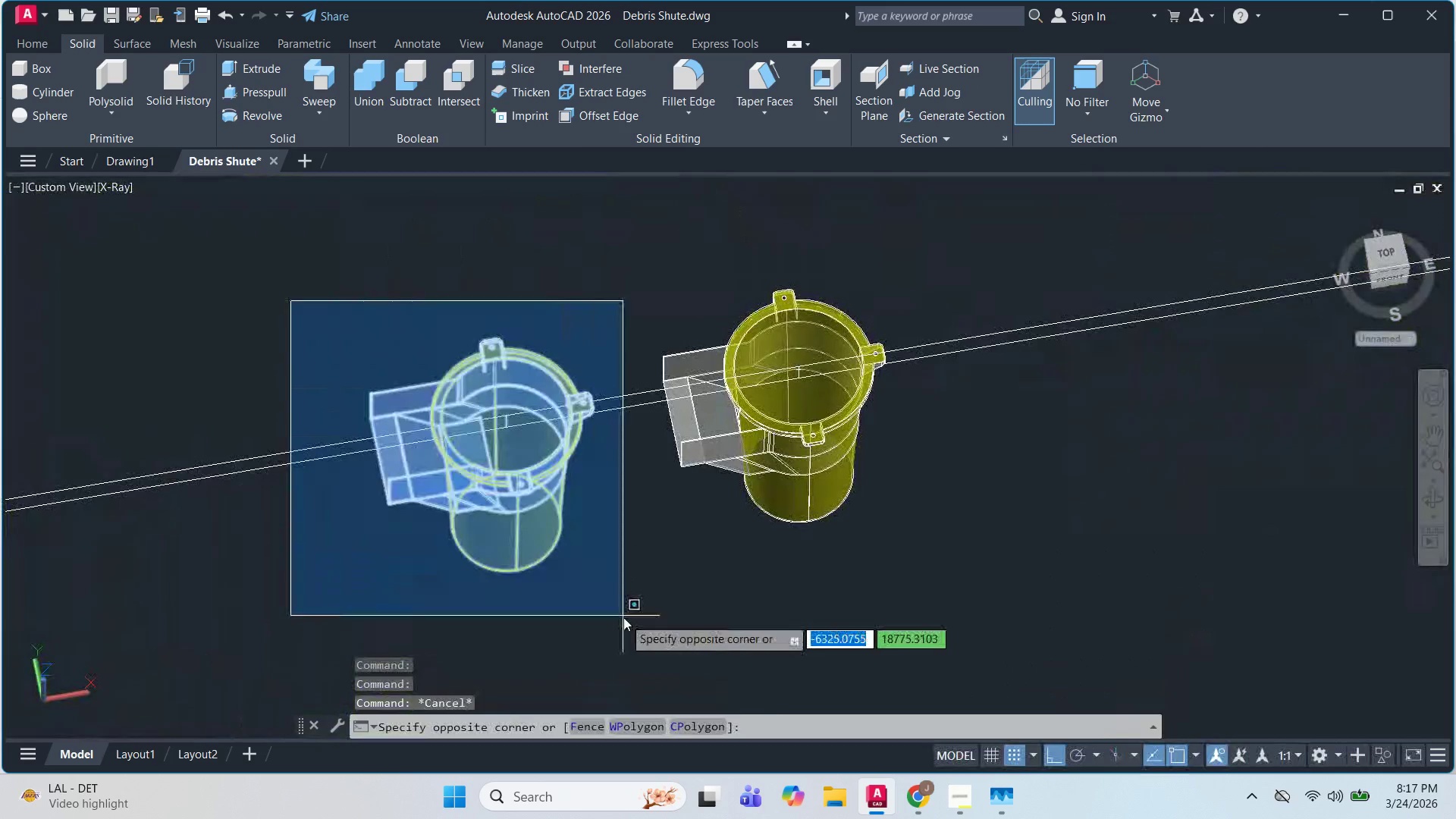 
left_click([623, 617])
 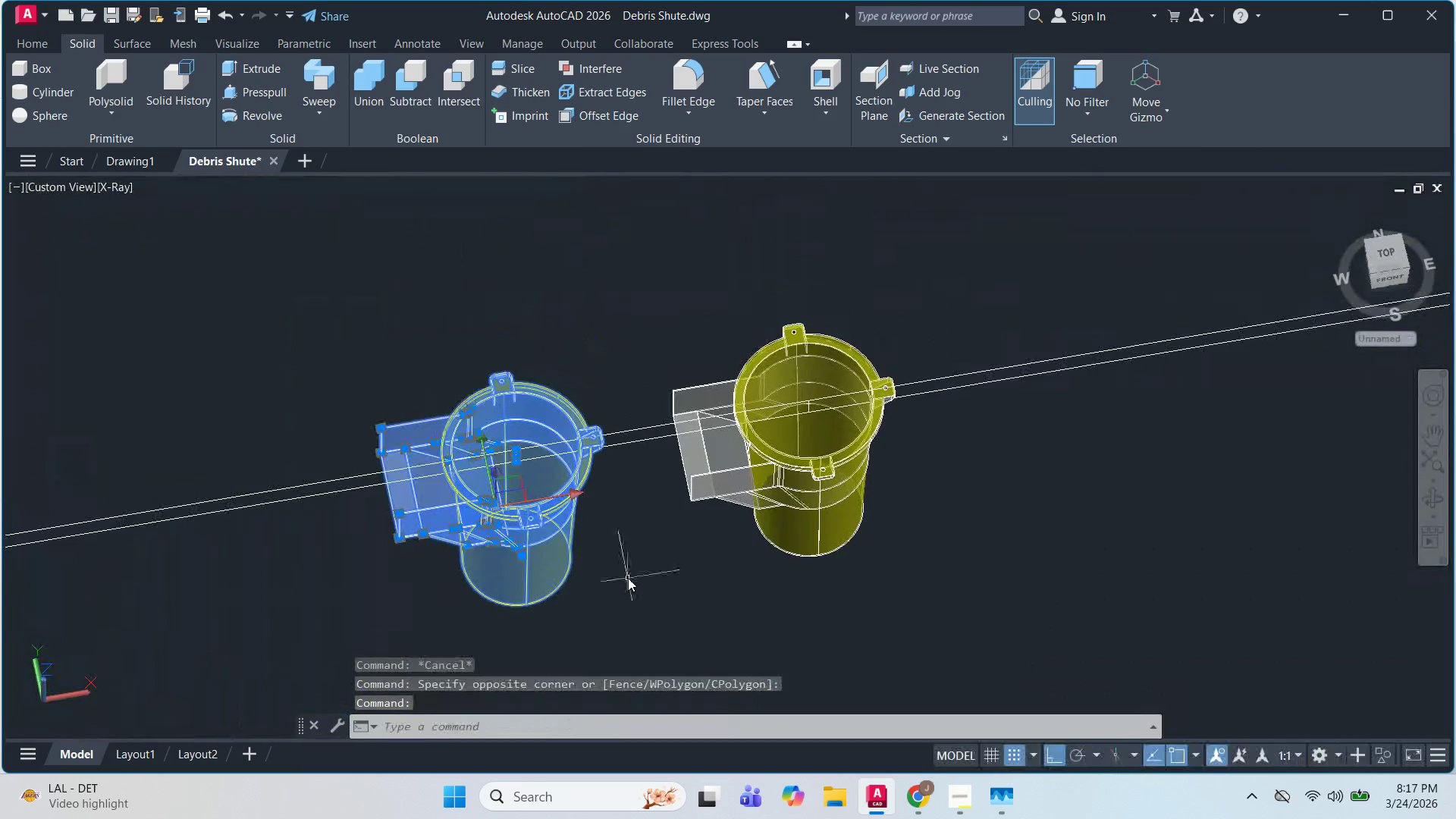 
type(co )
 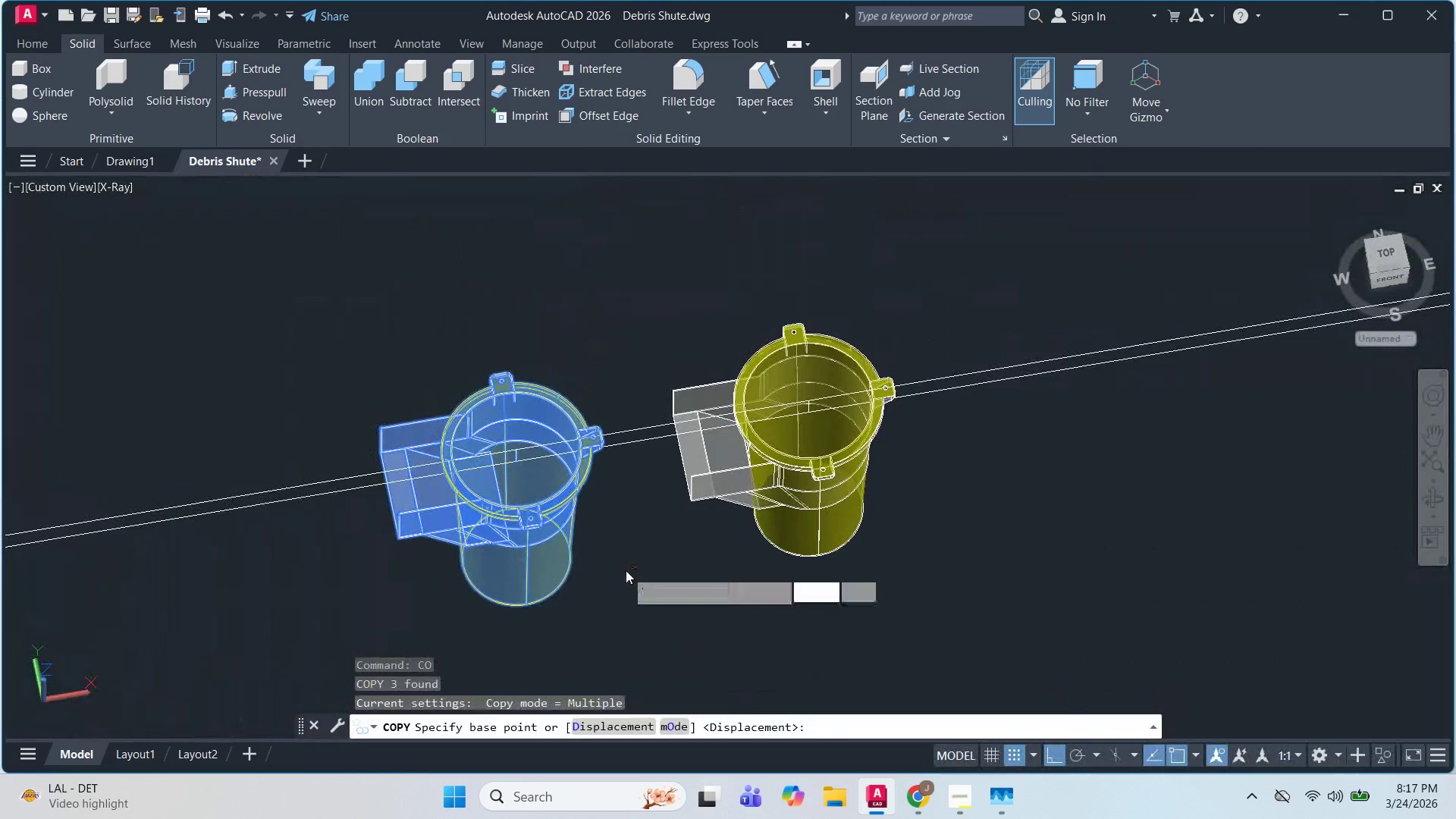 
left_click([626, 570])
 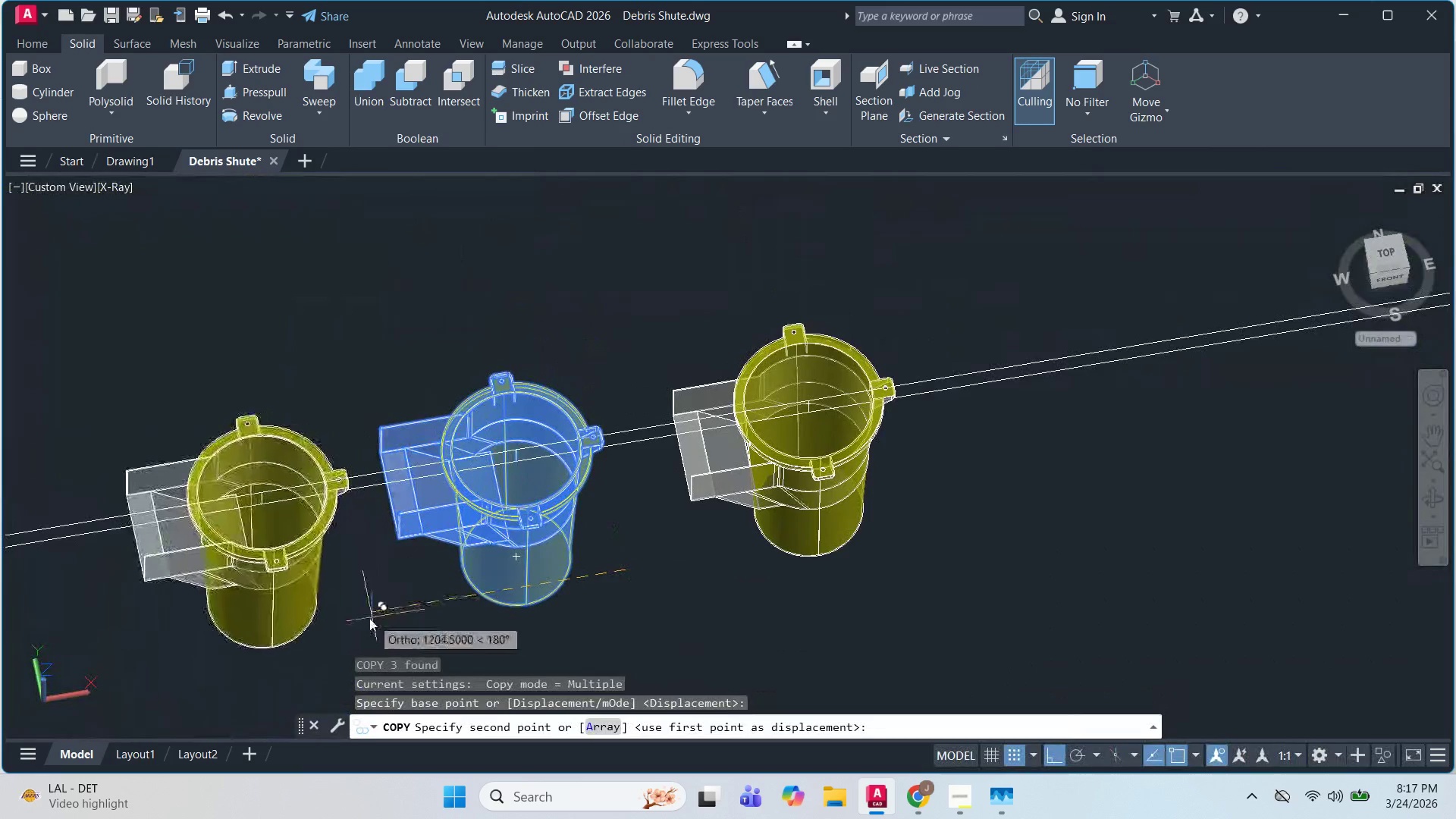 
left_click([368, 618])
 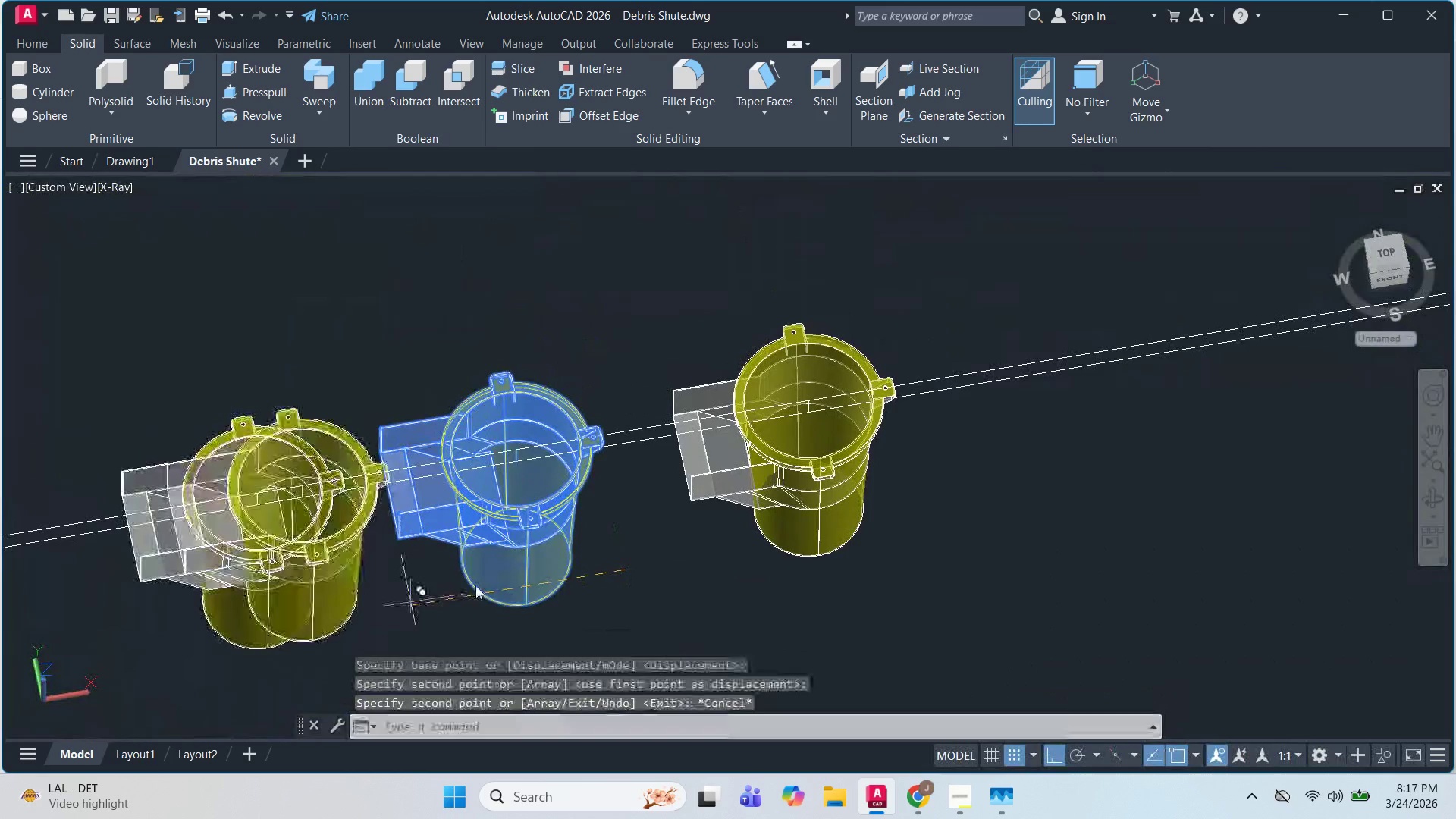 
key(Escape)
 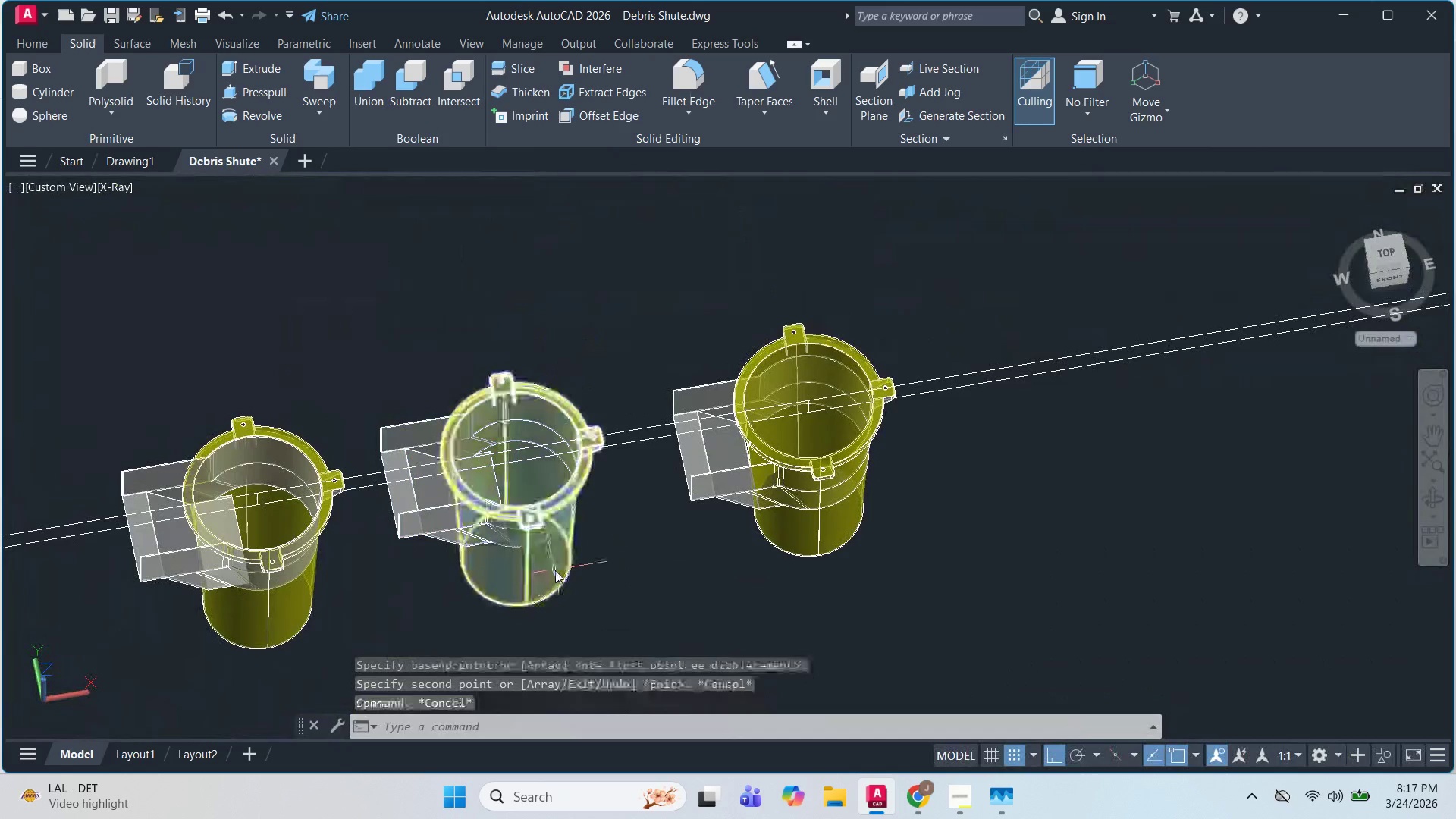 
key(Escape)
 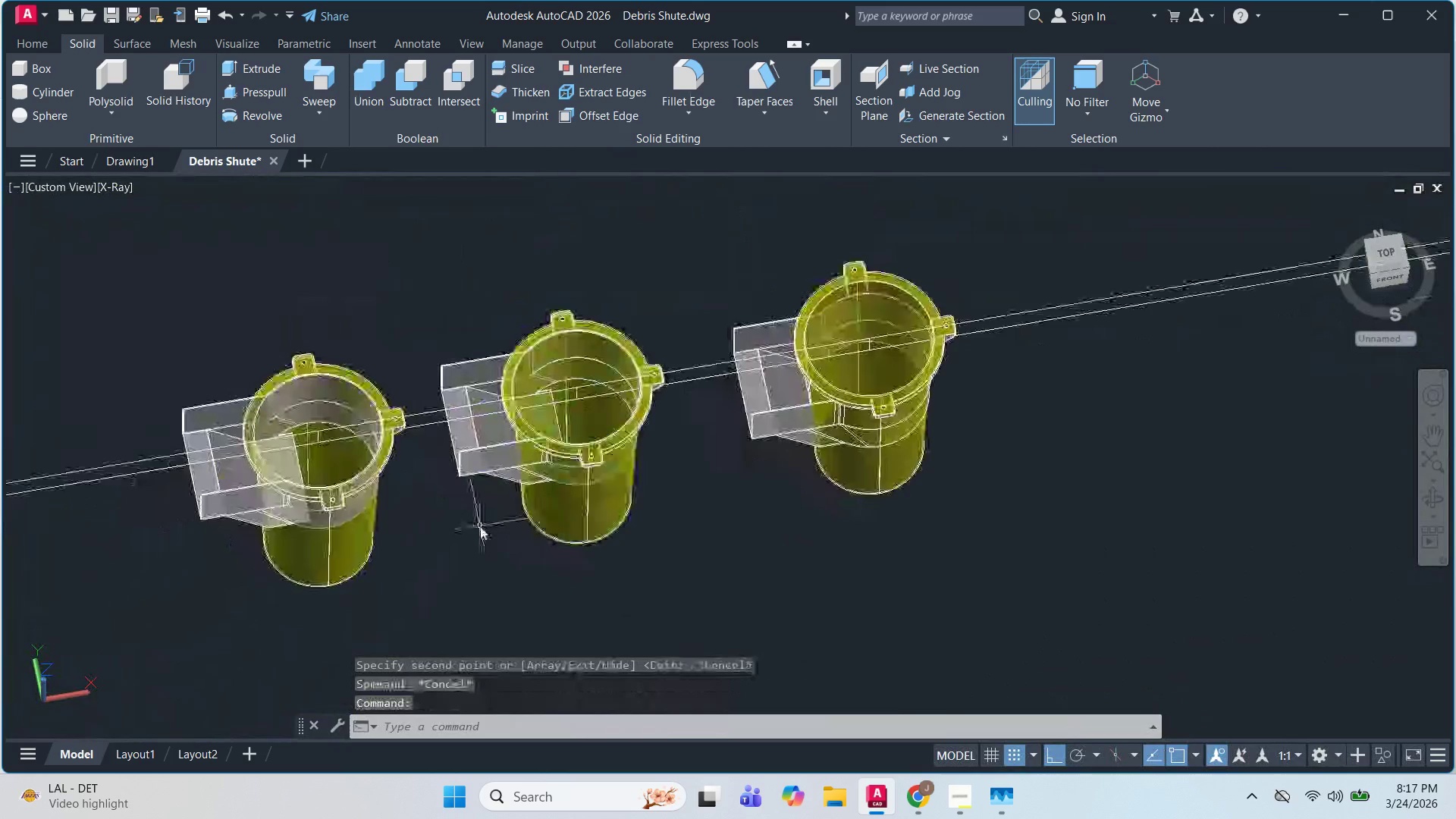 
scroll: coordinate [515, 522], scroll_direction: up, amount: 1.0
 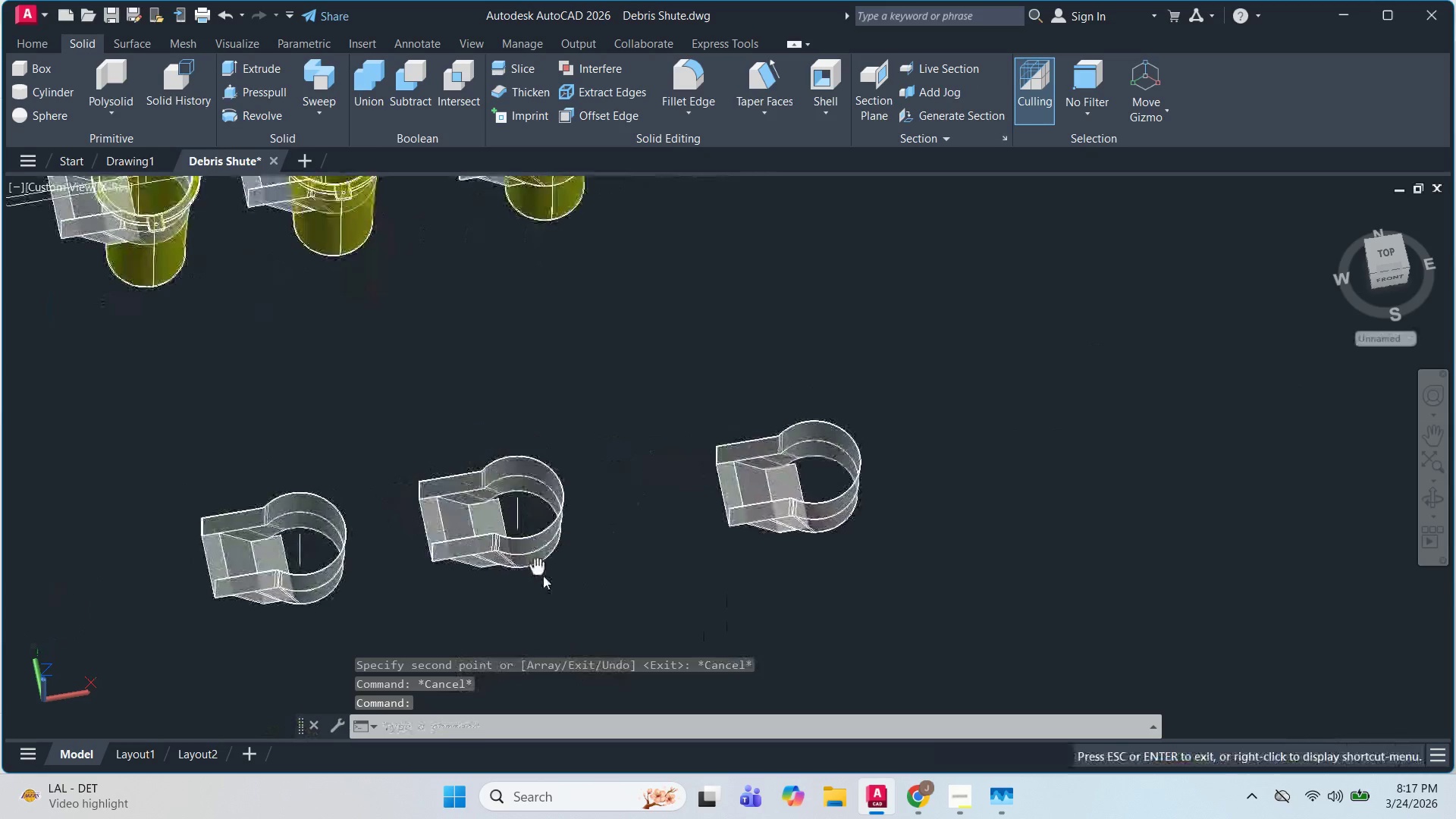 
scroll: coordinate [372, 378], scroll_direction: none, amount: 0.0
 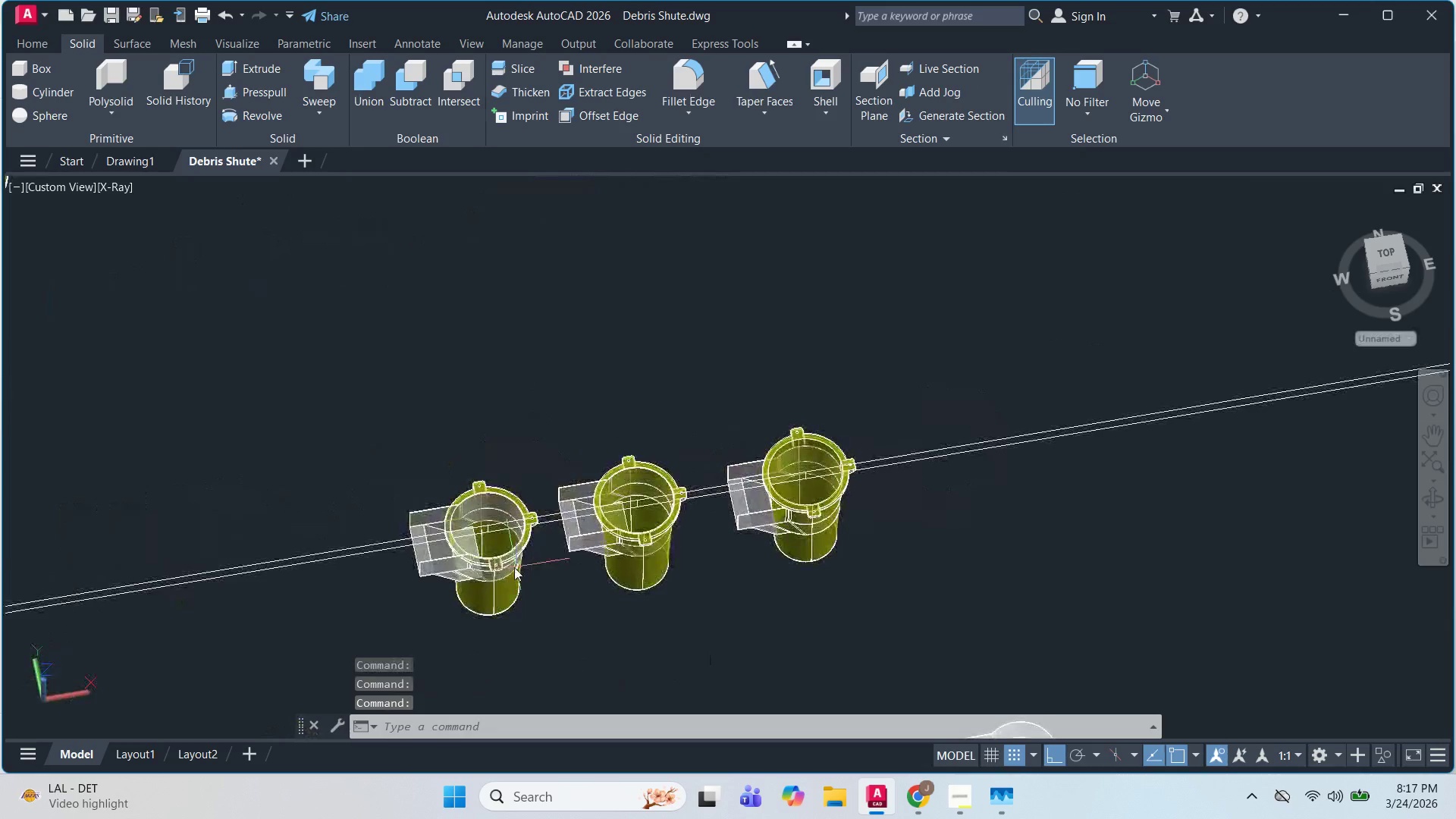 
key(Escape)
 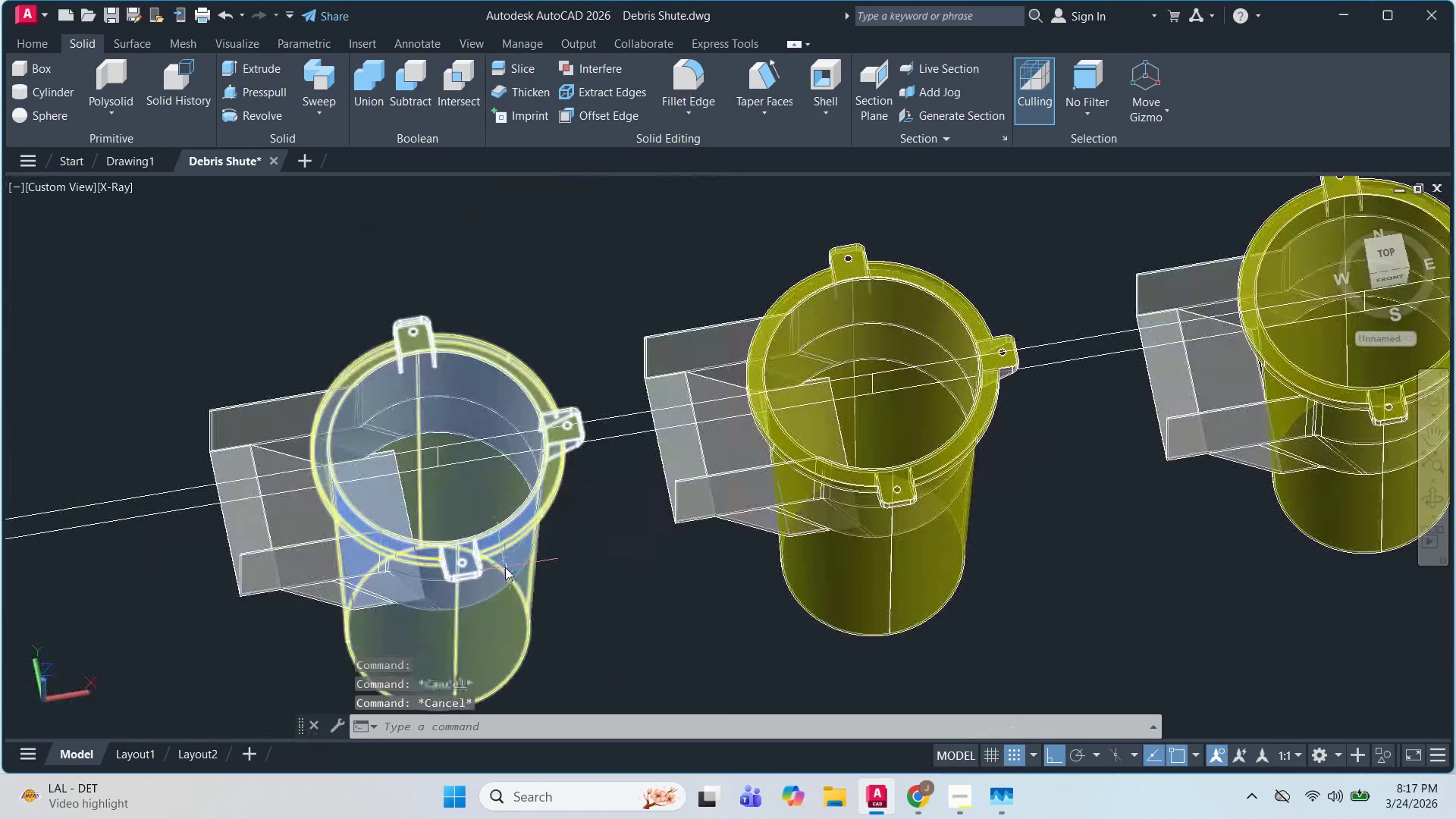 
key(Escape)
 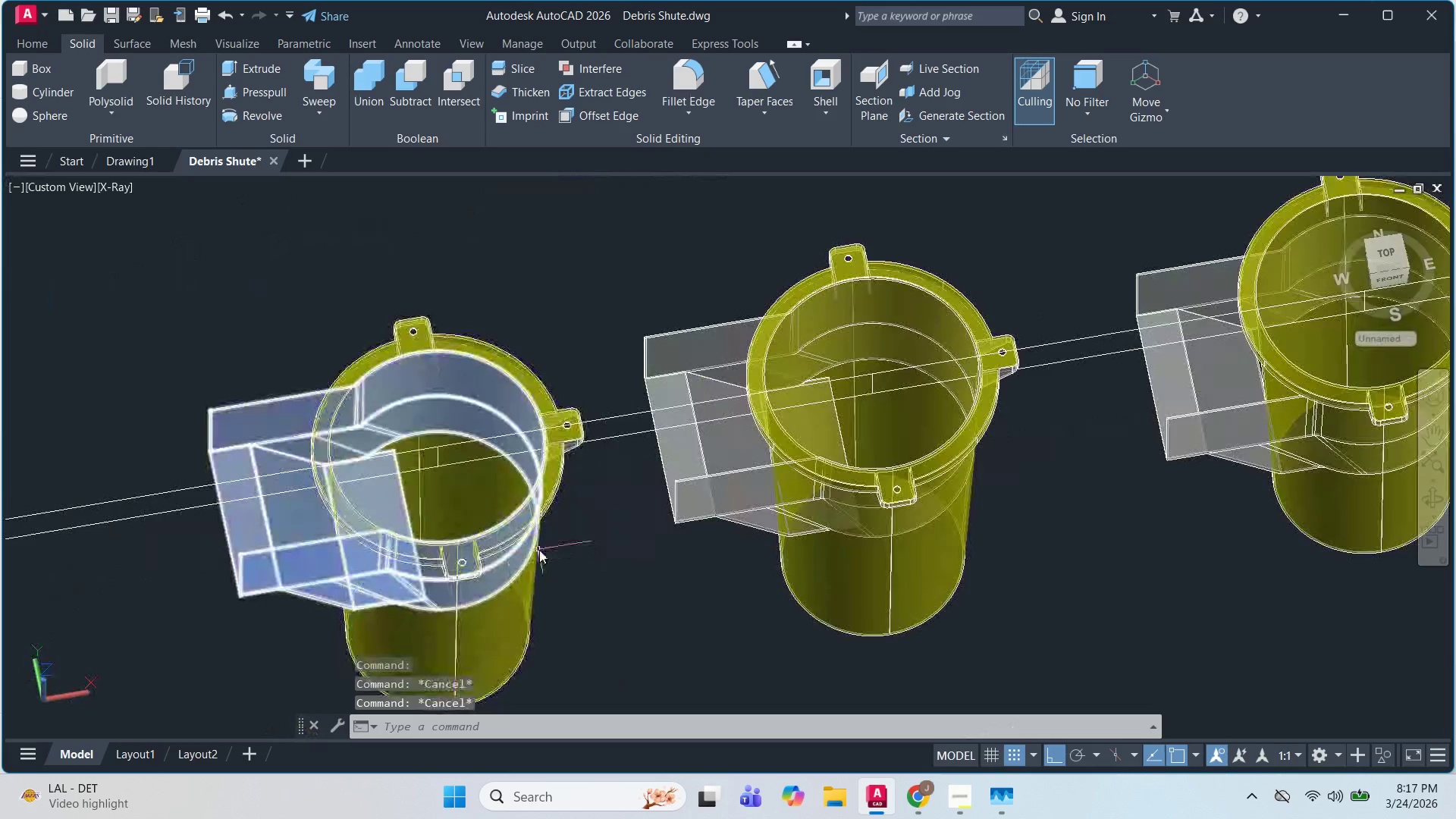 
scroll: coordinate [510, 567], scroll_direction: up, amount: 3.0
 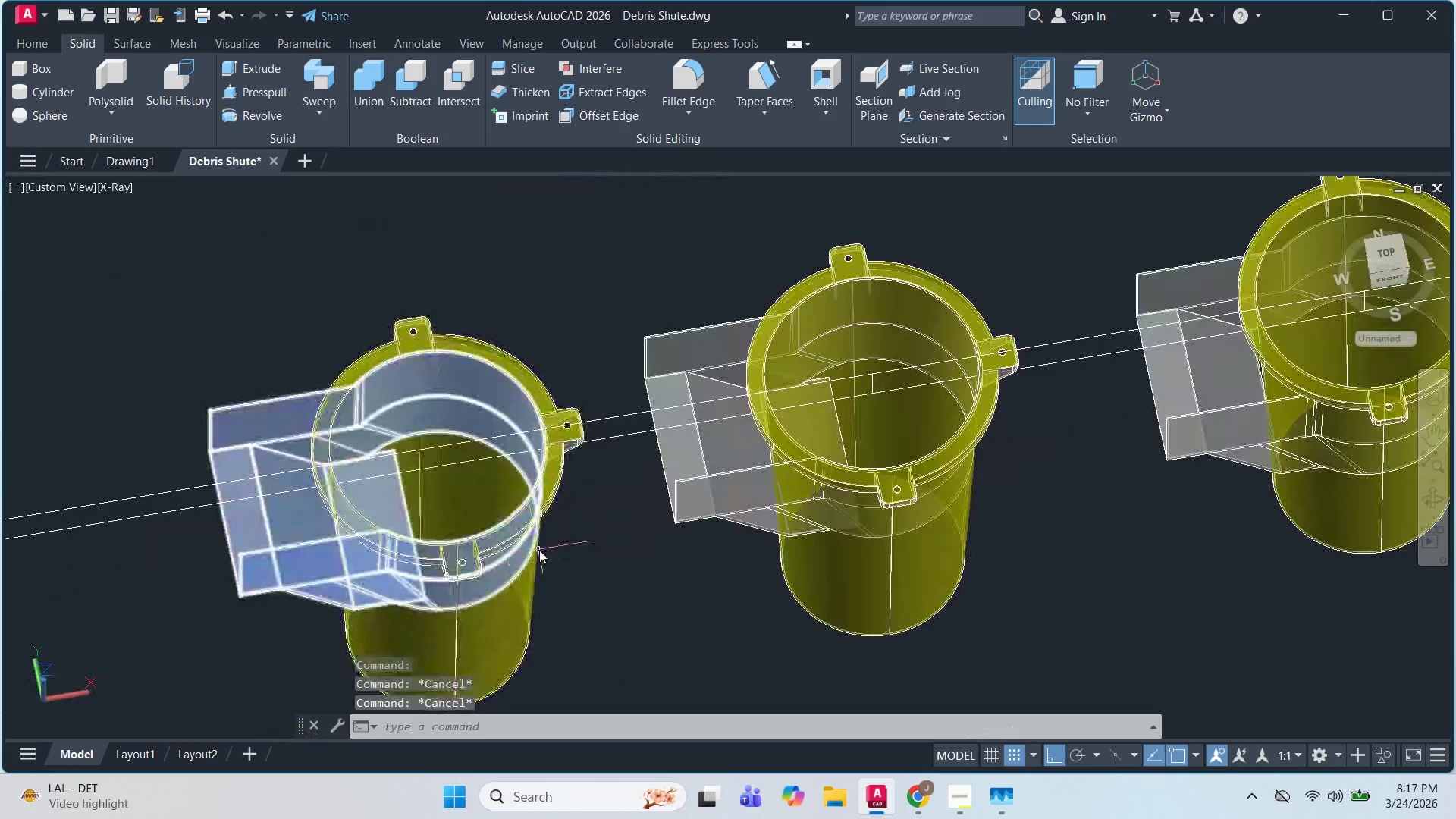 
hold_key(key=ShiftLeft, duration=0.48)
 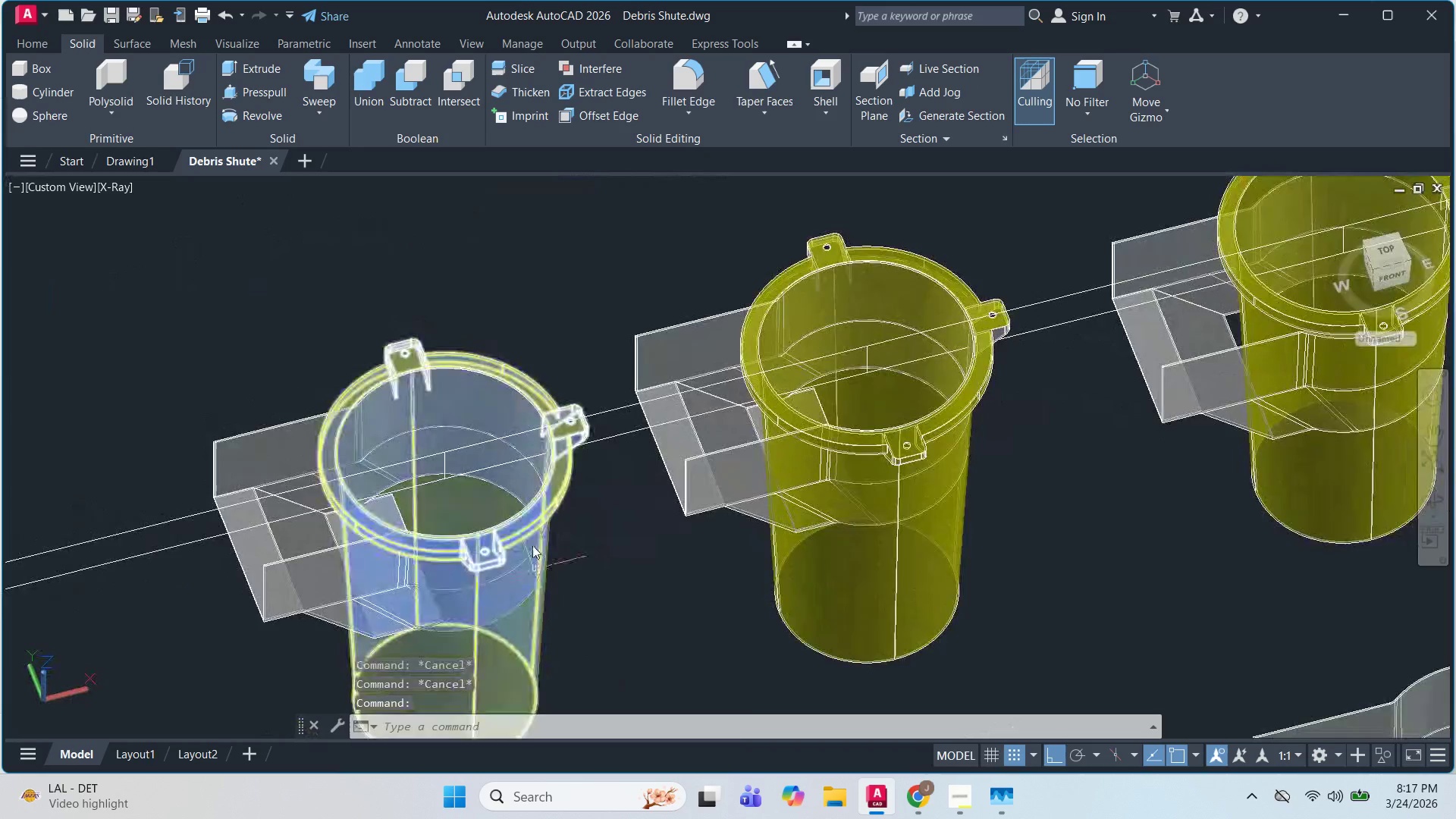 
key(Escape)
 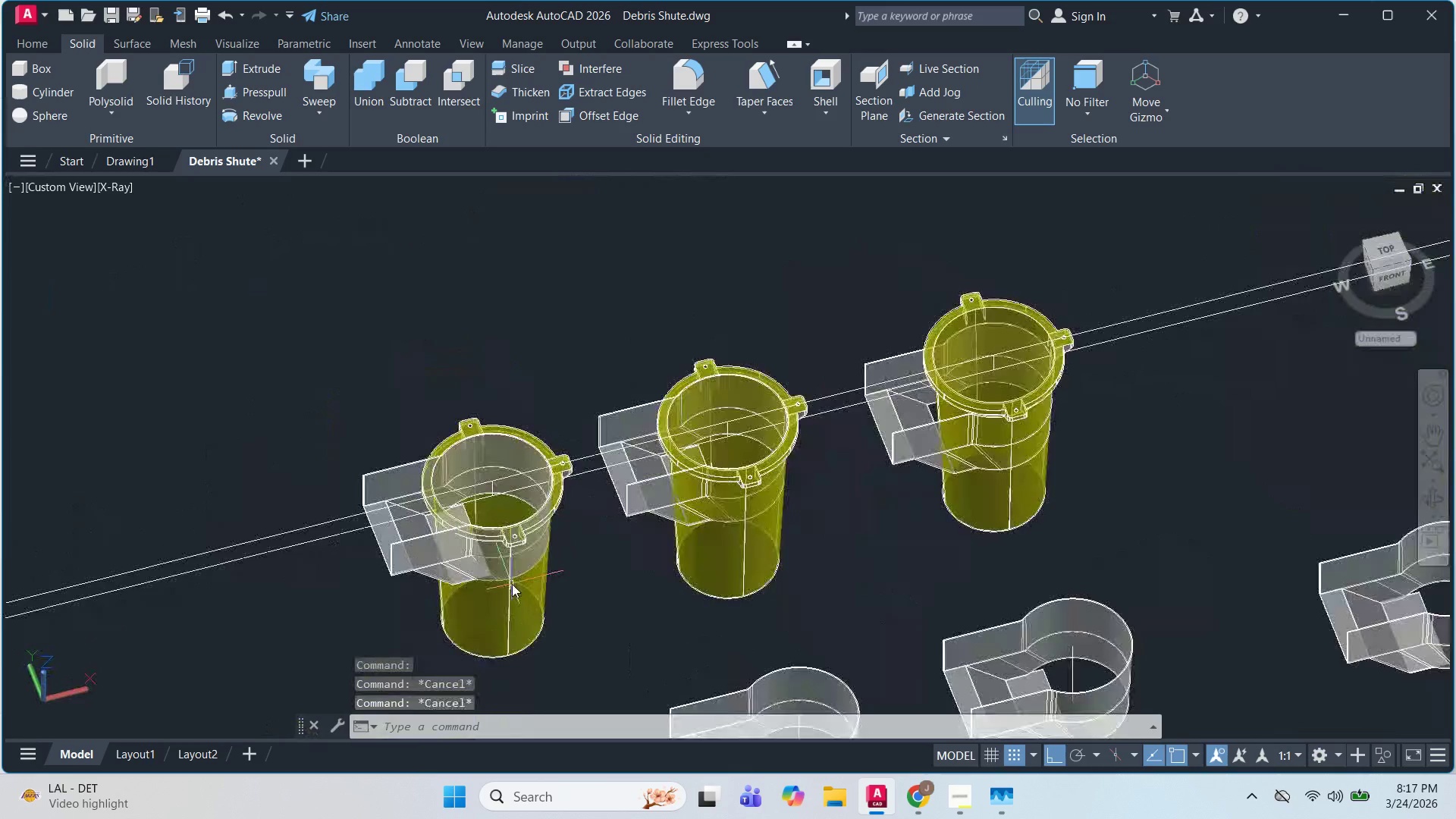 
key(Escape)
 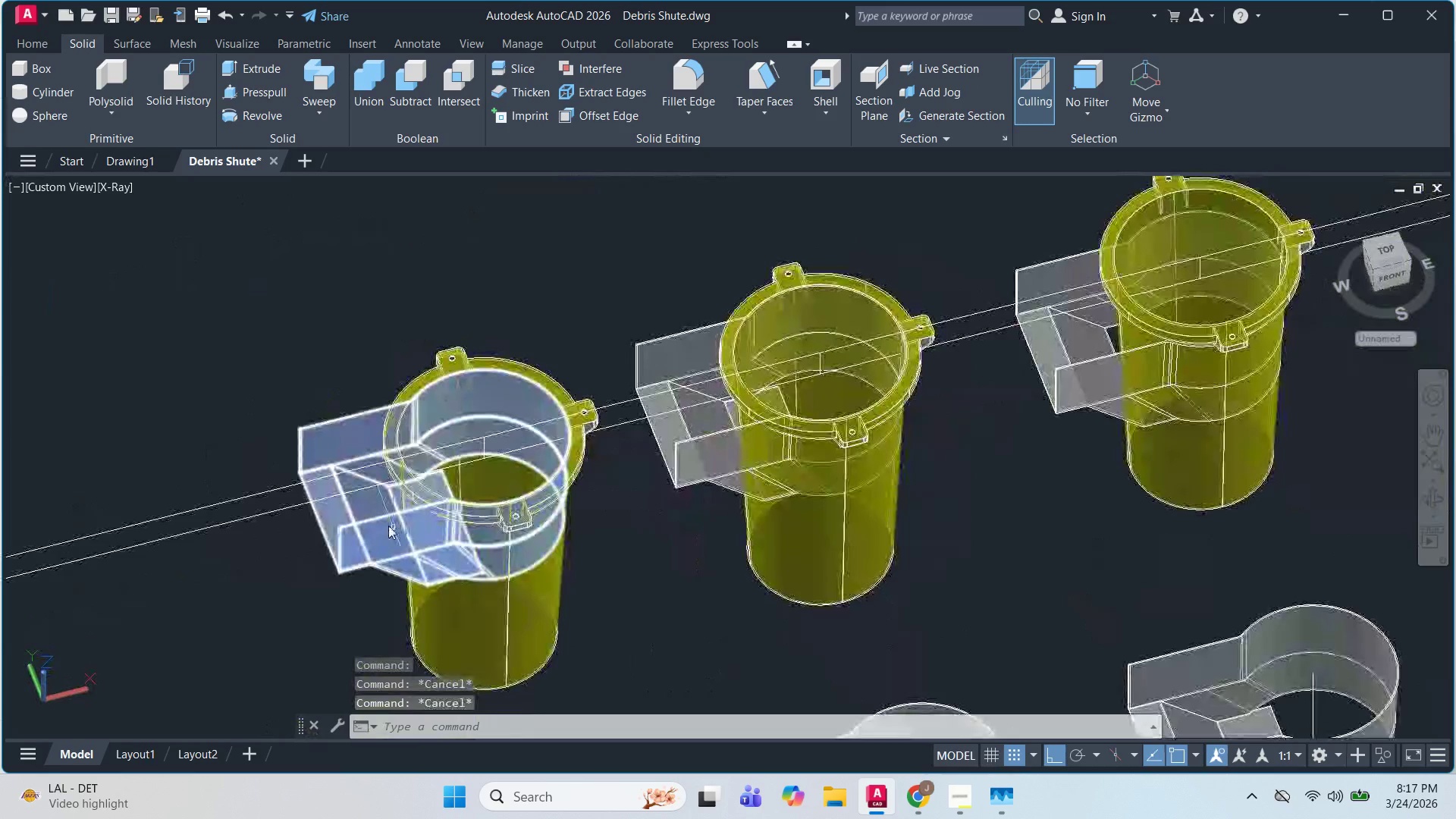 
scroll: coordinate [512, 584], scroll_direction: none, amount: 0.0
 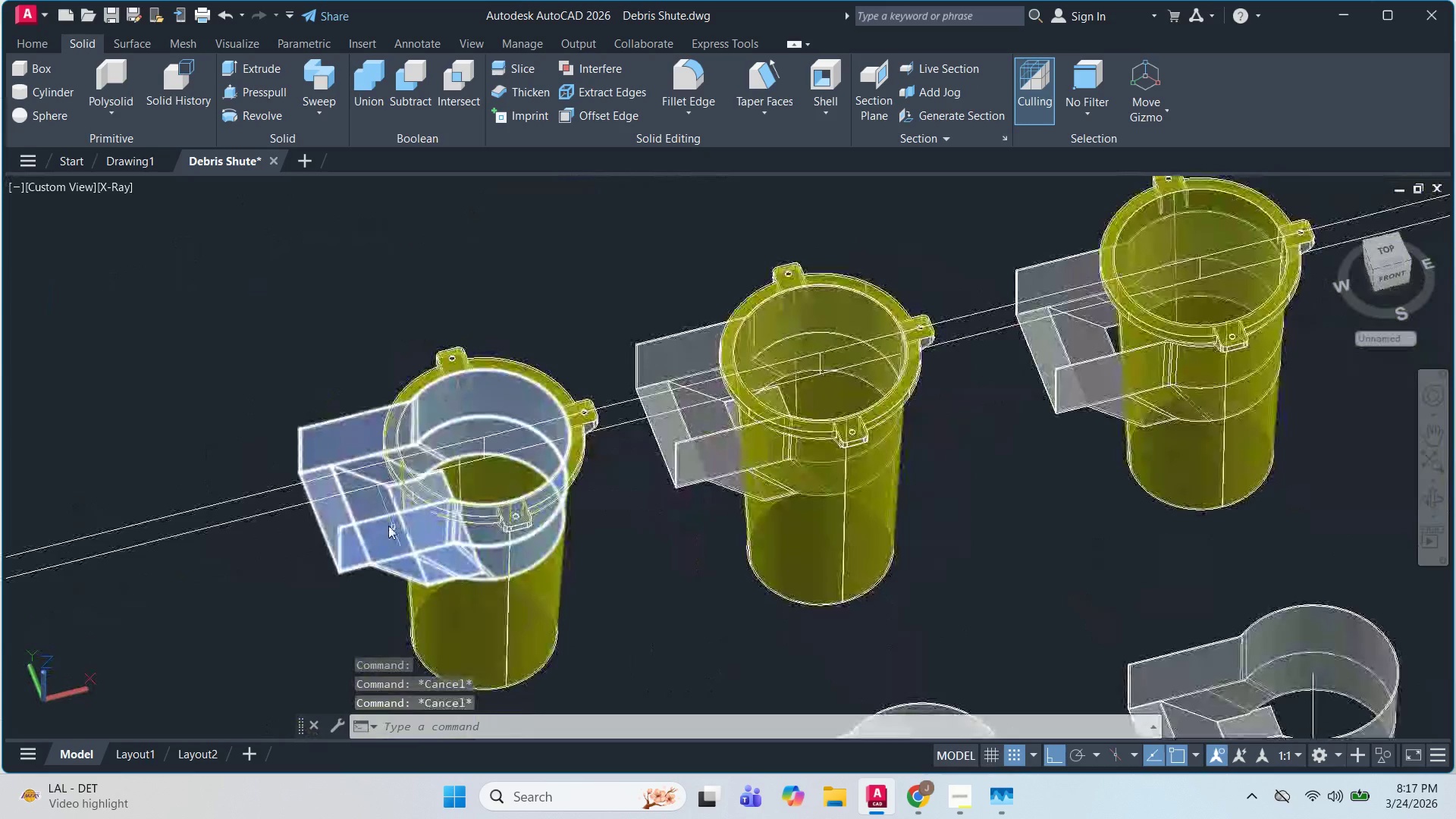 
left_click([371, 522])
 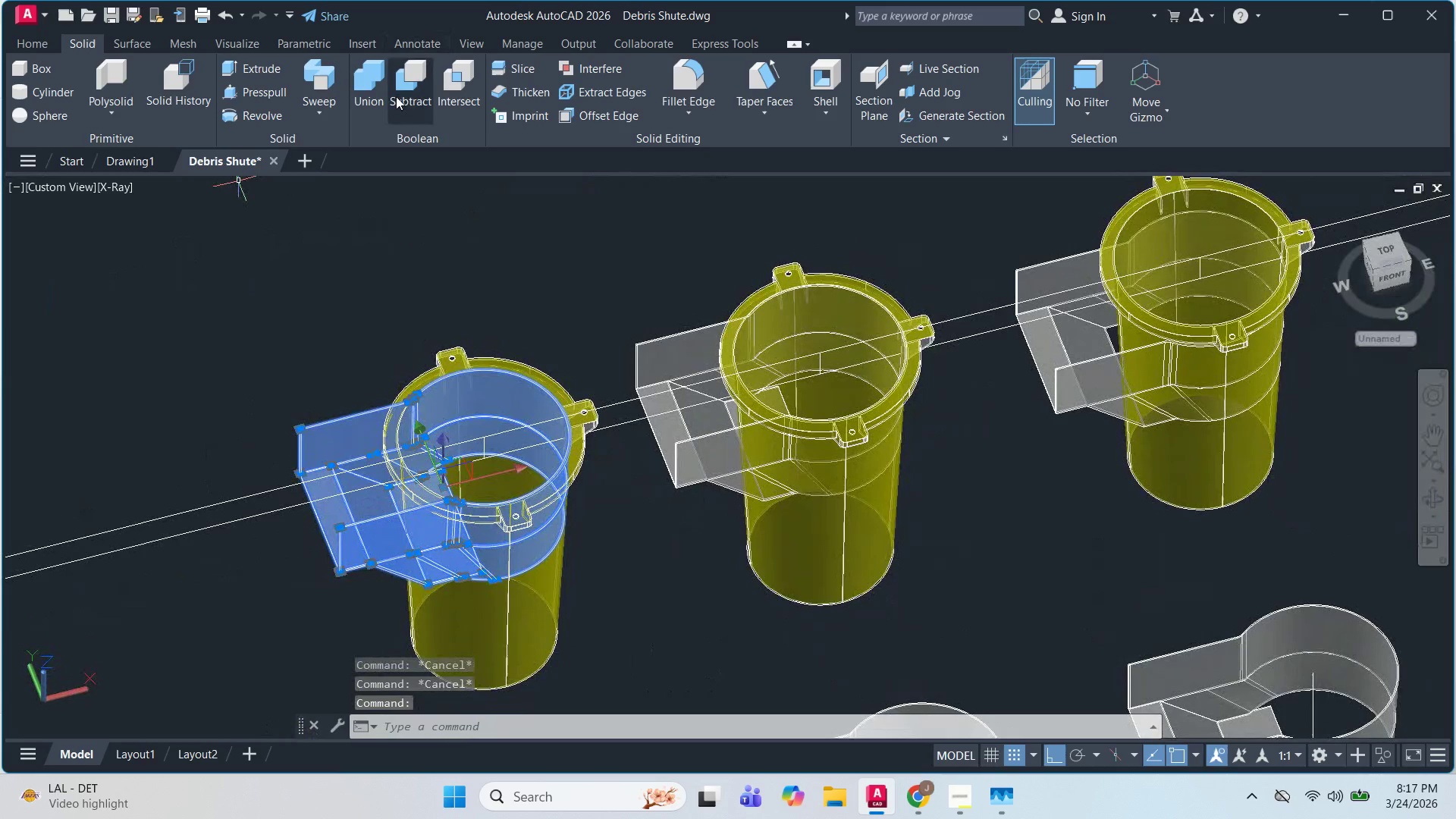 
left_click([405, 98])
 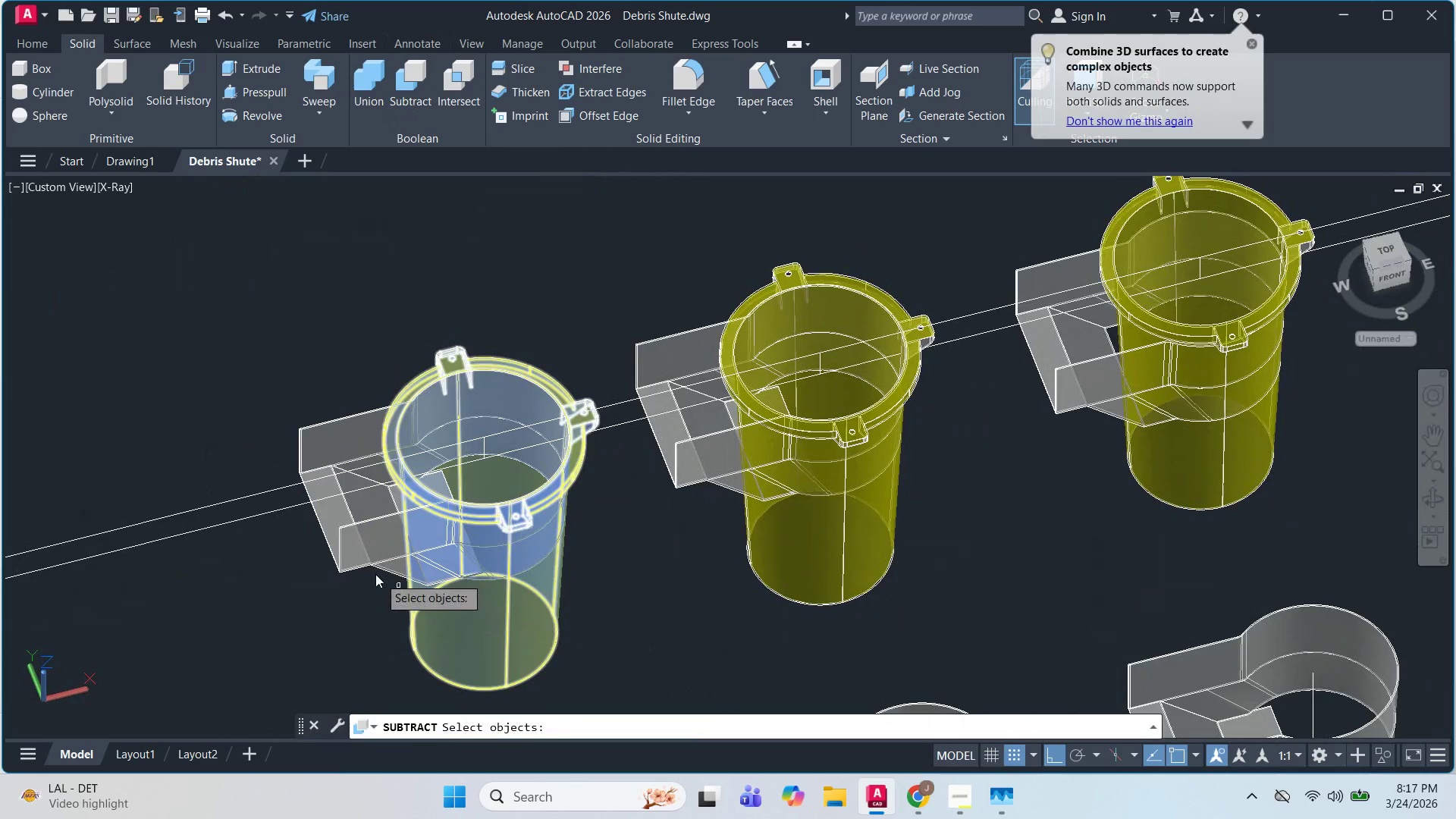 
left_click([366, 547])
 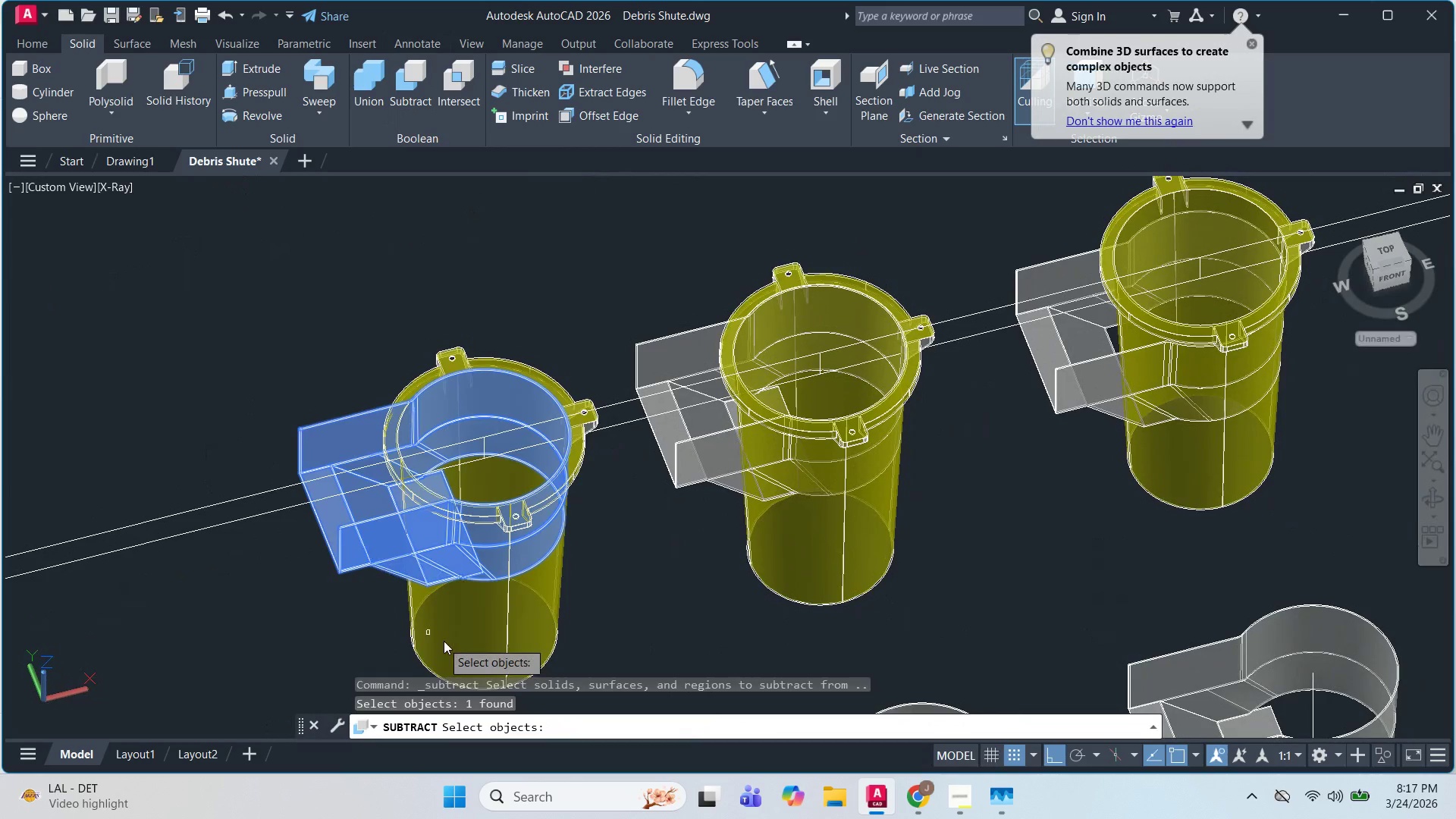 
key(Space)
 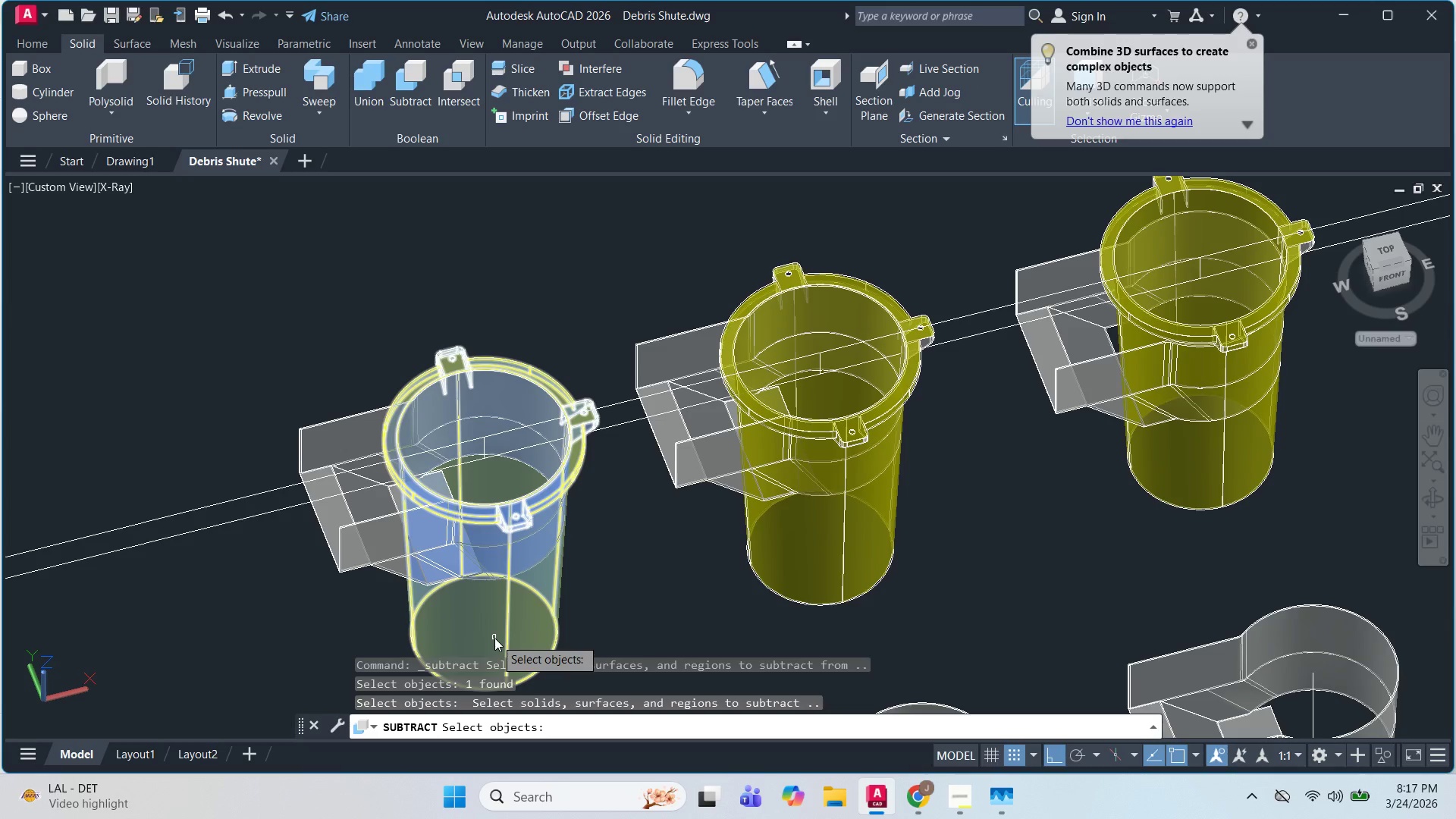 
left_click([494, 638])
 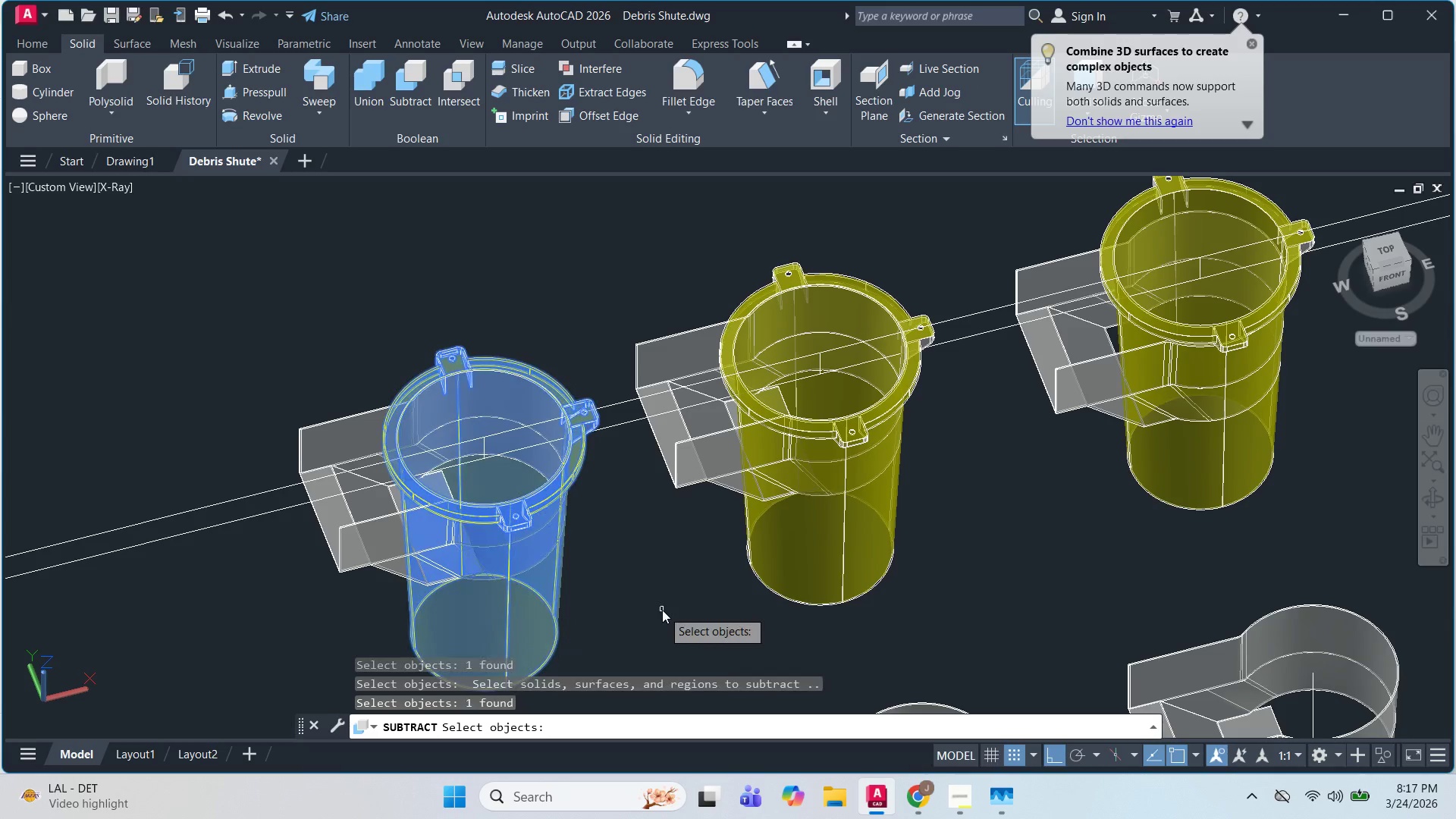 
key(Space)
 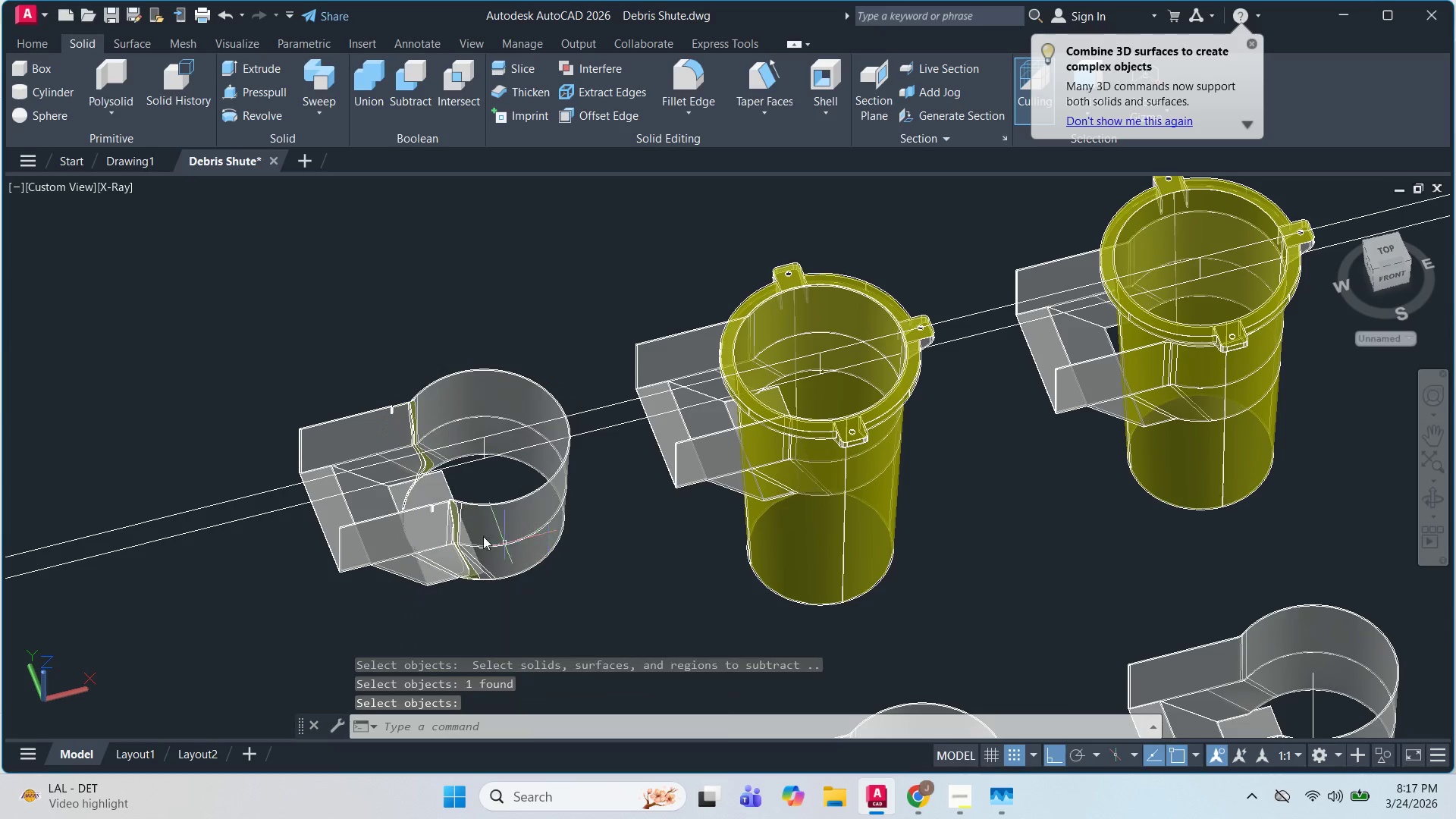 
scroll: coordinate [441, 513], scroll_direction: up, amount: 2.0
 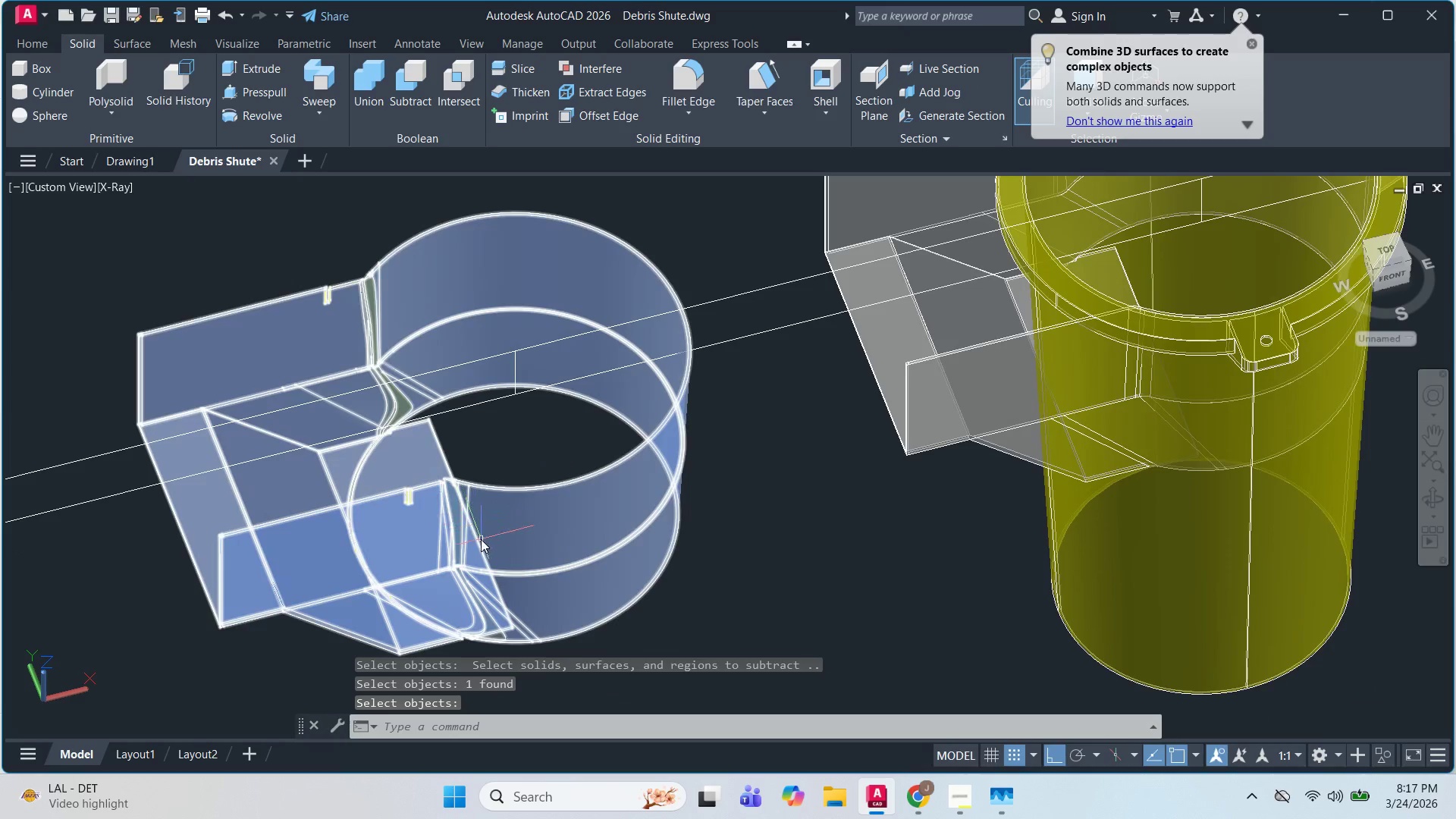 
key(Escape)
 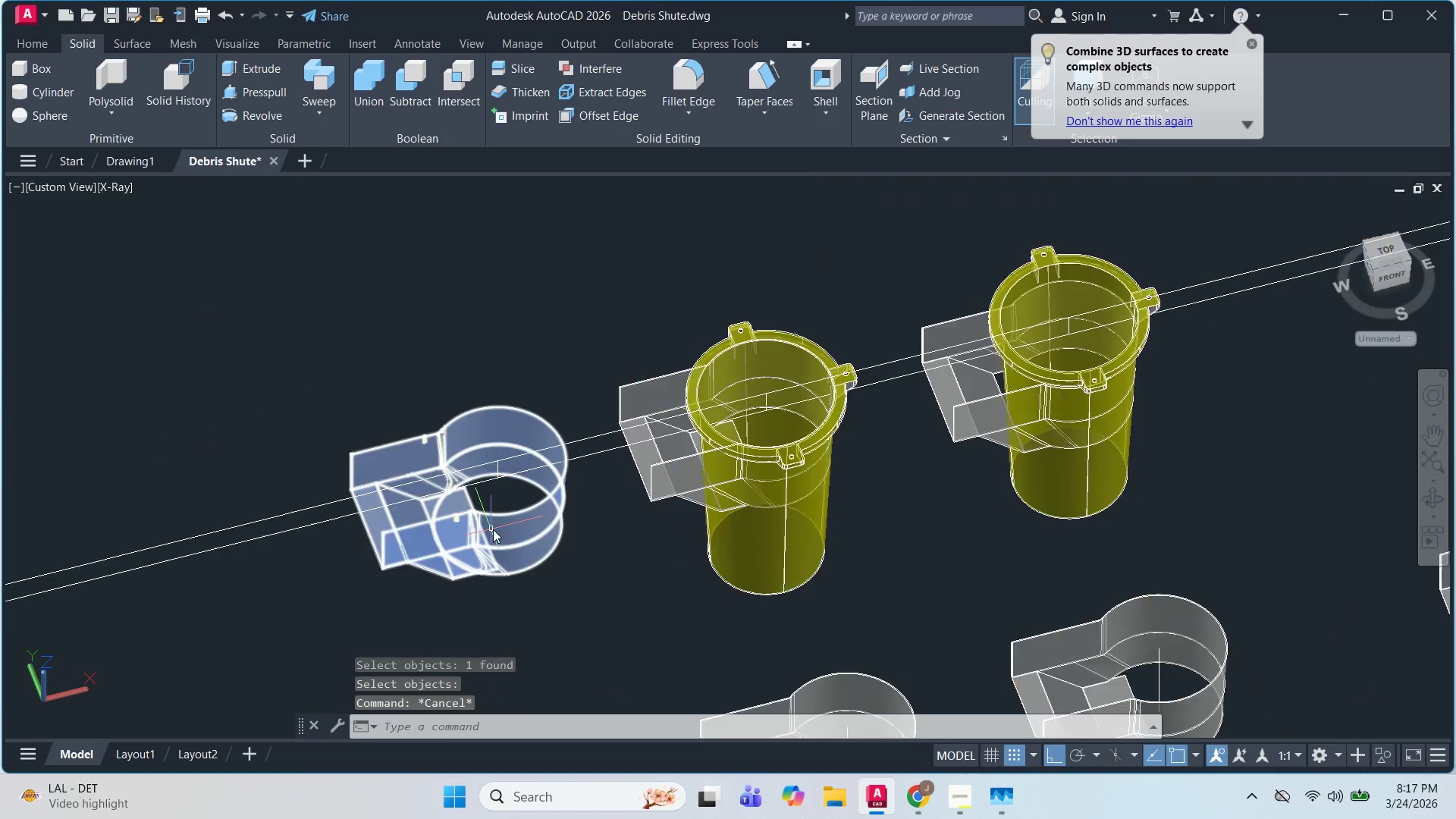 
hold_key(key=ShiftLeft, duration=0.83)
 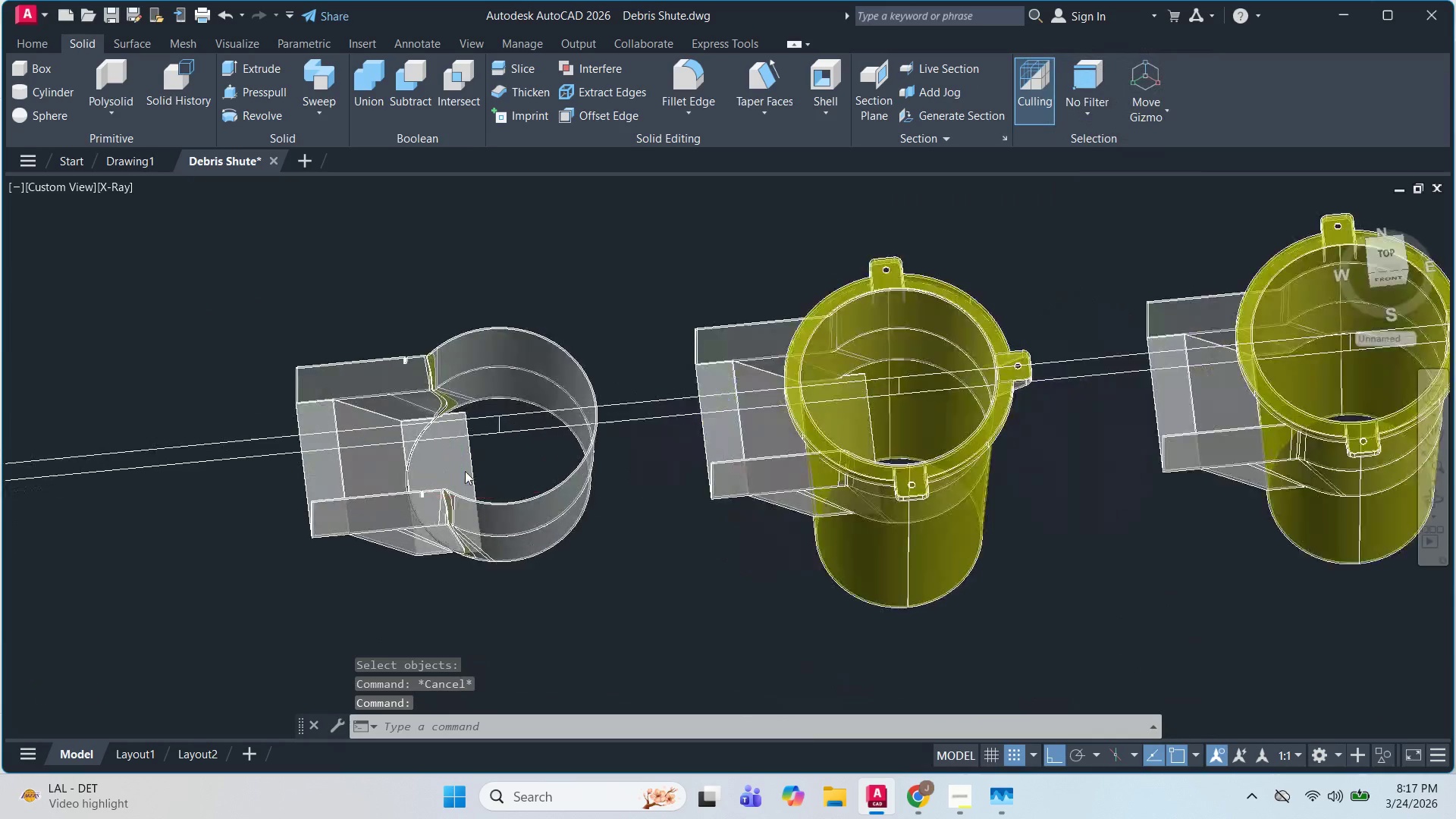 
scroll: coordinate [489, 531], scroll_direction: down, amount: 2.0
 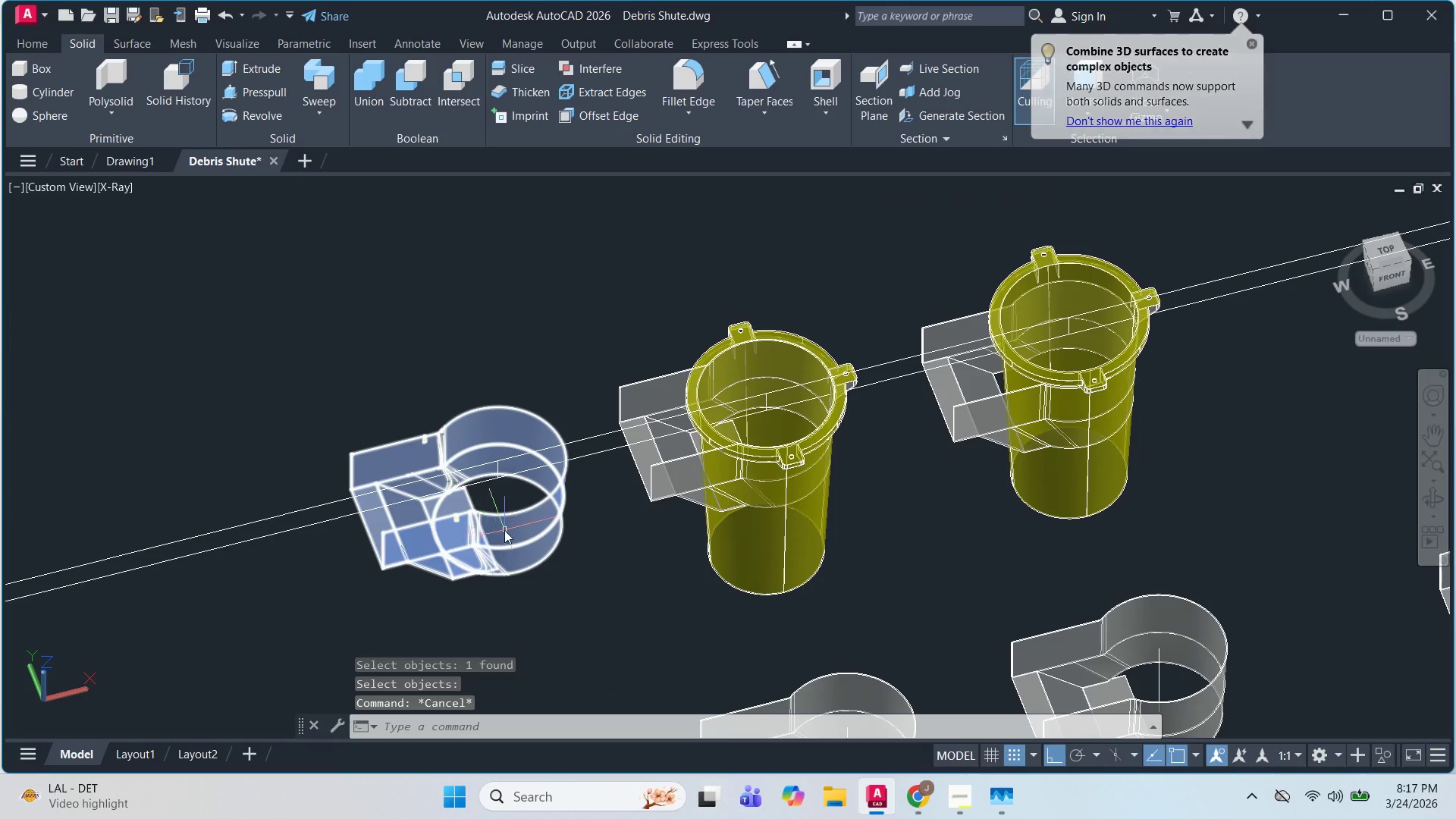 
key(Escape)
 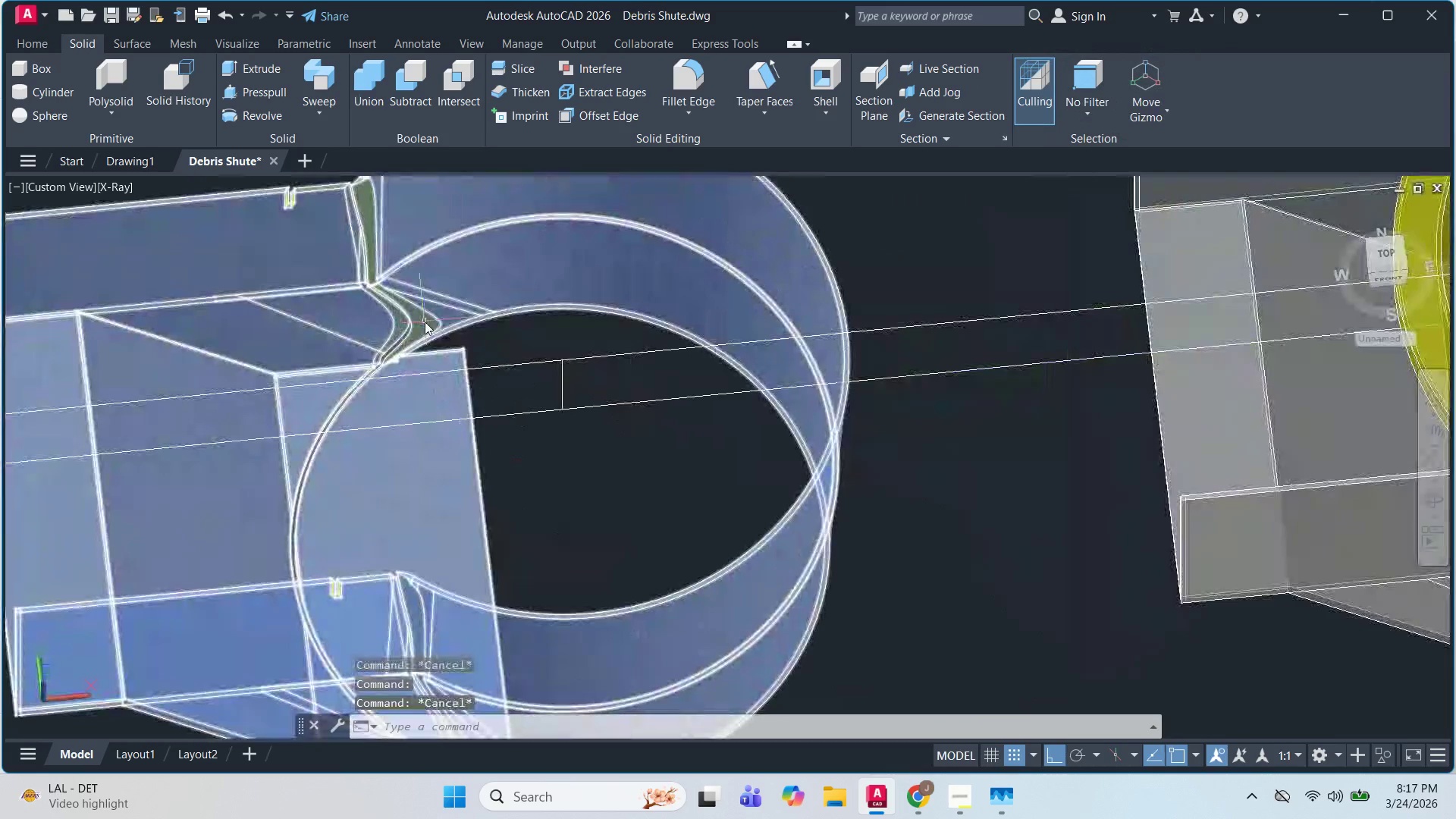 
scroll: coordinate [465, 413], scroll_direction: up, amount: 4.0
 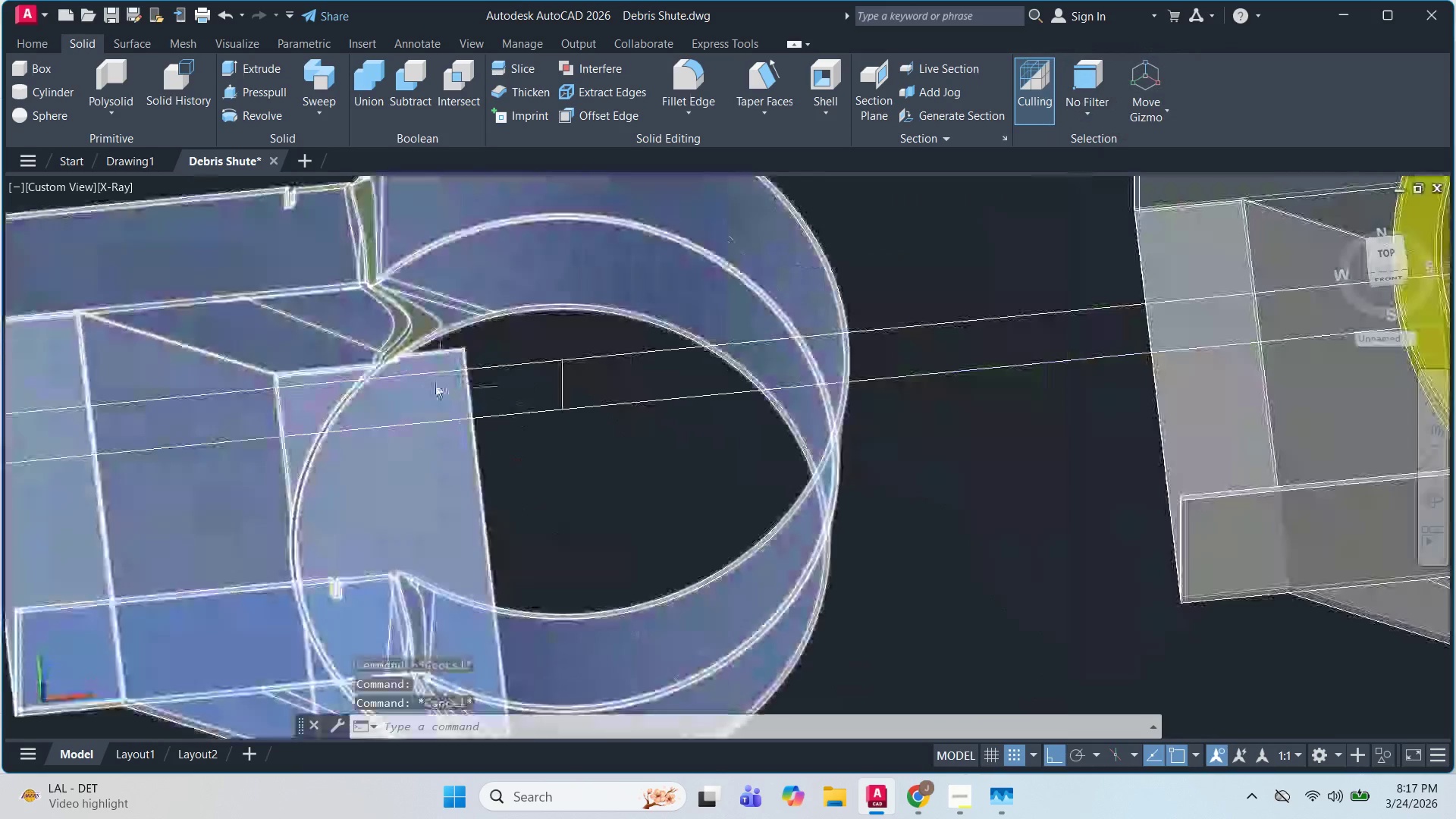 
hold_key(key=ShiftLeft, duration=1.52)
 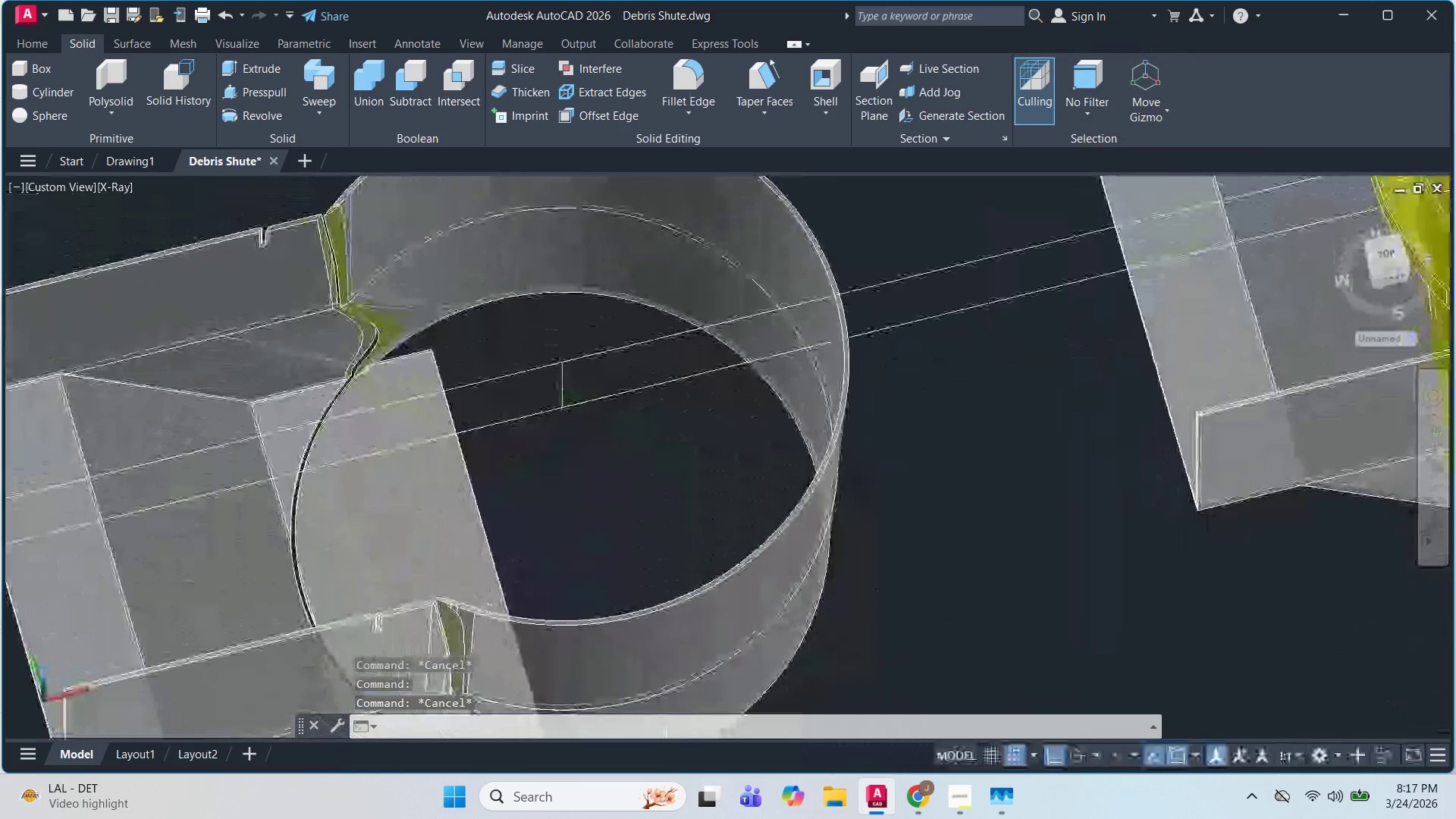 
hold_key(key=ShiftLeft, duration=0.55)
 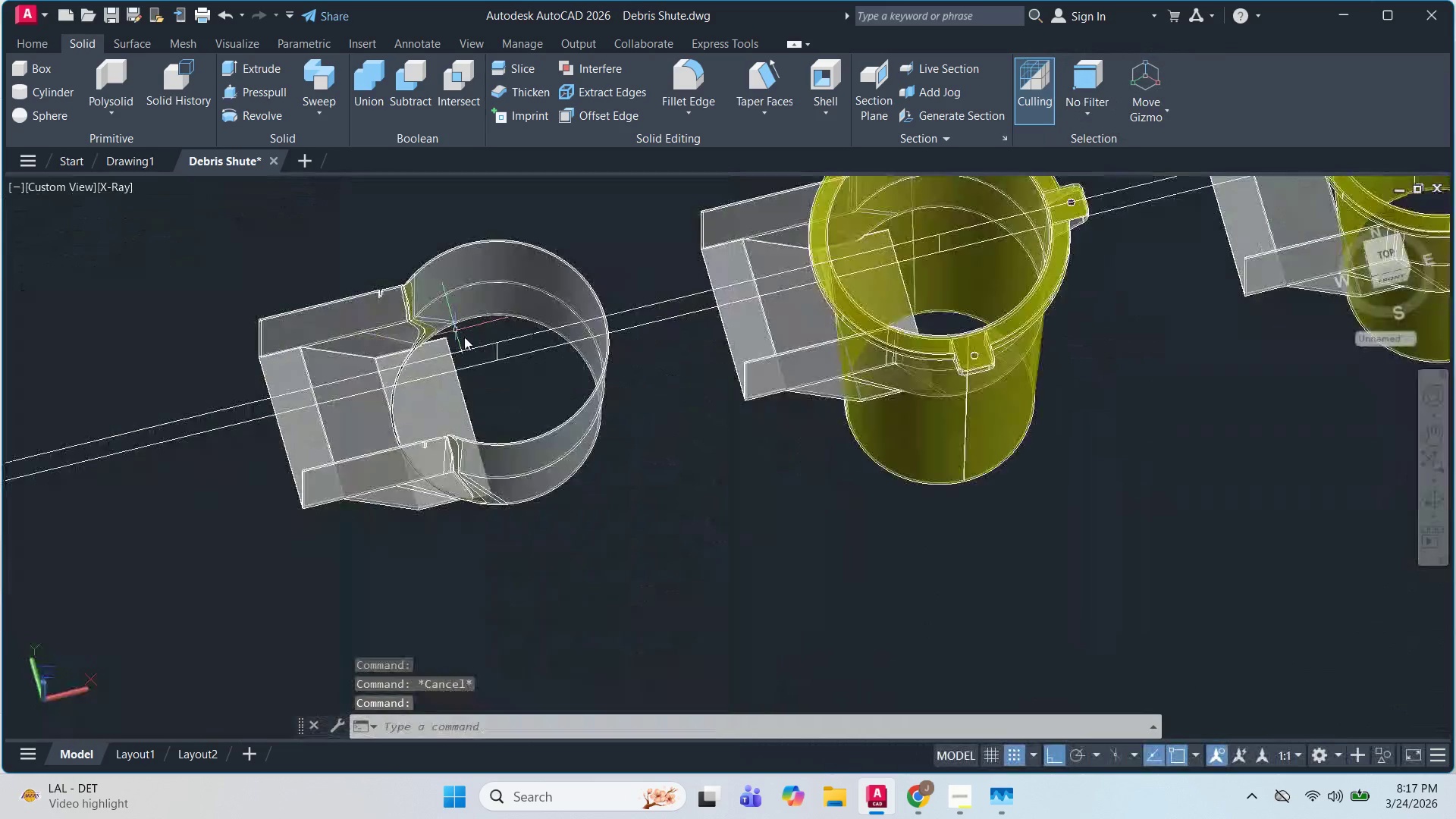 
key(Escape)
 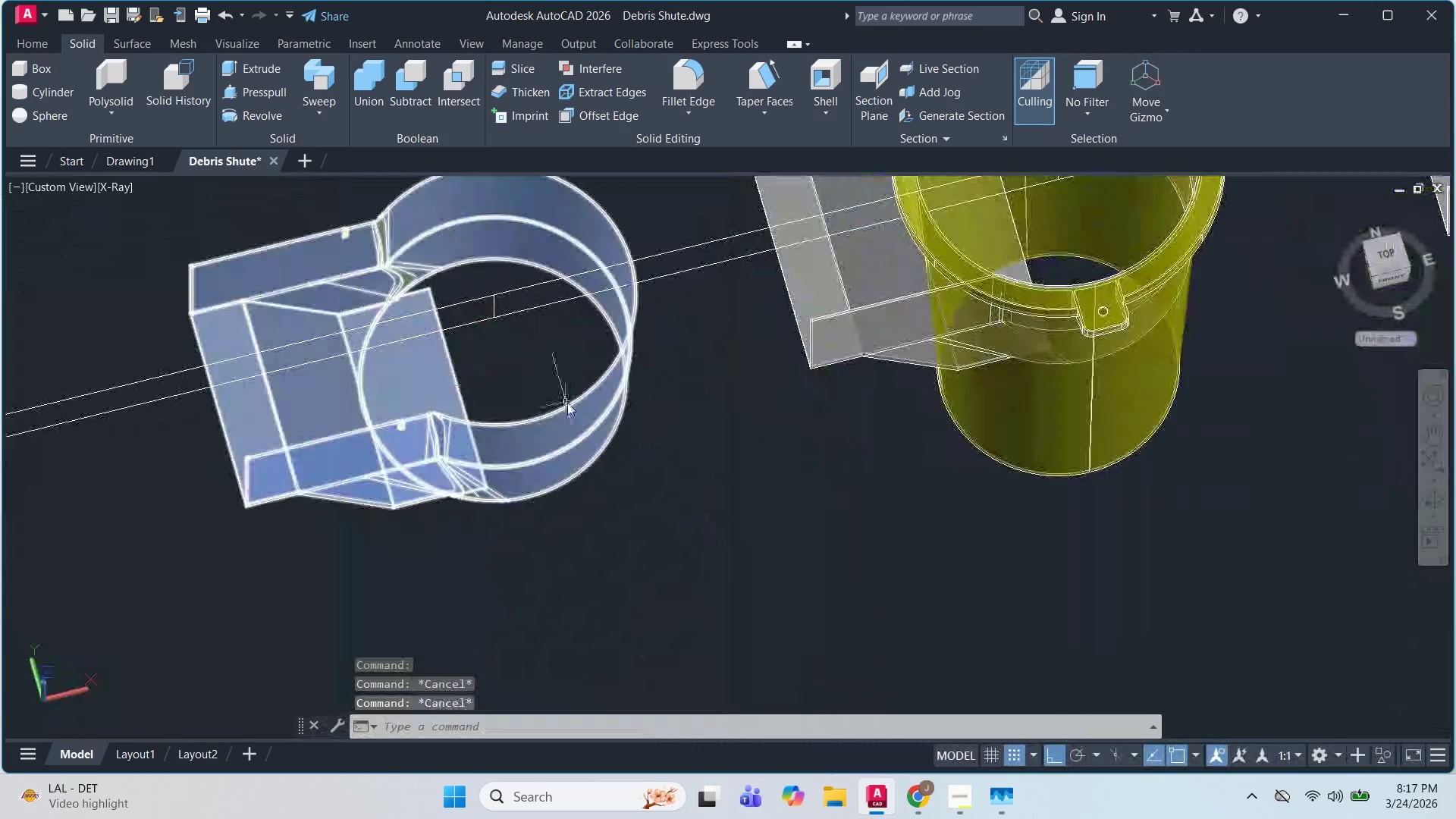 
scroll: coordinate [466, 381], scroll_direction: down, amount: 1.0
 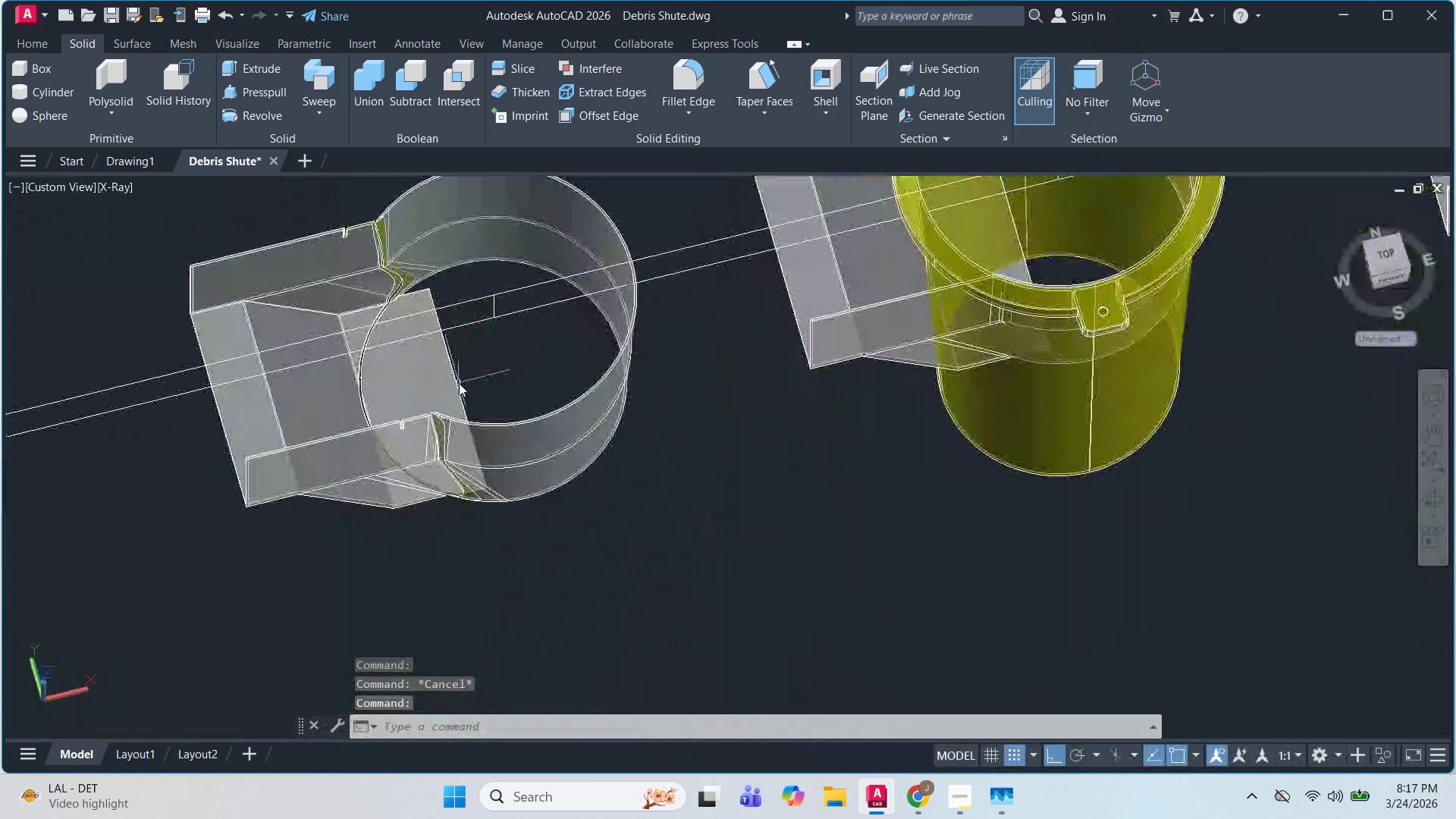 
key(Escape)
 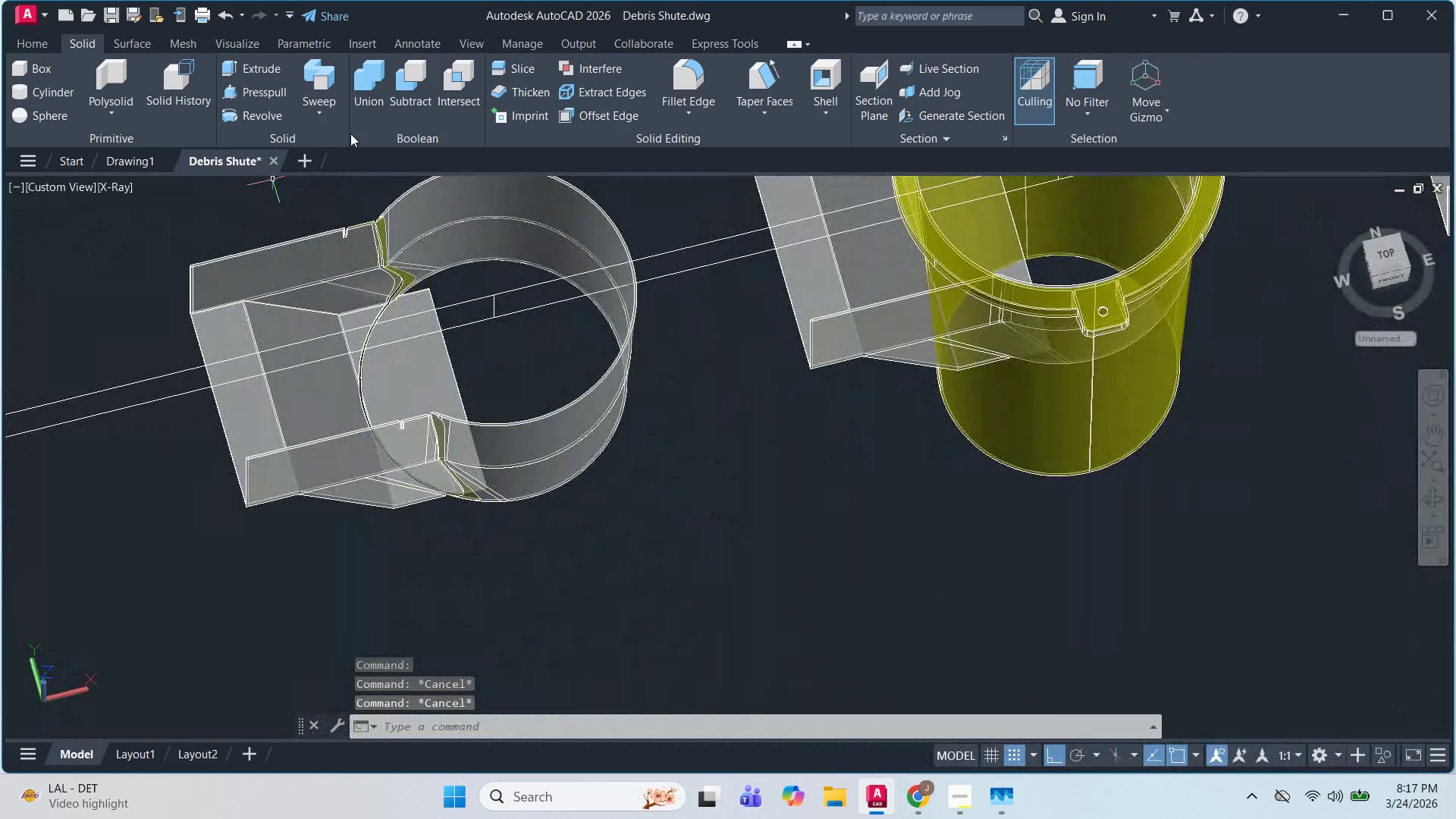 
scroll: coordinate [481, 296], scroll_direction: down, amount: 2.0
 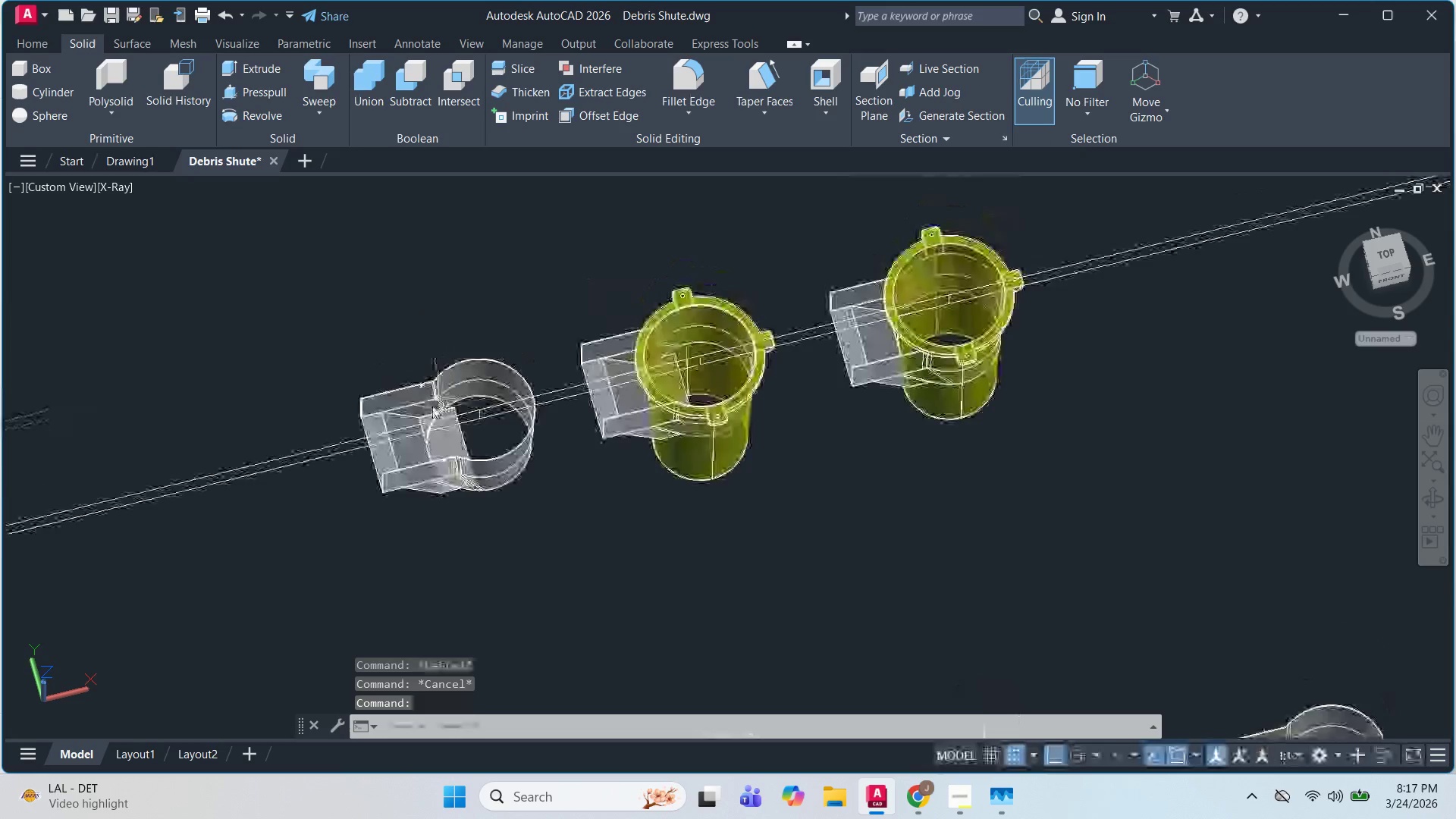 
key(Escape)
 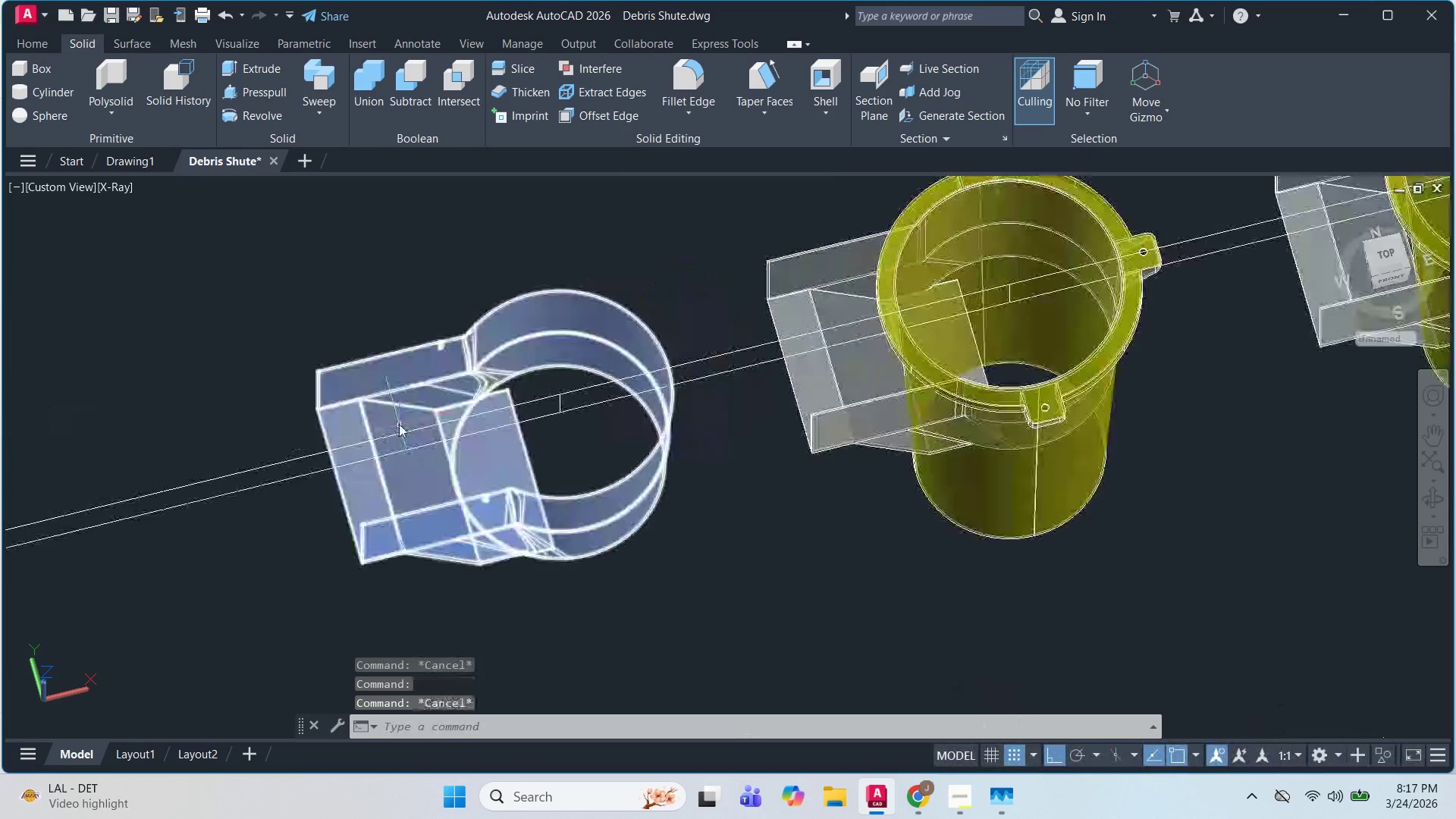 
key(Escape)
 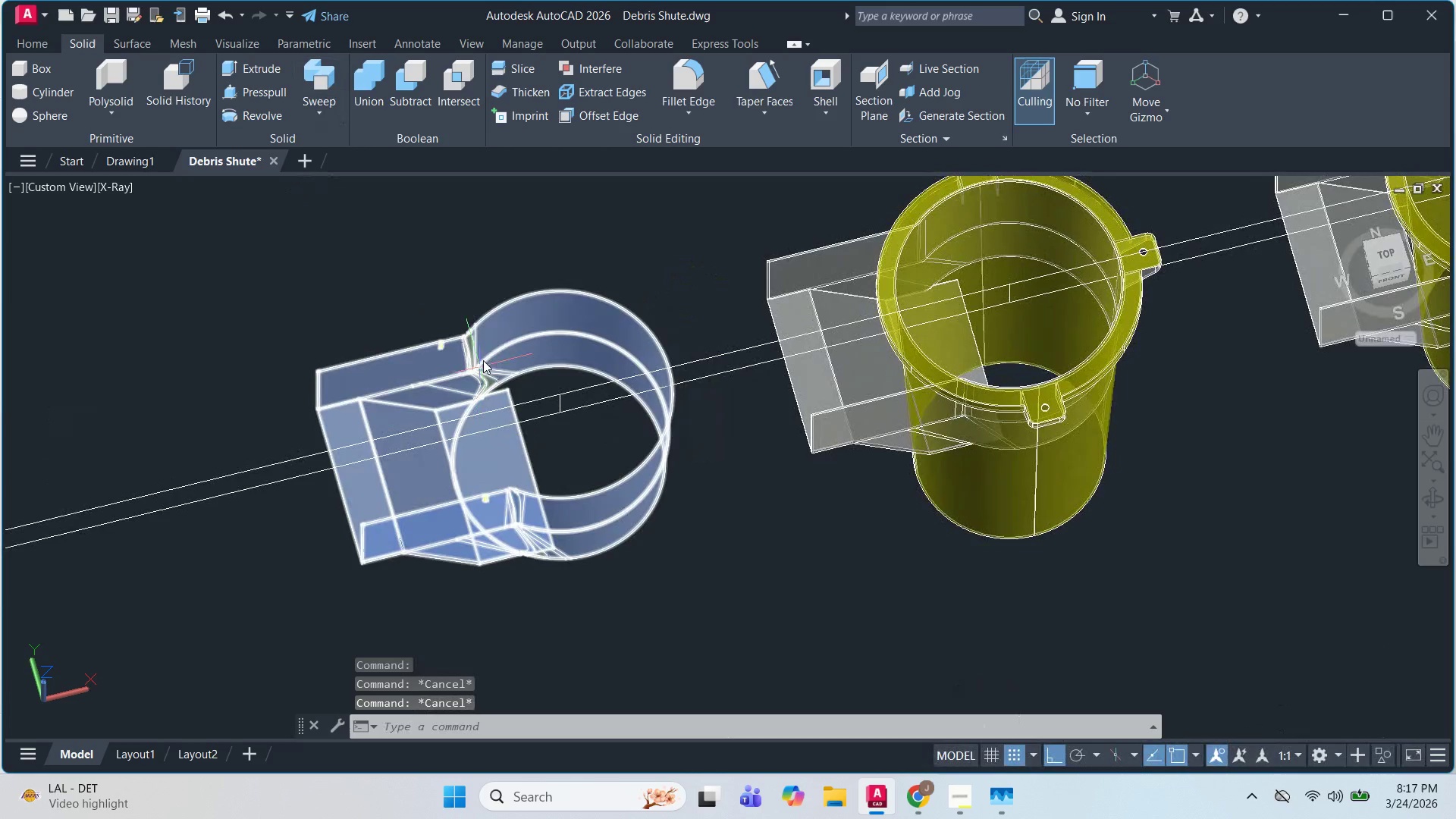 
scroll: coordinate [400, 426], scroll_direction: up, amount: 2.0
 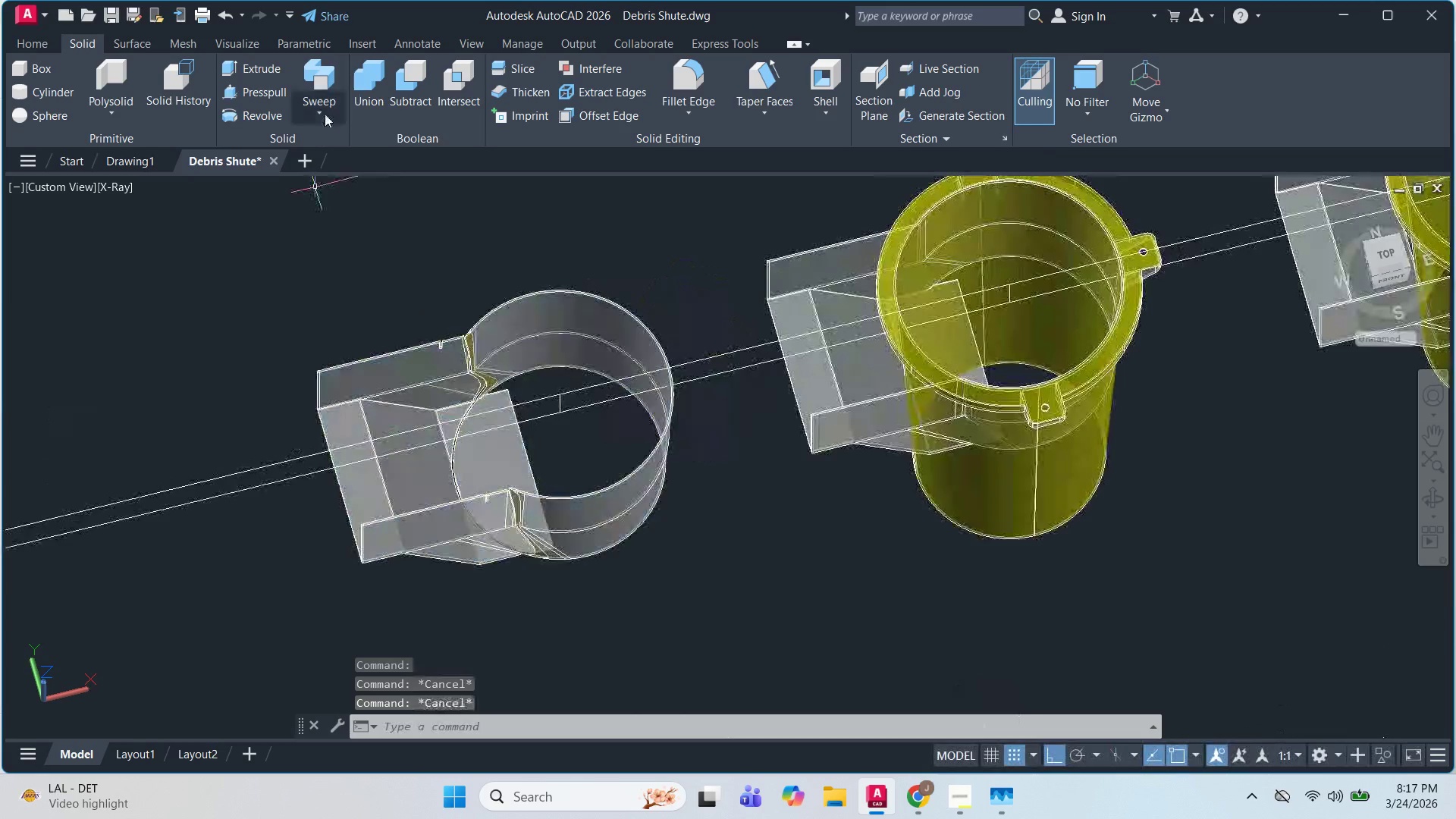 
hold_key(key=ShiftLeft, duration=1.51)
 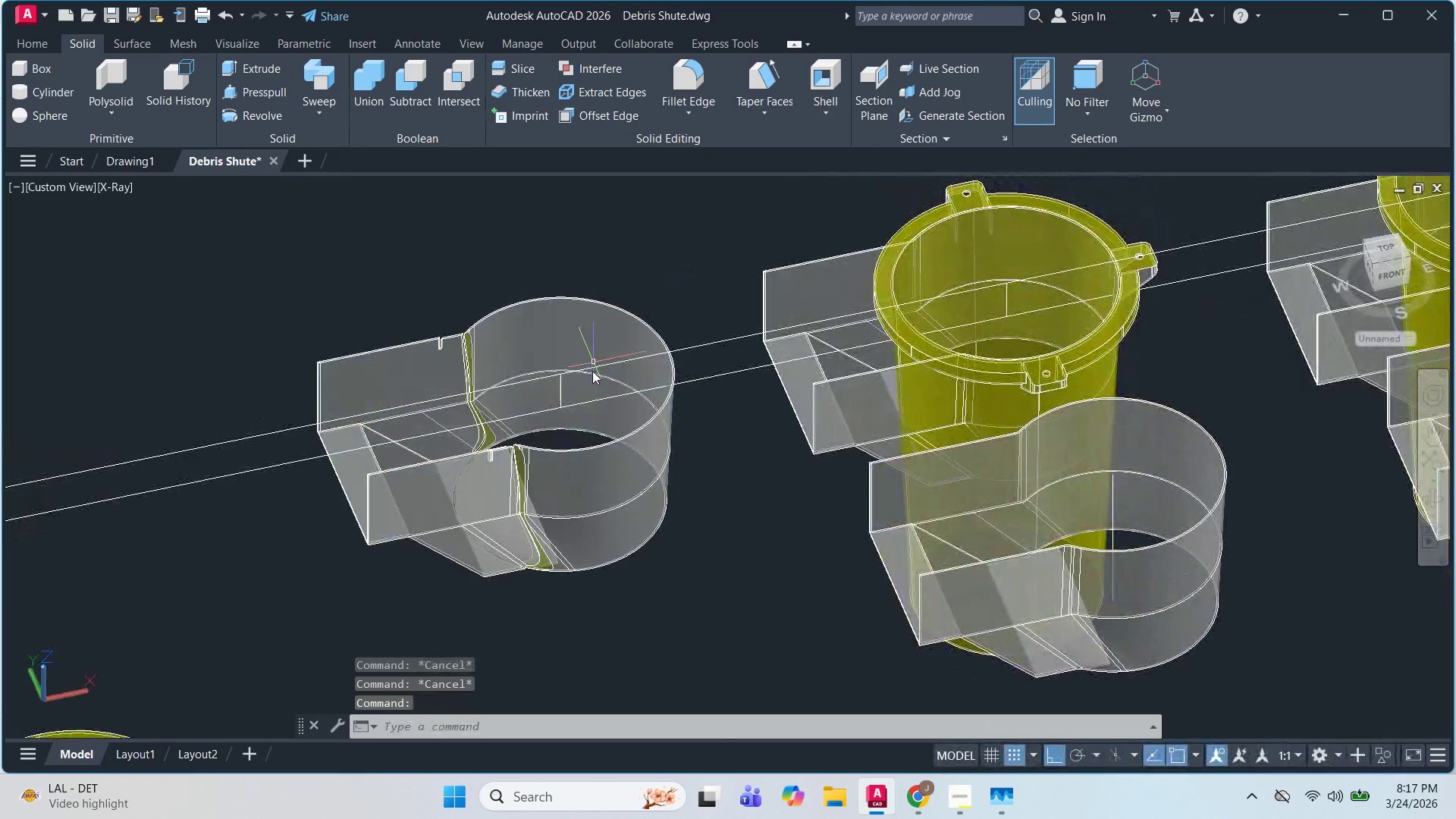 
hold_key(key=ShiftLeft, duration=0.31)
 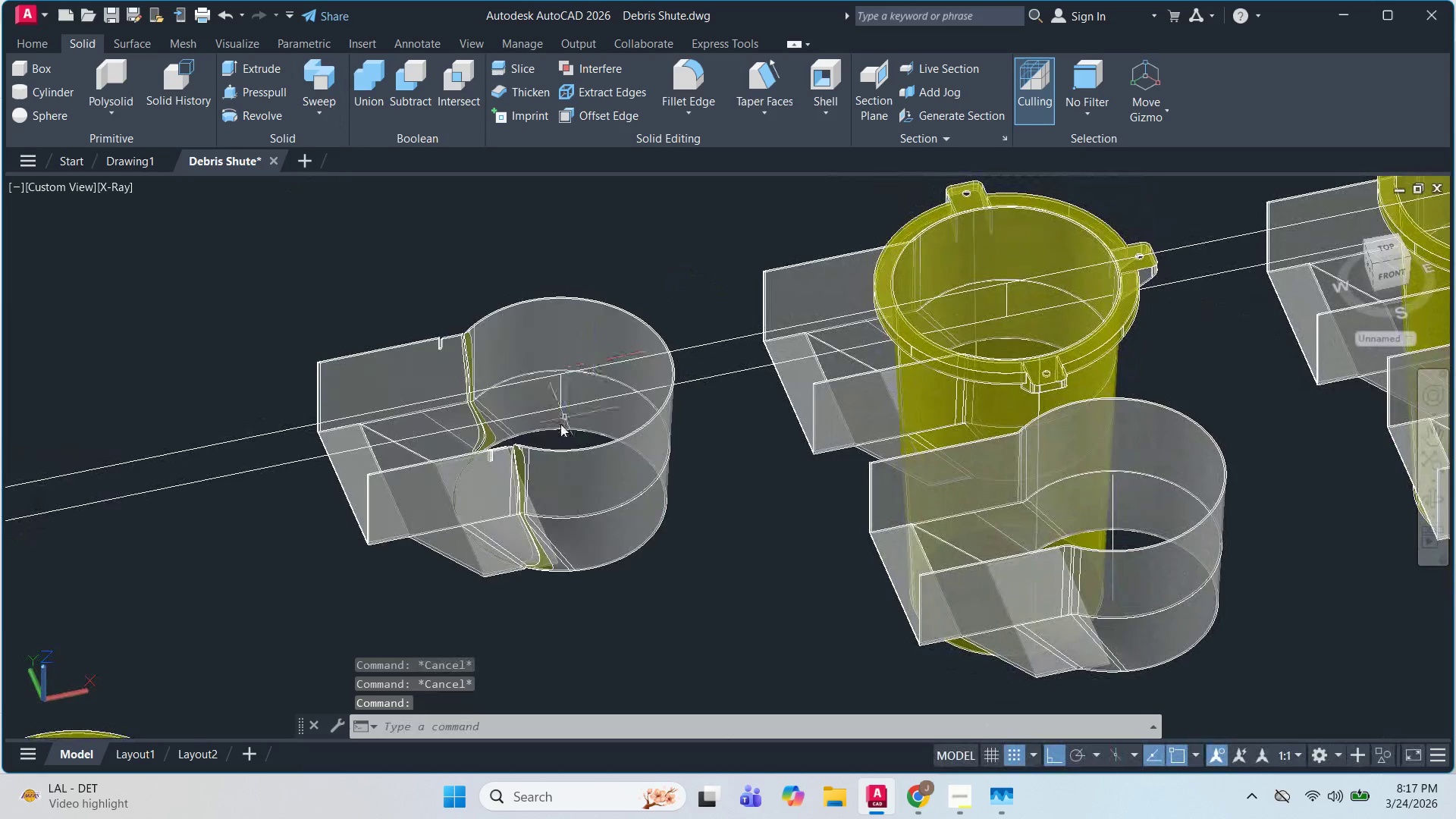 
key(Escape)
 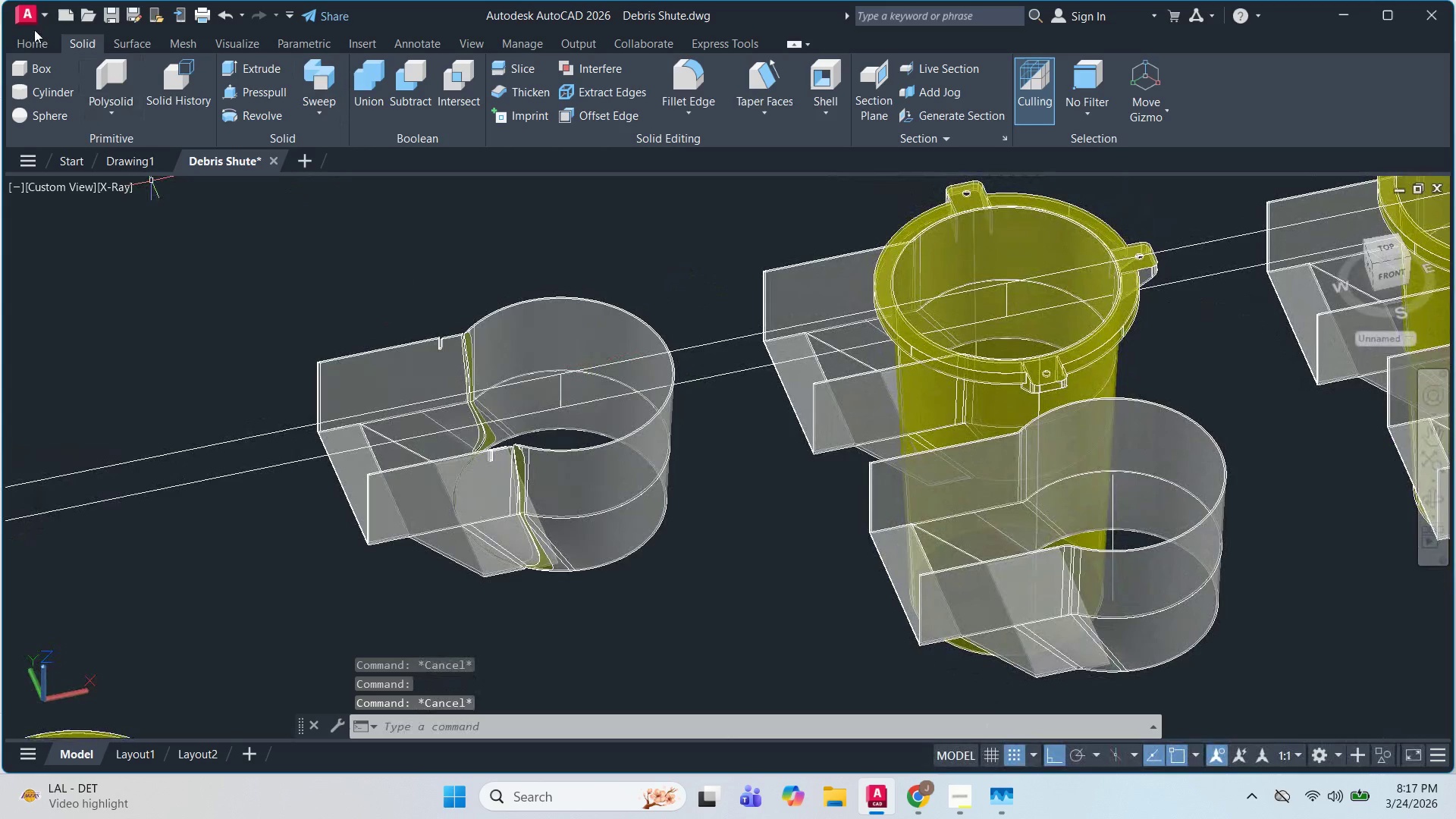 
left_click([23, 46])
 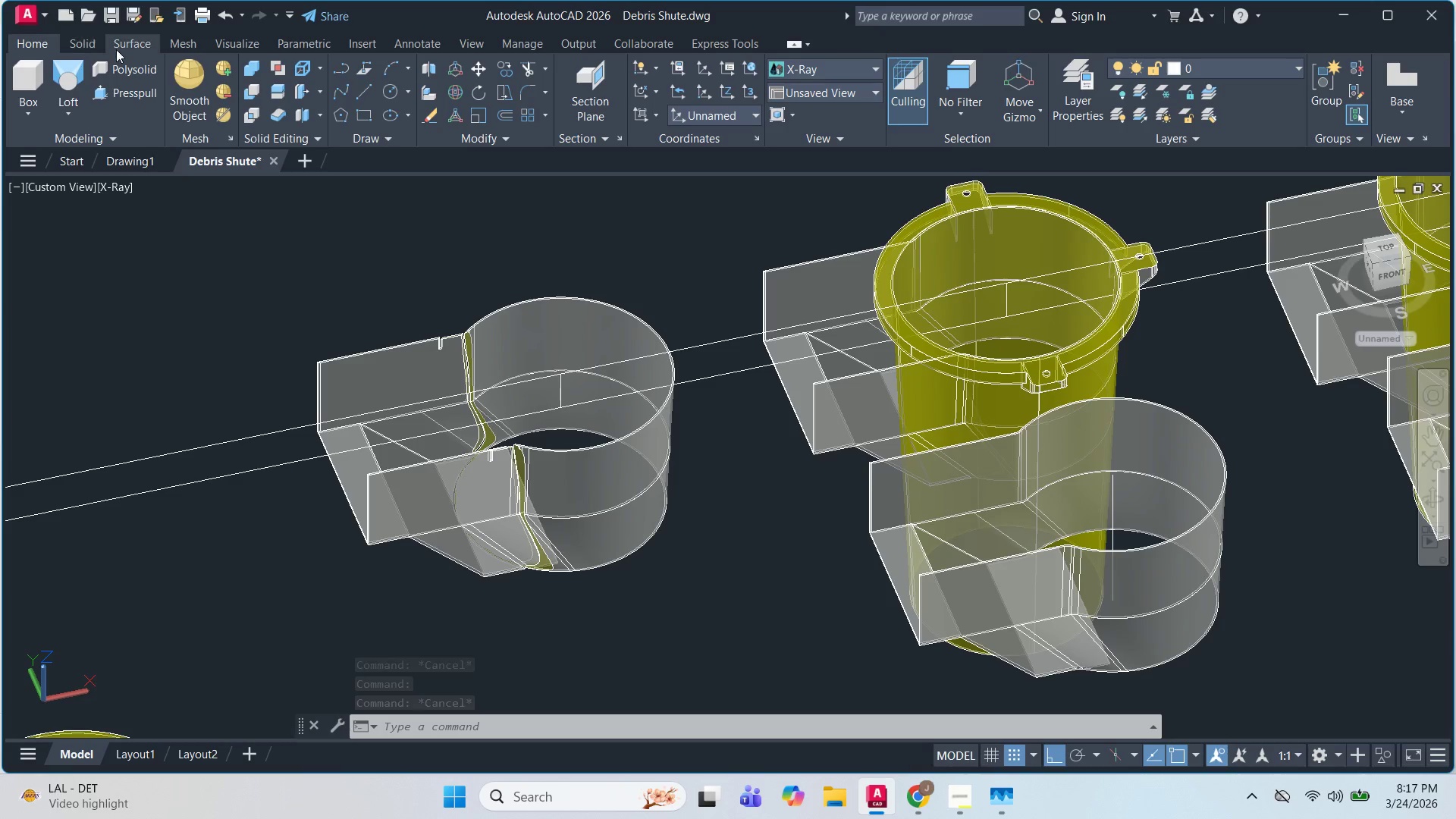 
left_click([84, 46])
 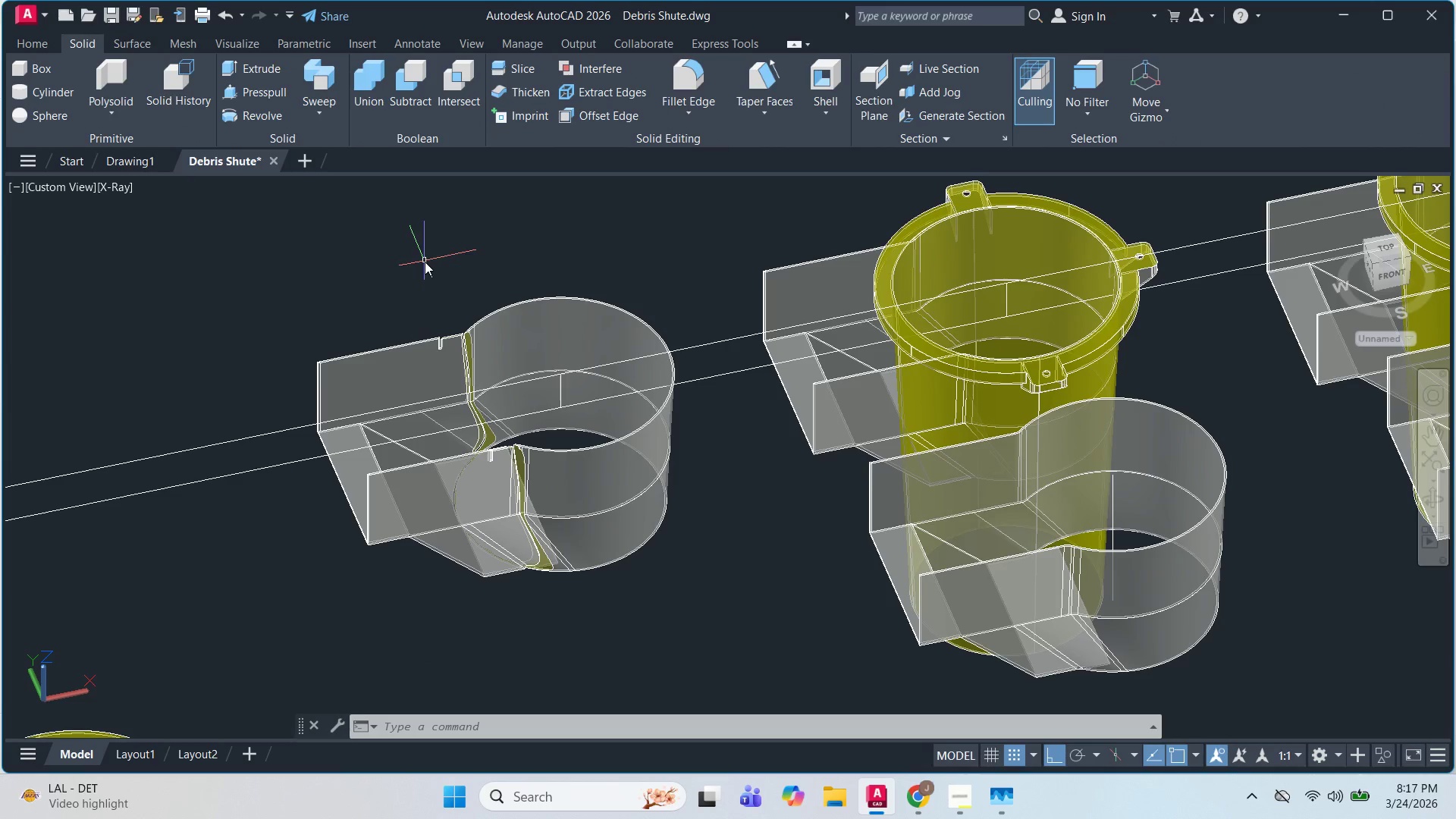 
key(Escape)
 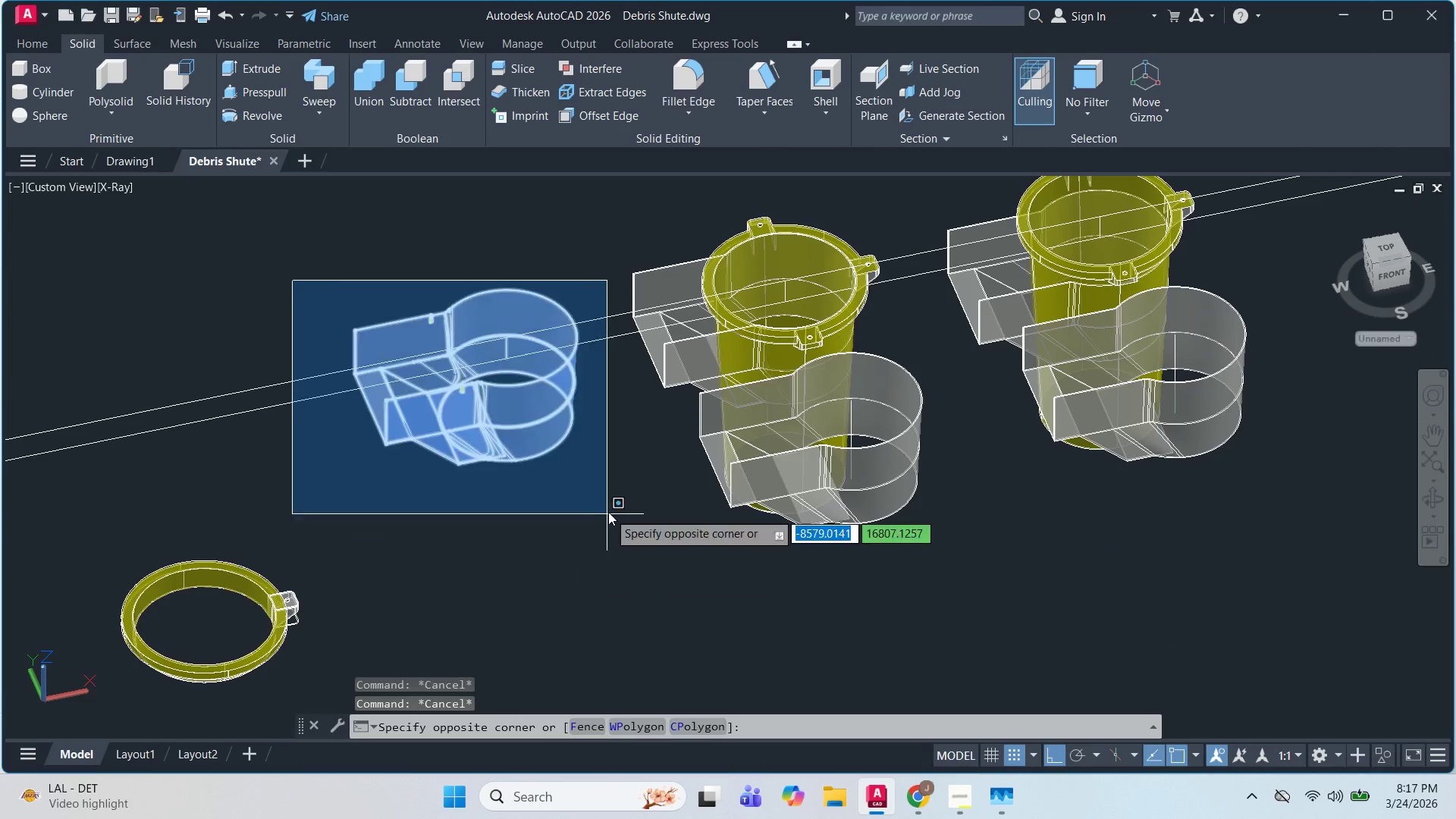 
scroll: coordinate [416, 278], scroll_direction: down, amount: 1.0
 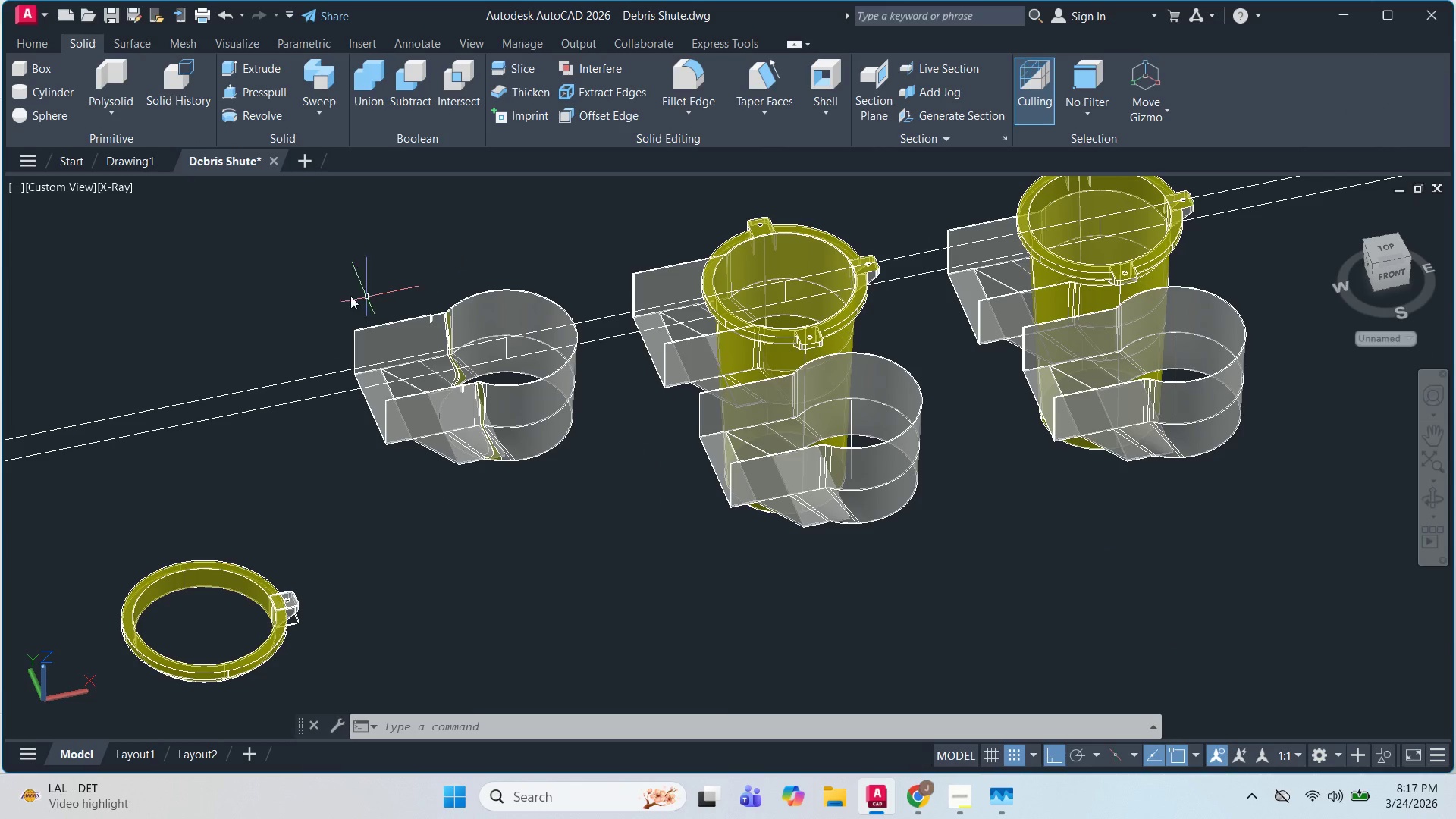 
left_click([608, 512])
 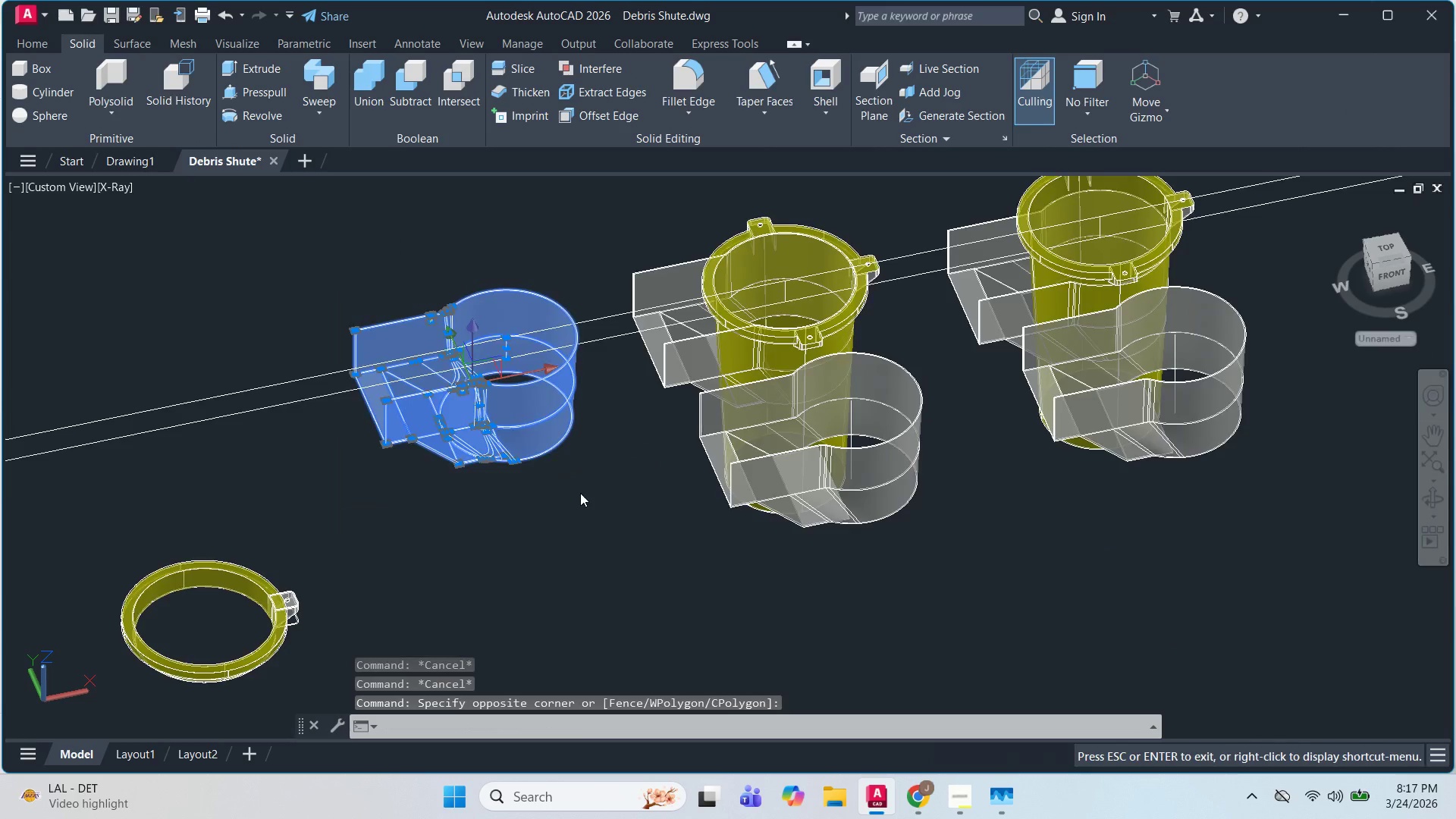 
key(C)
 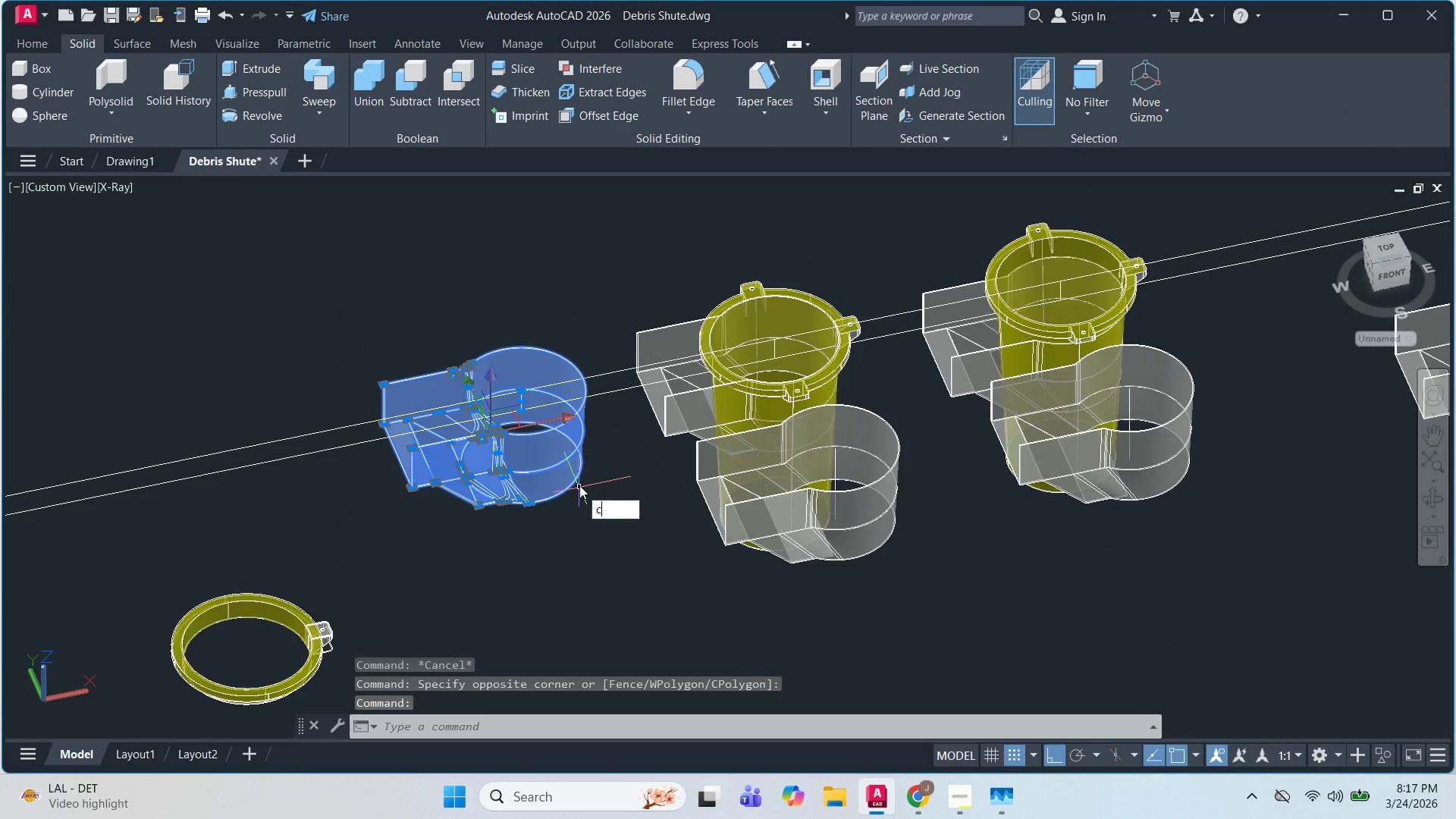 
scroll: coordinate [580, 497], scroll_direction: down, amount: 1.0
 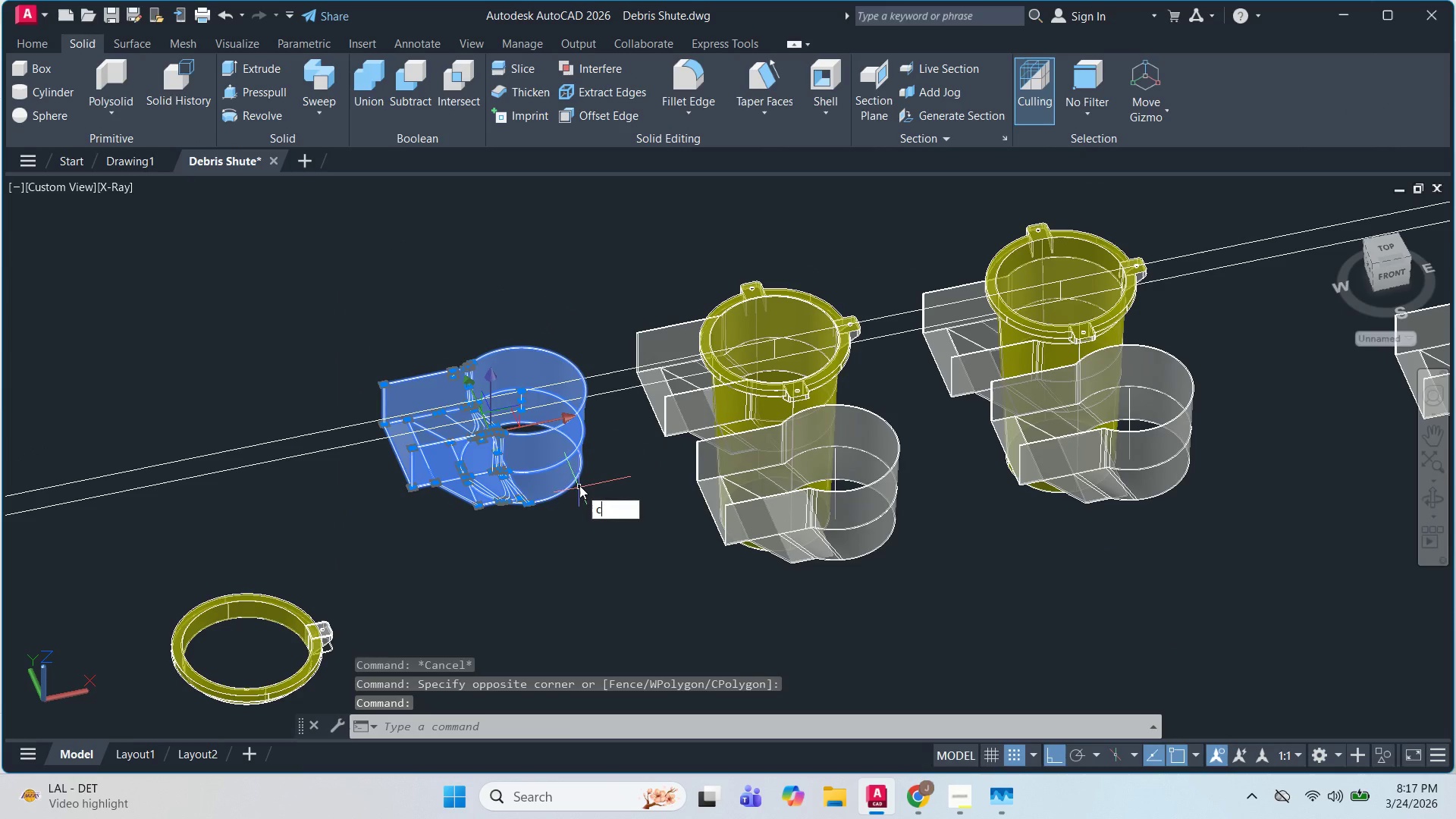 
key(O)
 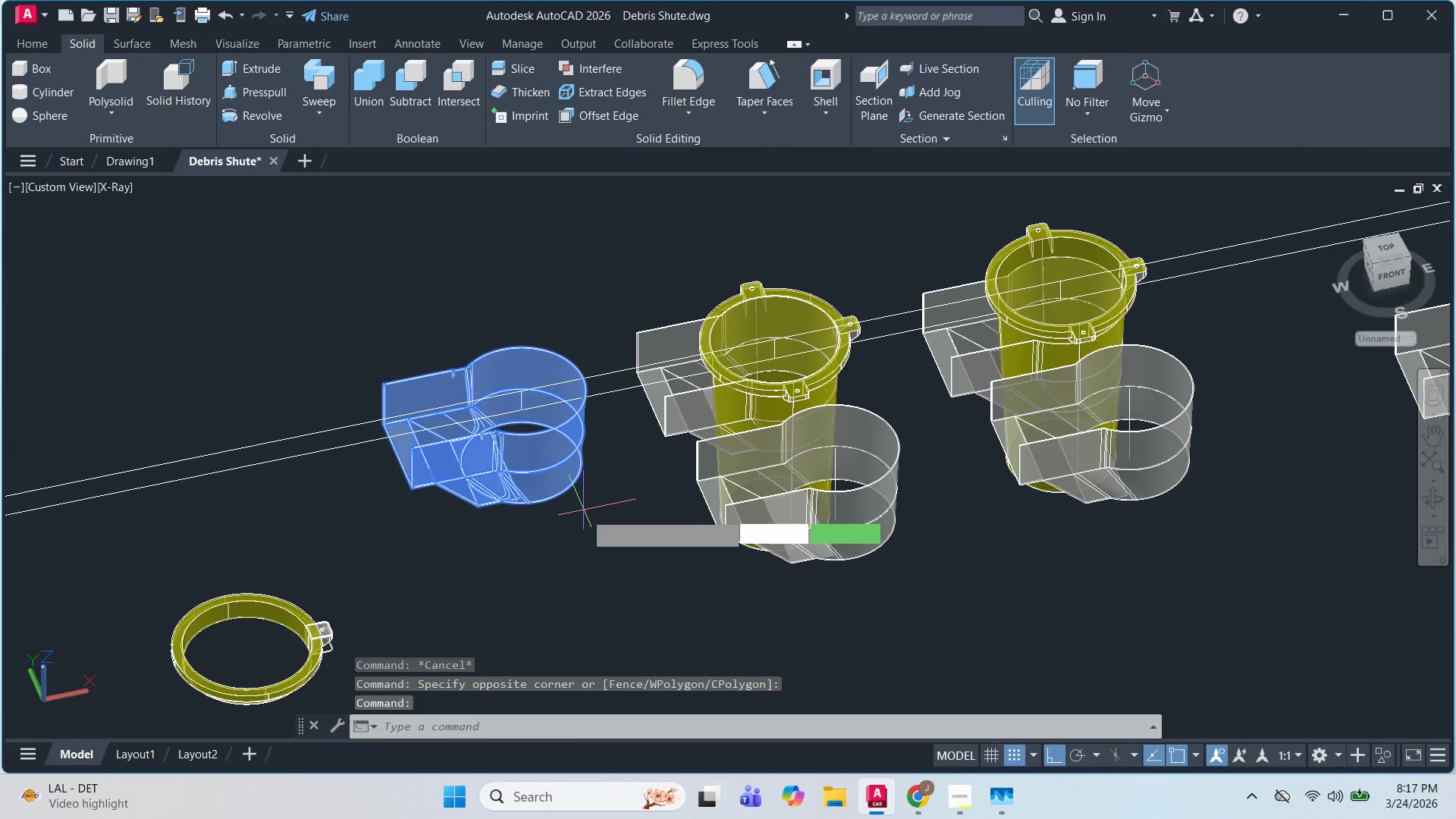 
key(Space)
 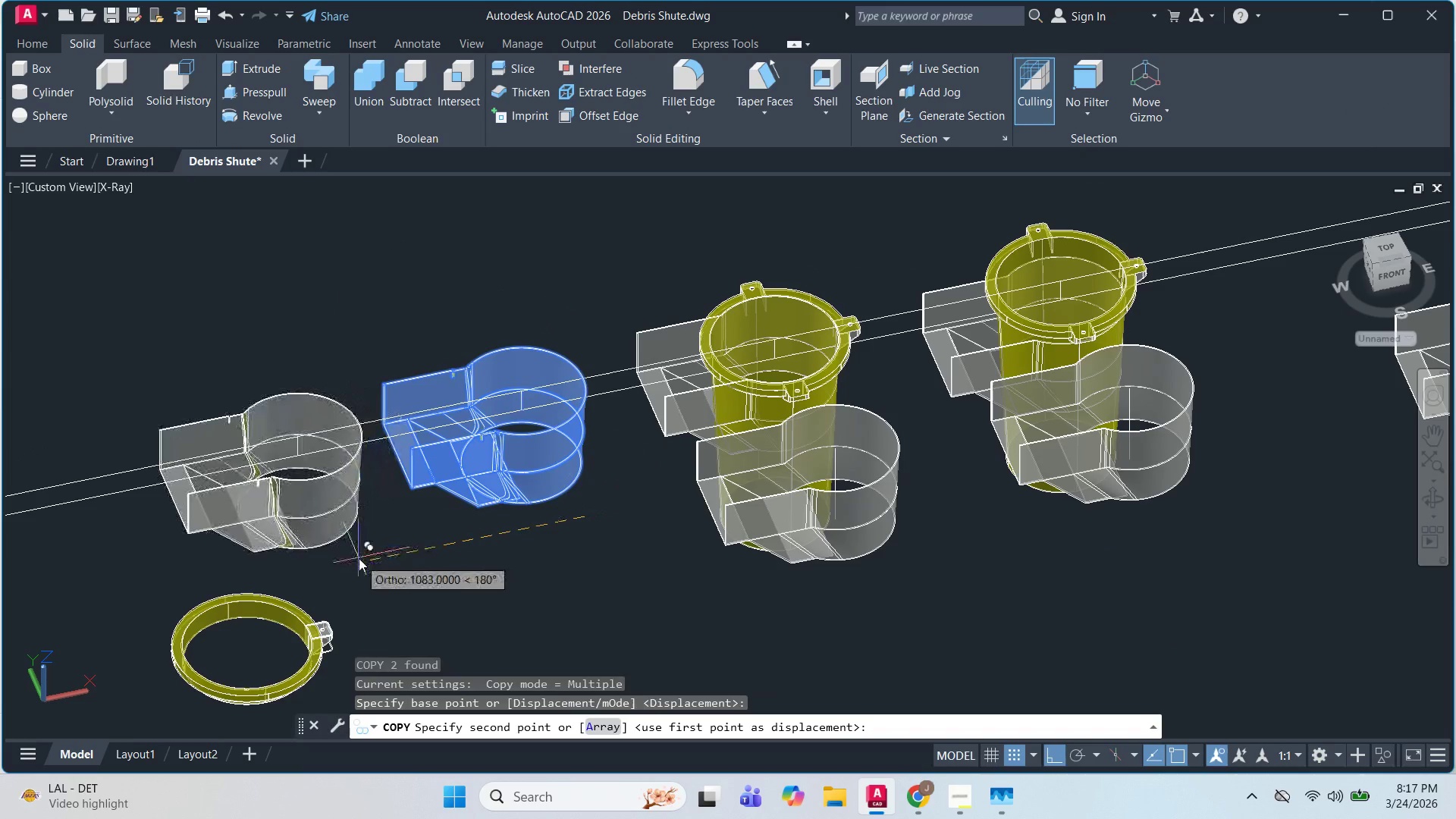 
left_click([358, 558])
 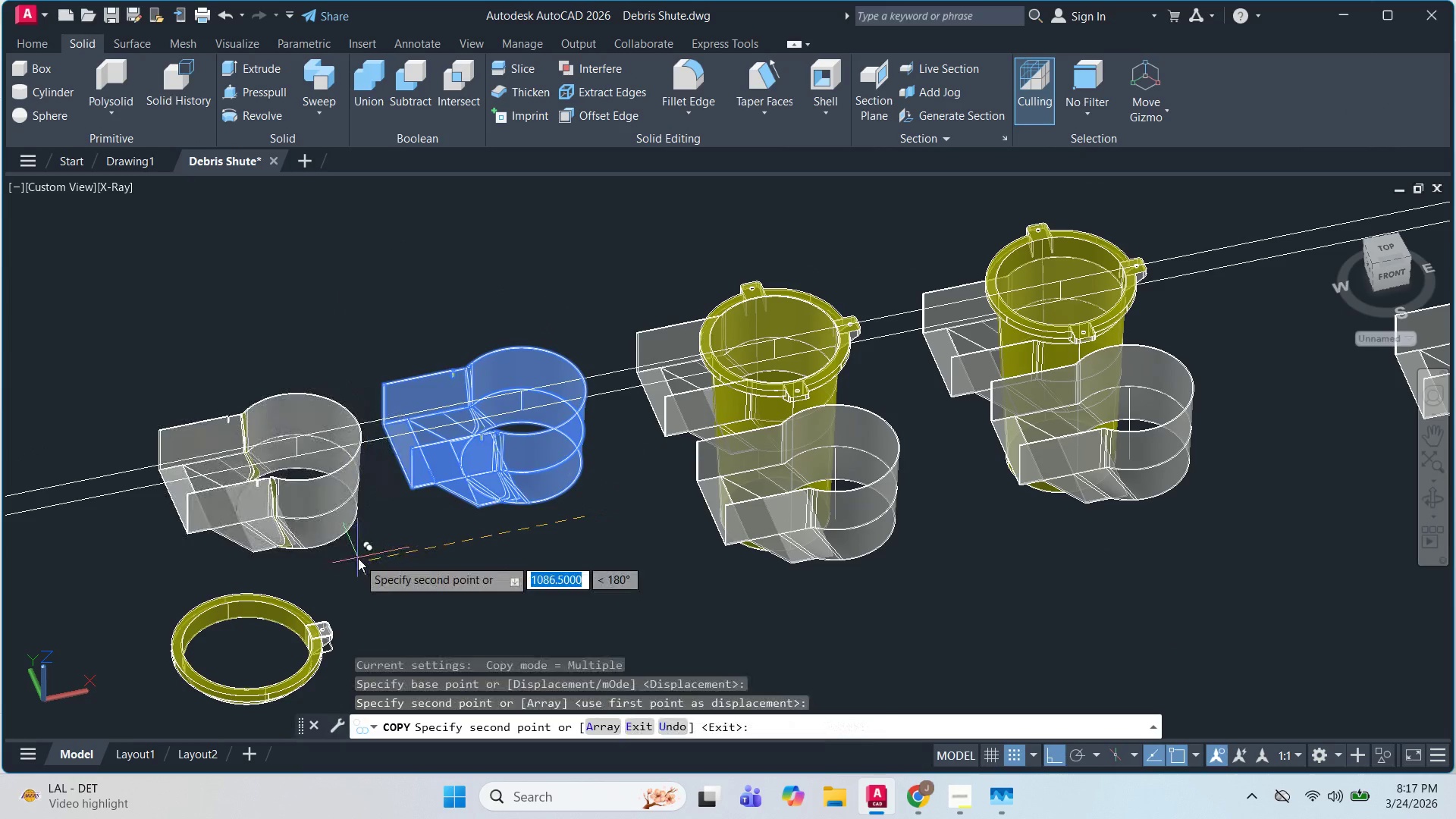 
key(Escape)
 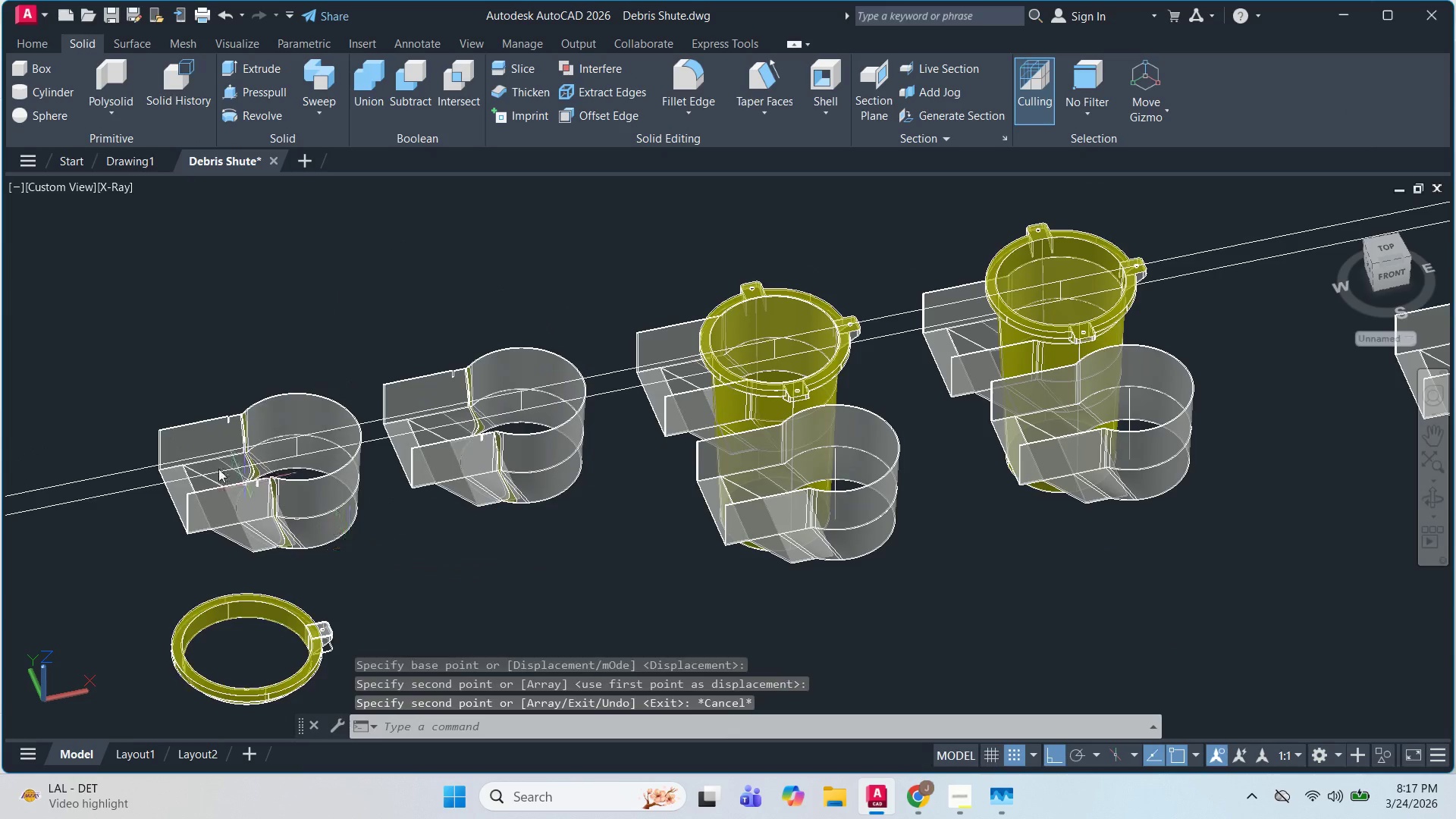 
key(Escape)
 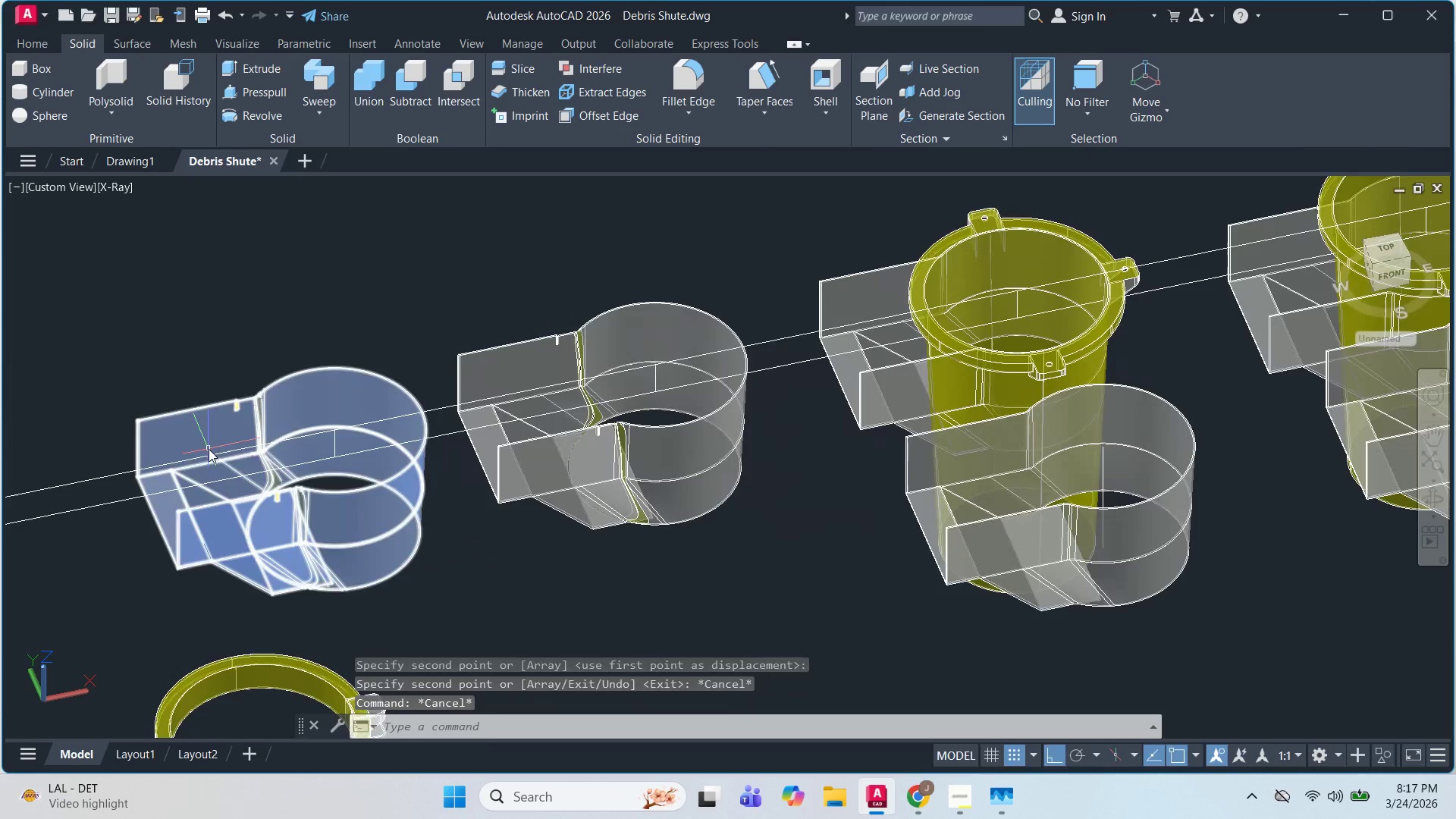 
scroll: coordinate [209, 452], scroll_direction: up, amount: 1.0
 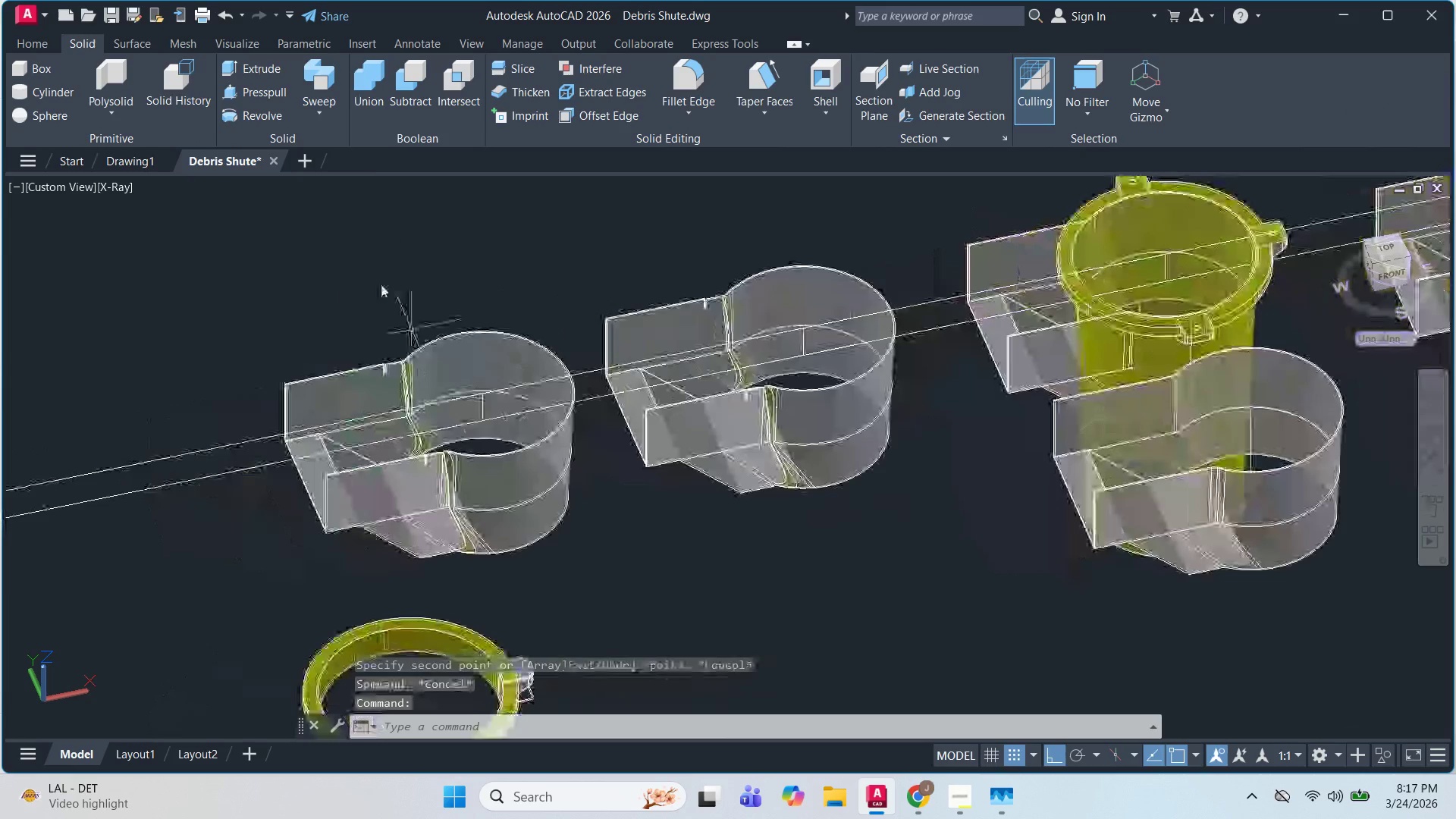 
key(Escape)
 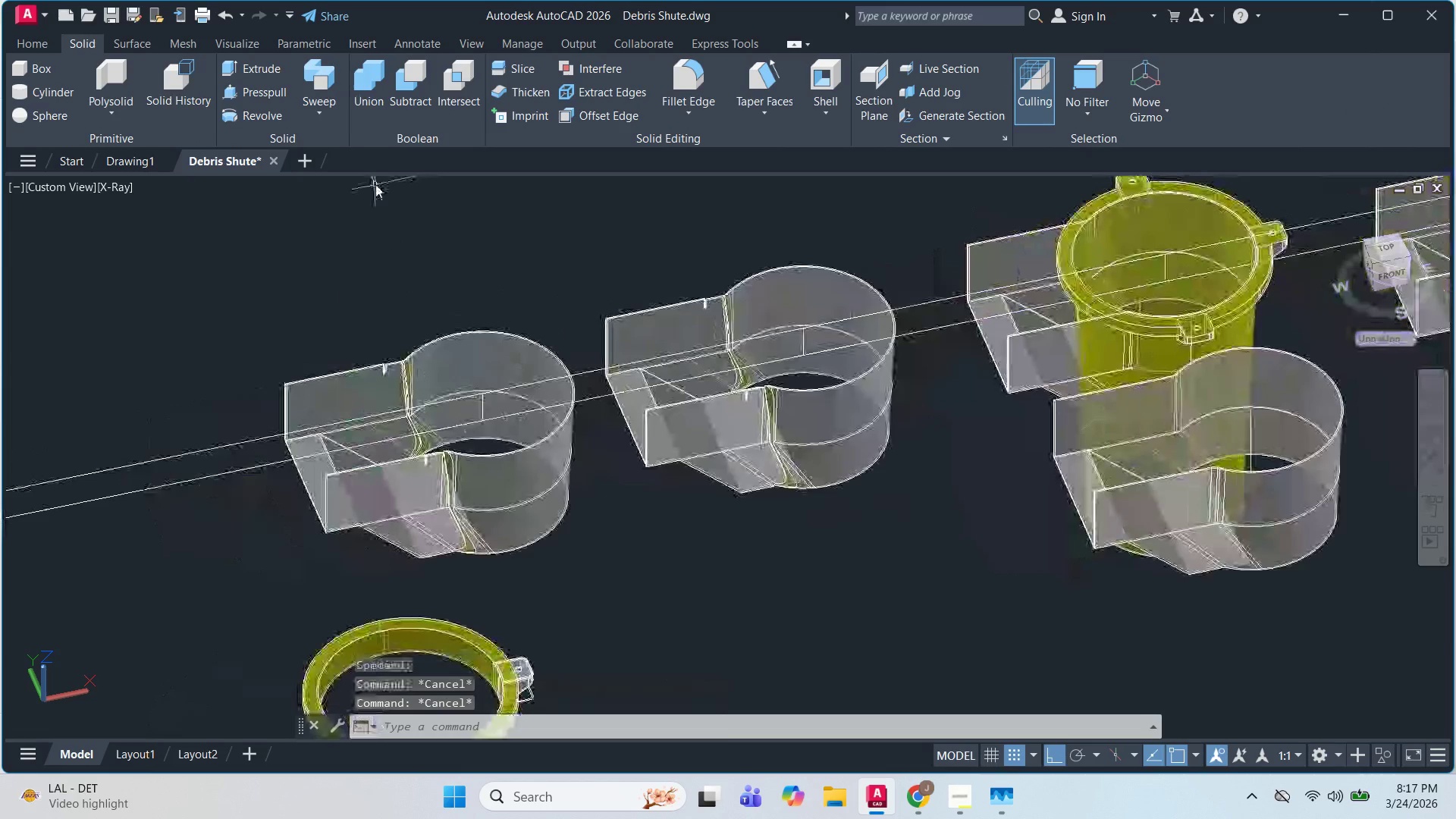 
key(Escape)
 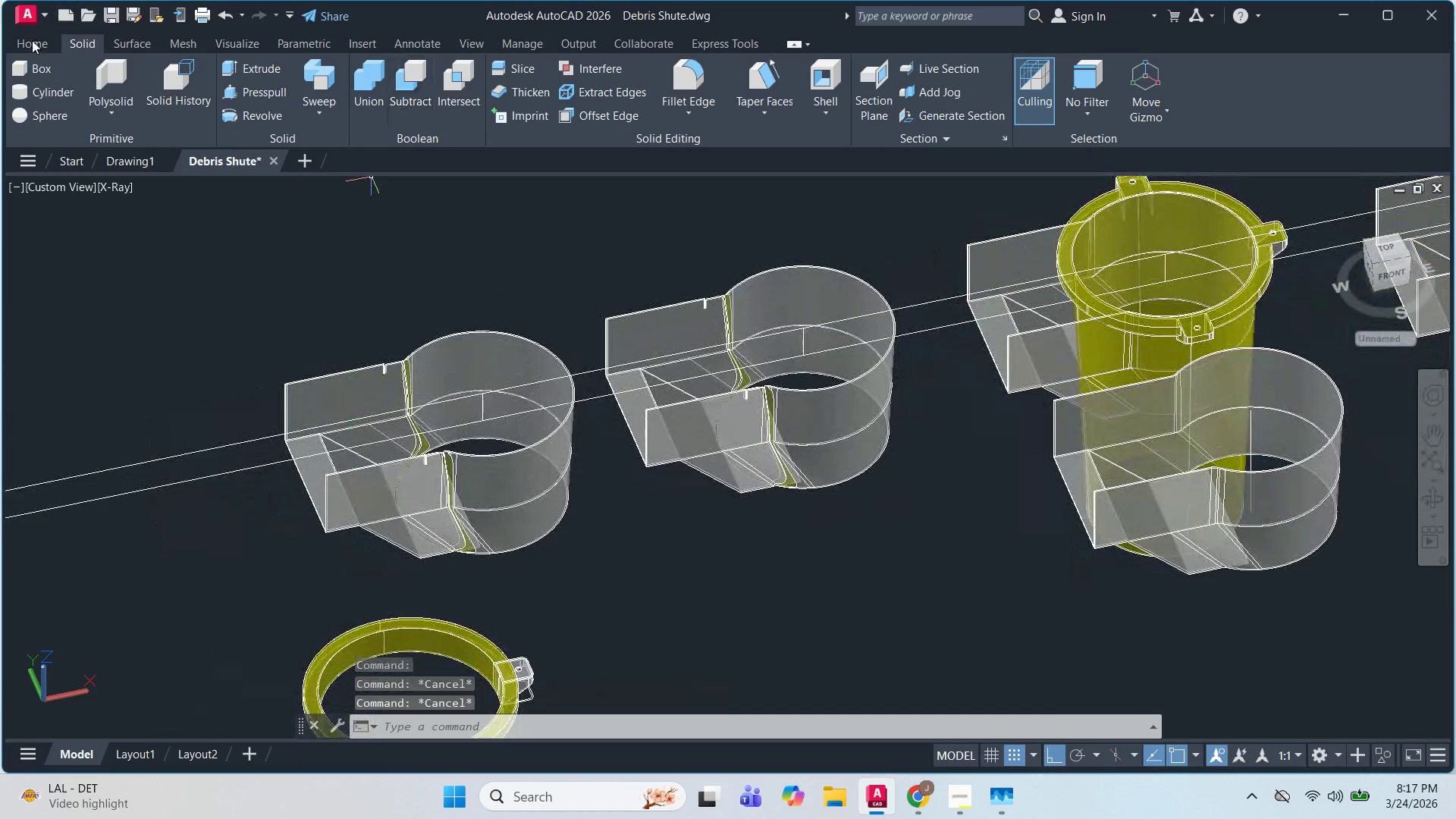 
left_click([24, 44])
 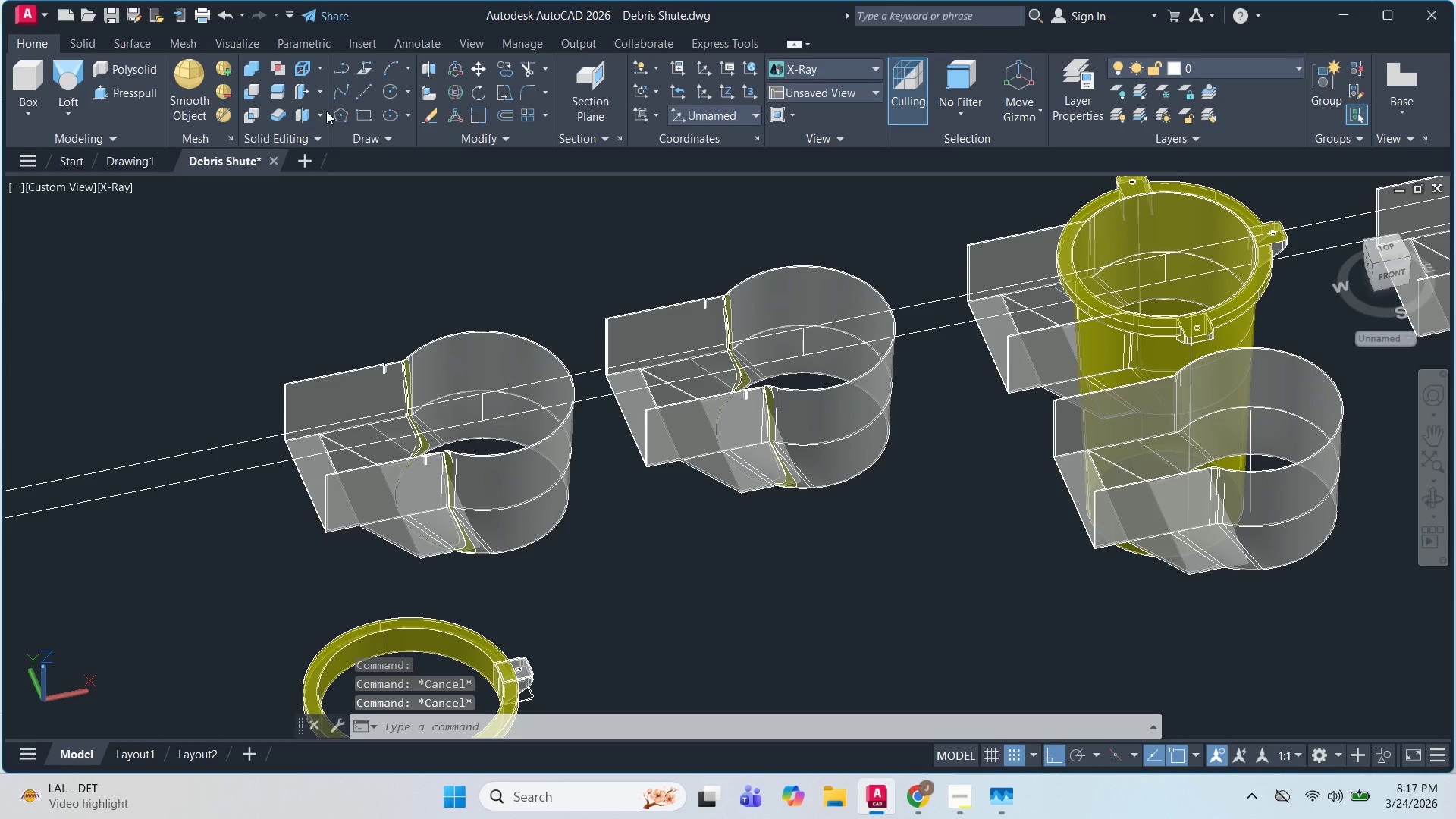 
left_click([300, 117])
 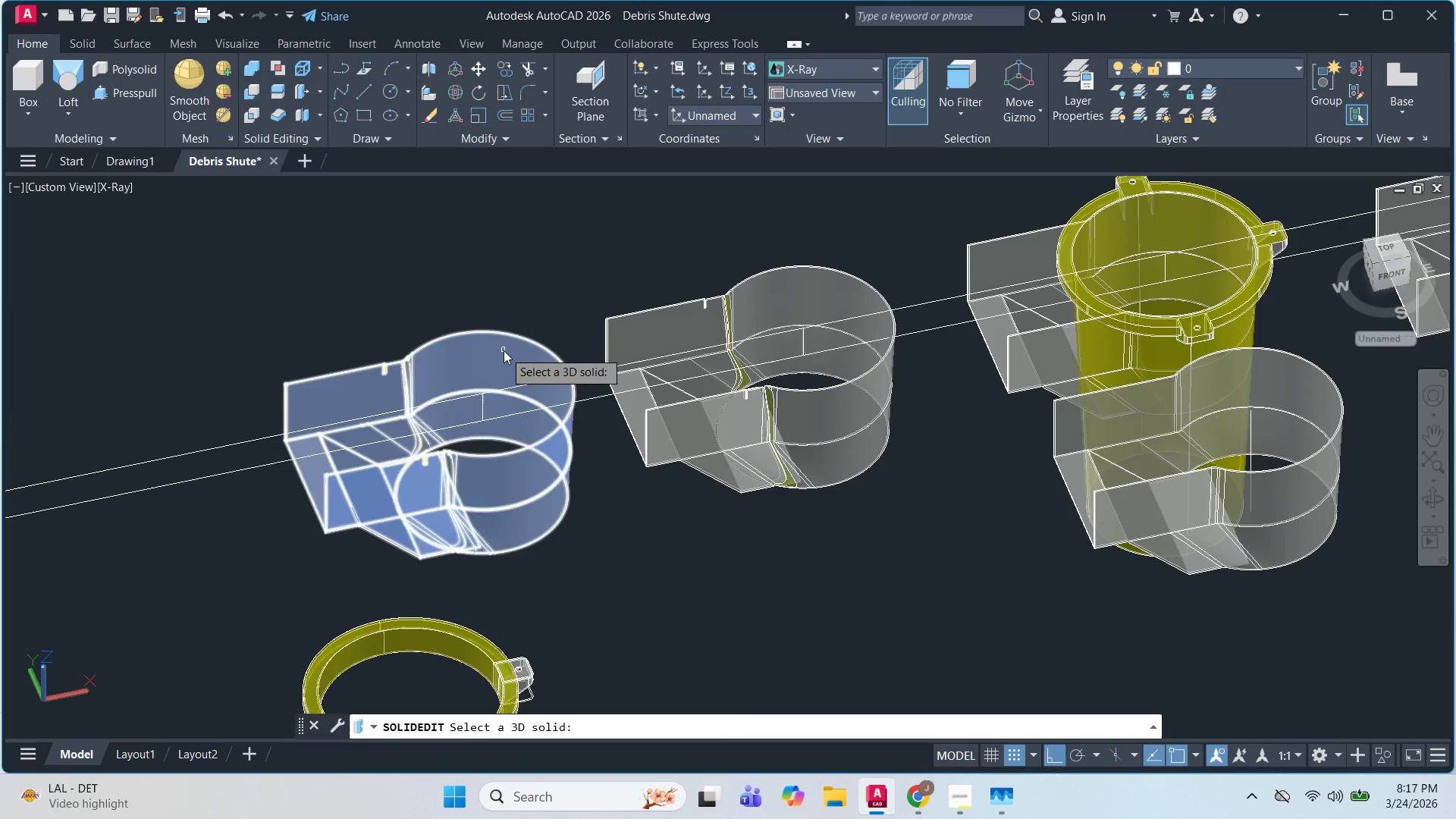 
left_click([504, 350])
 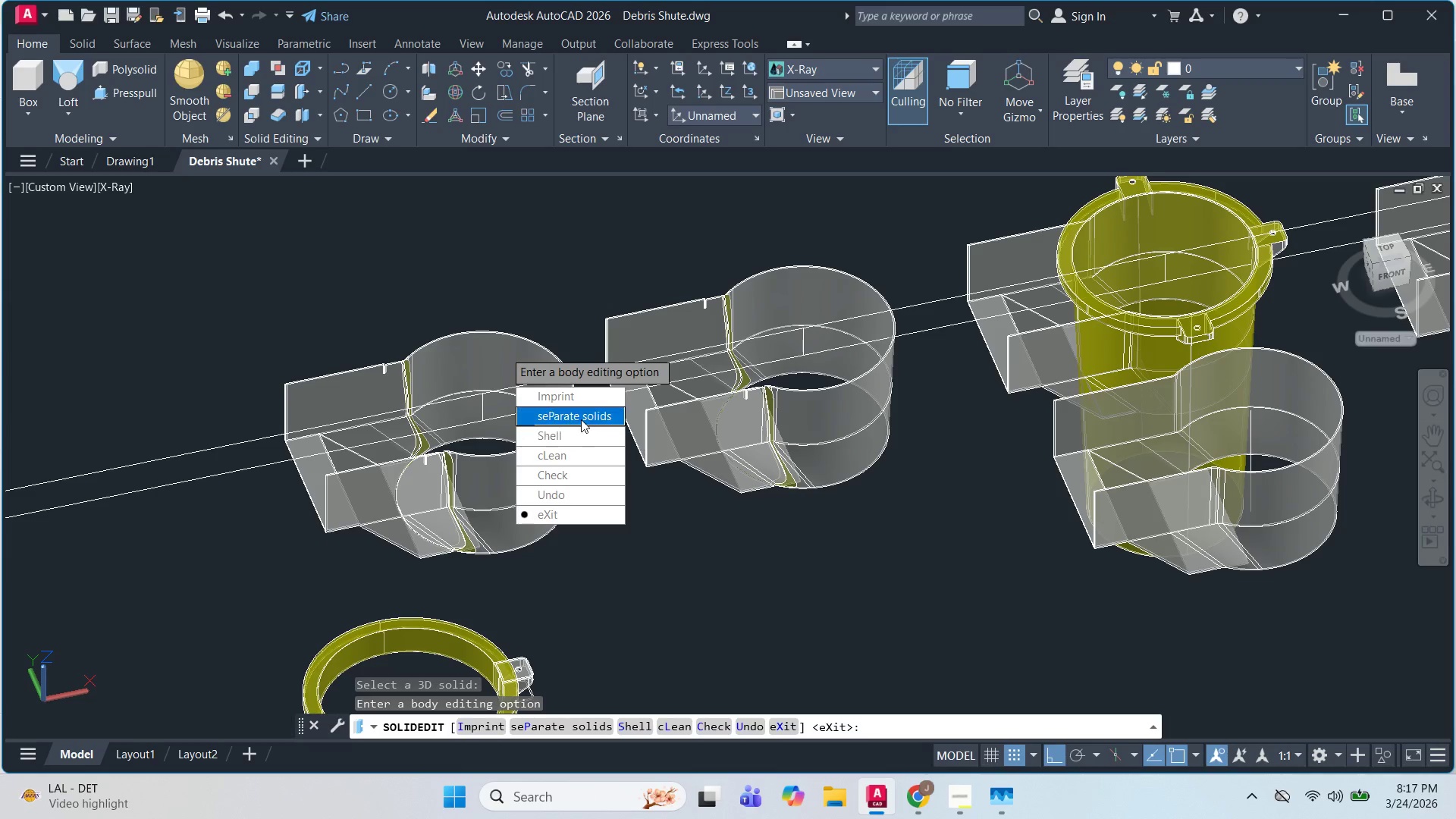 
left_click_drag(start_coordinate=[581, 418], to_coordinate=[504, 350])
 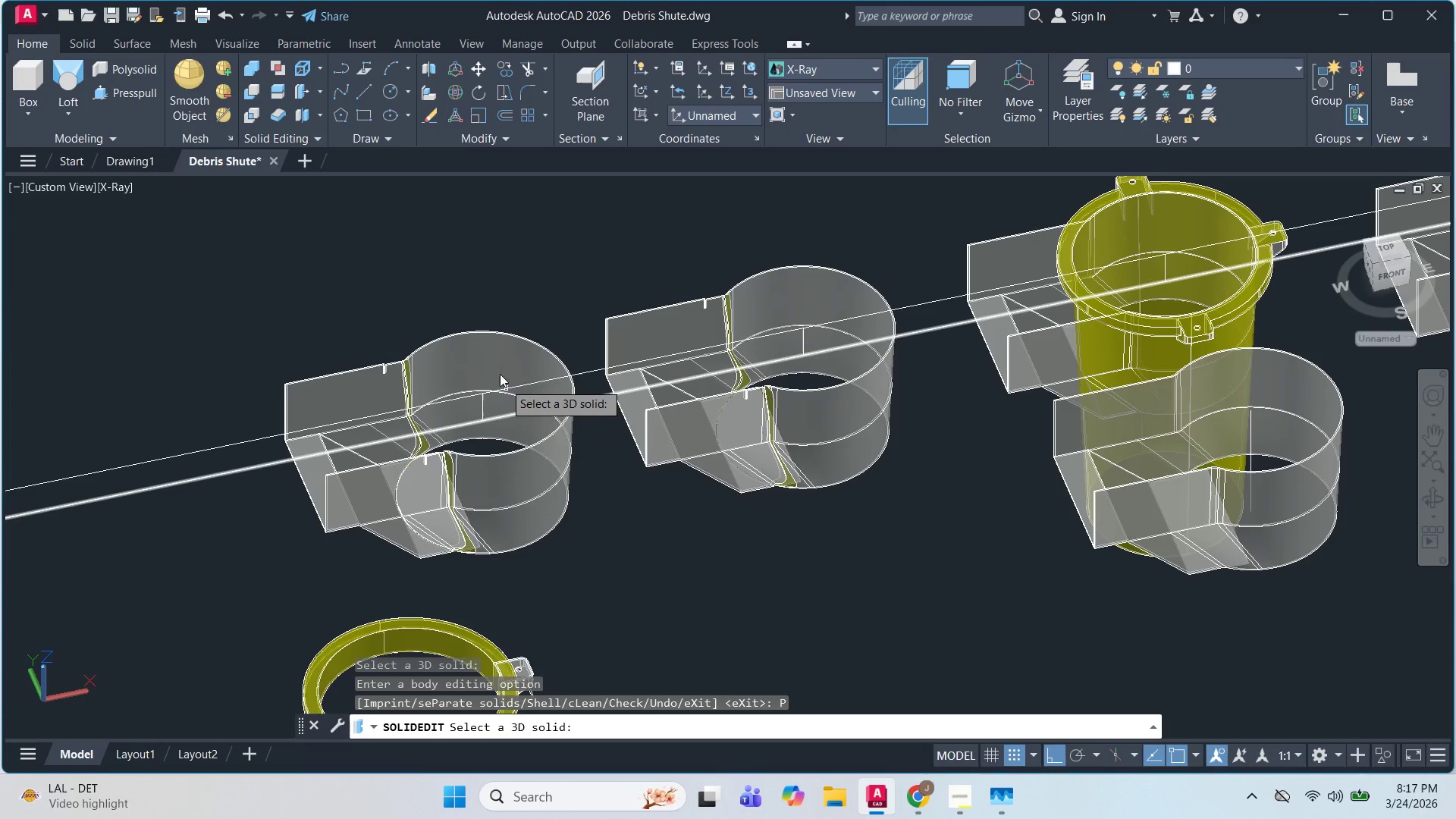 
left_click([493, 361])
 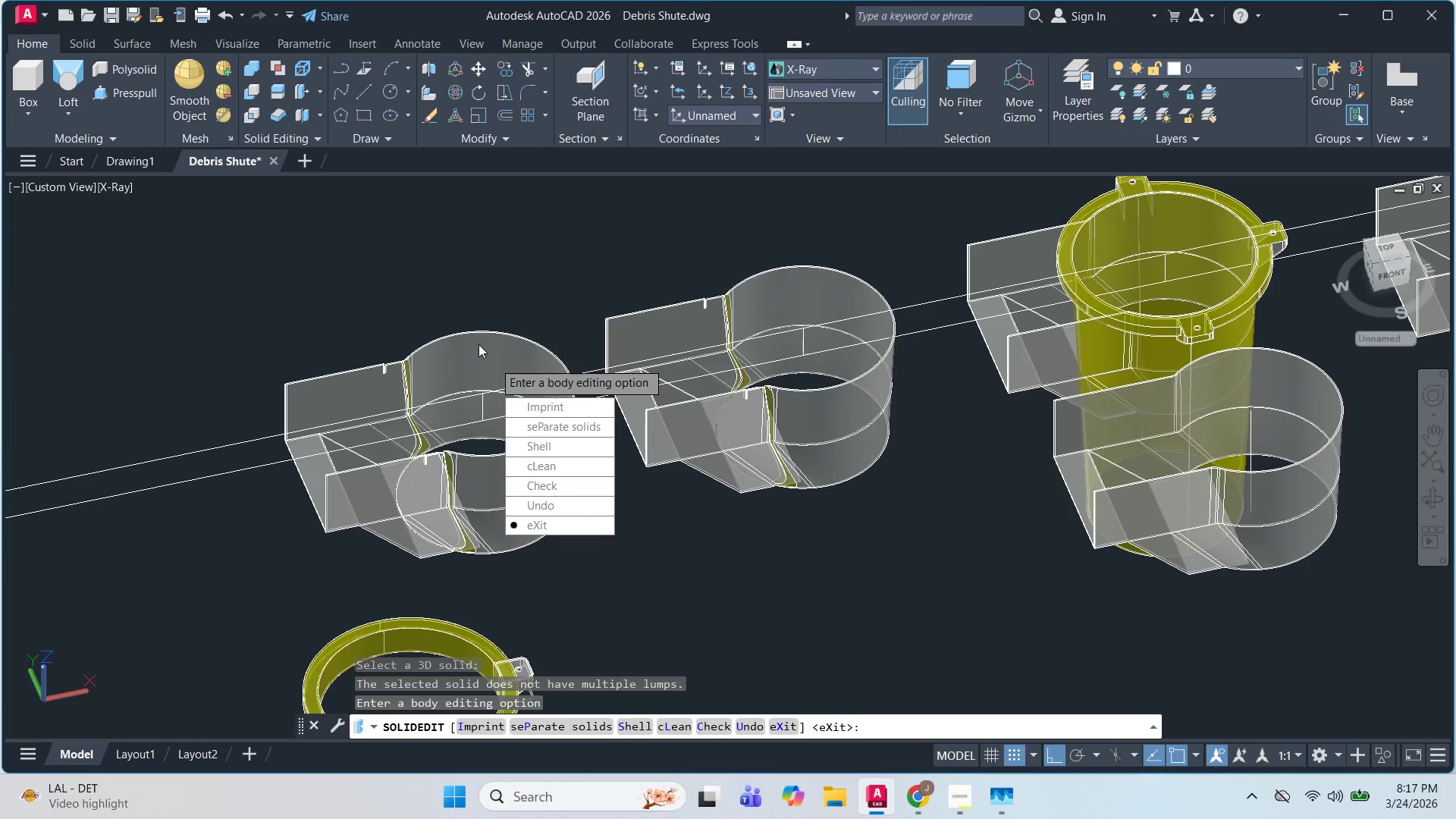 
key(Escape)
 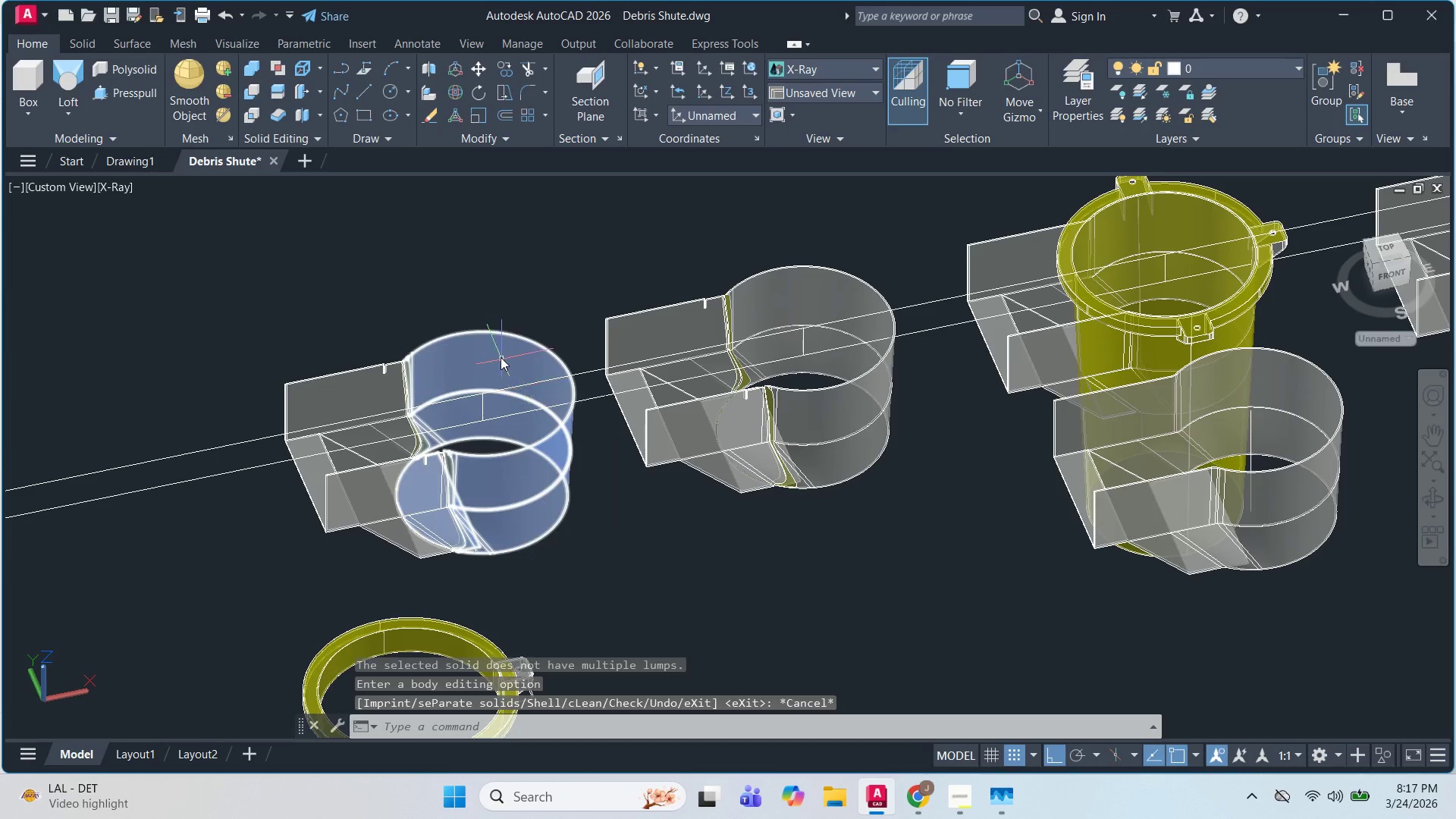 
left_click([500, 357])
 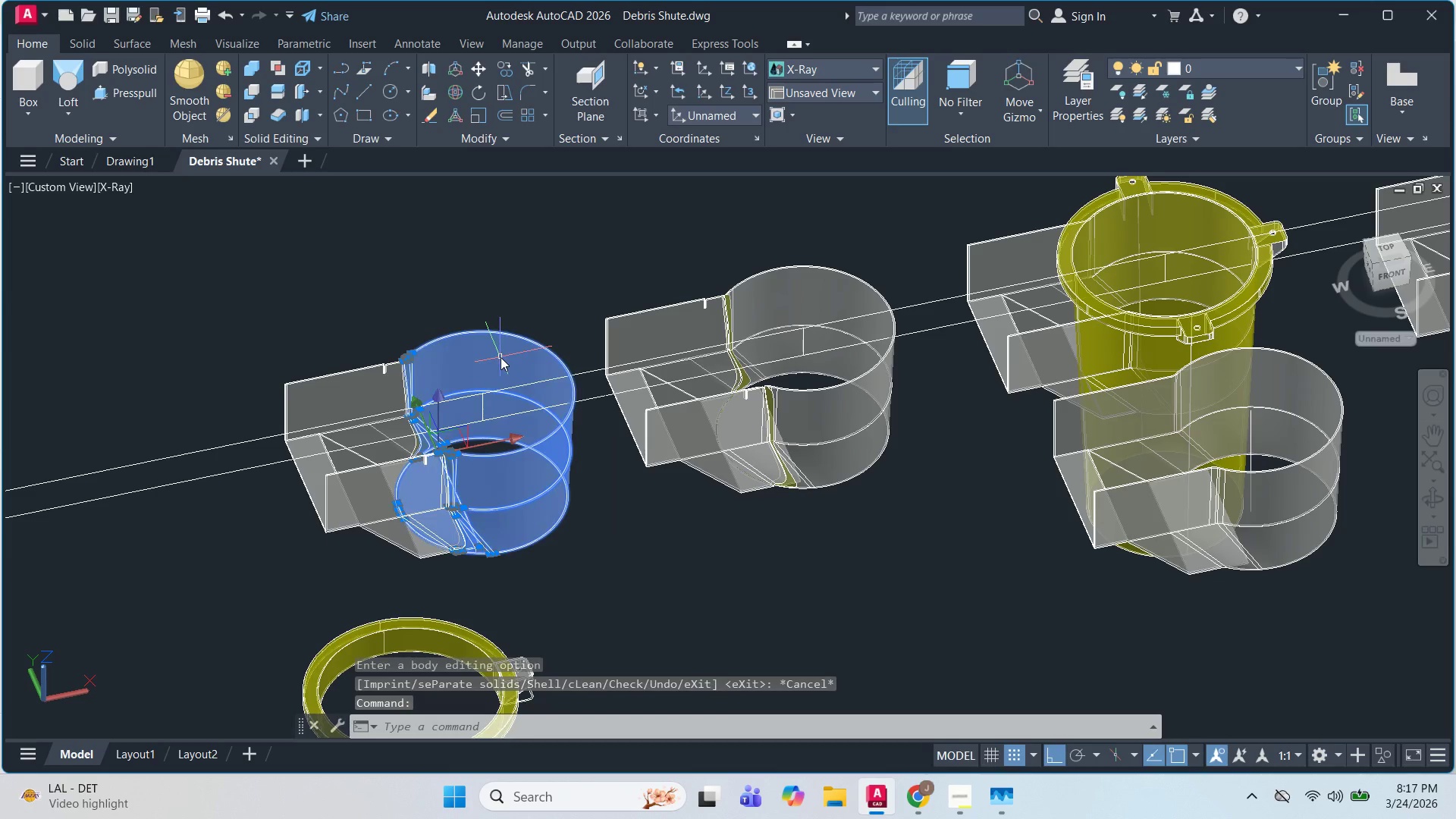 
key(E)
 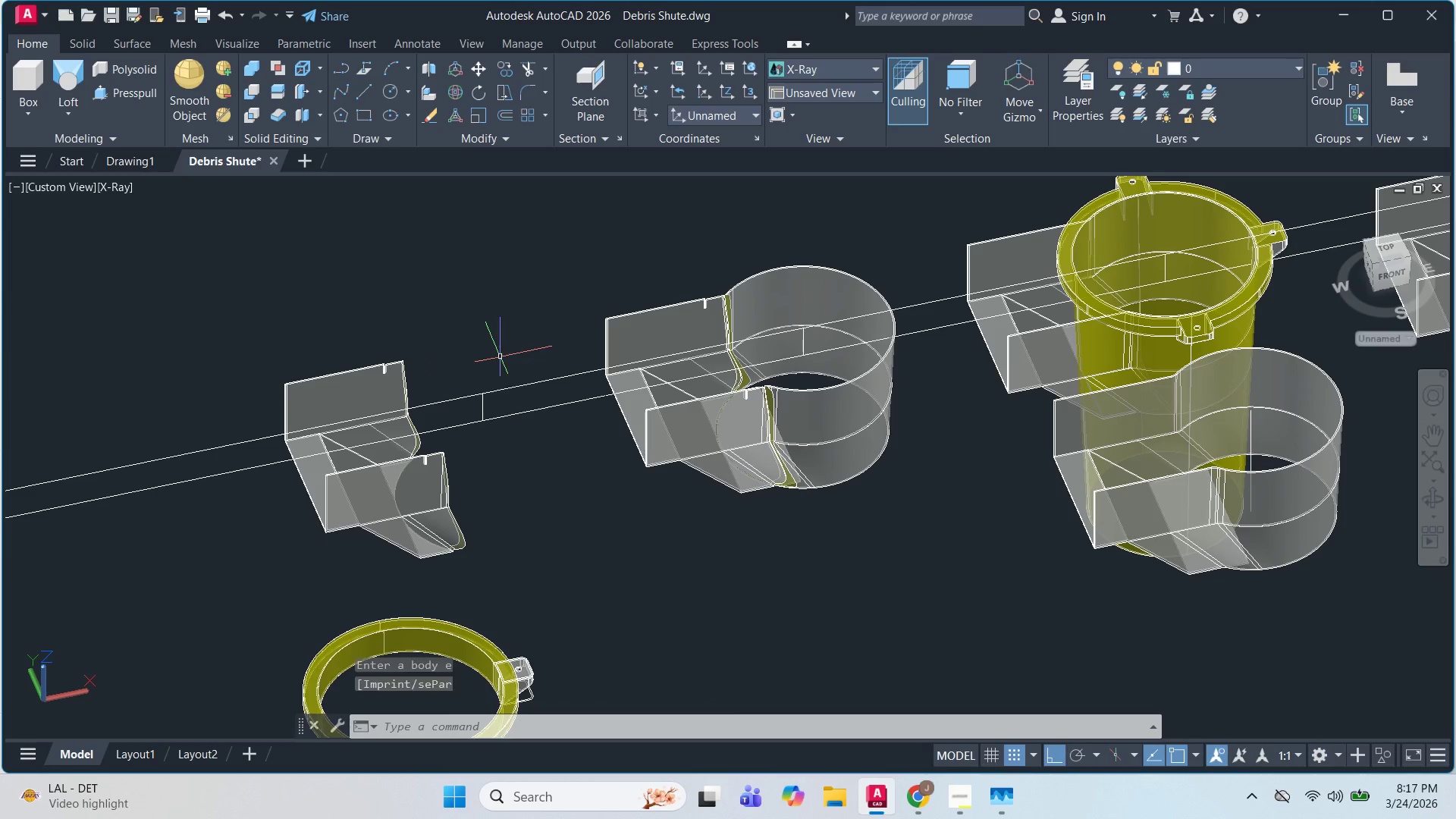 
key(Space)
 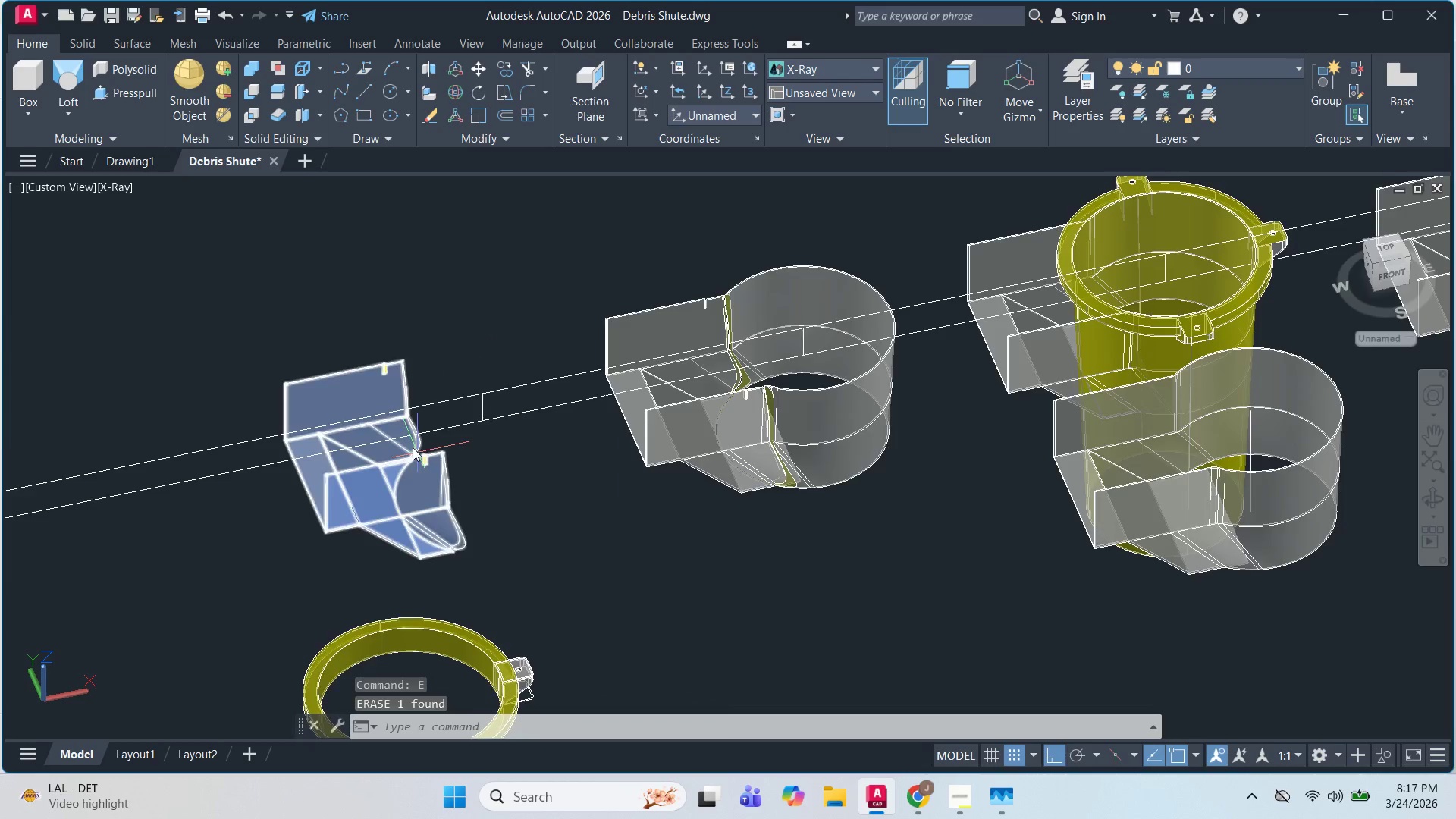 
key(Escape)
 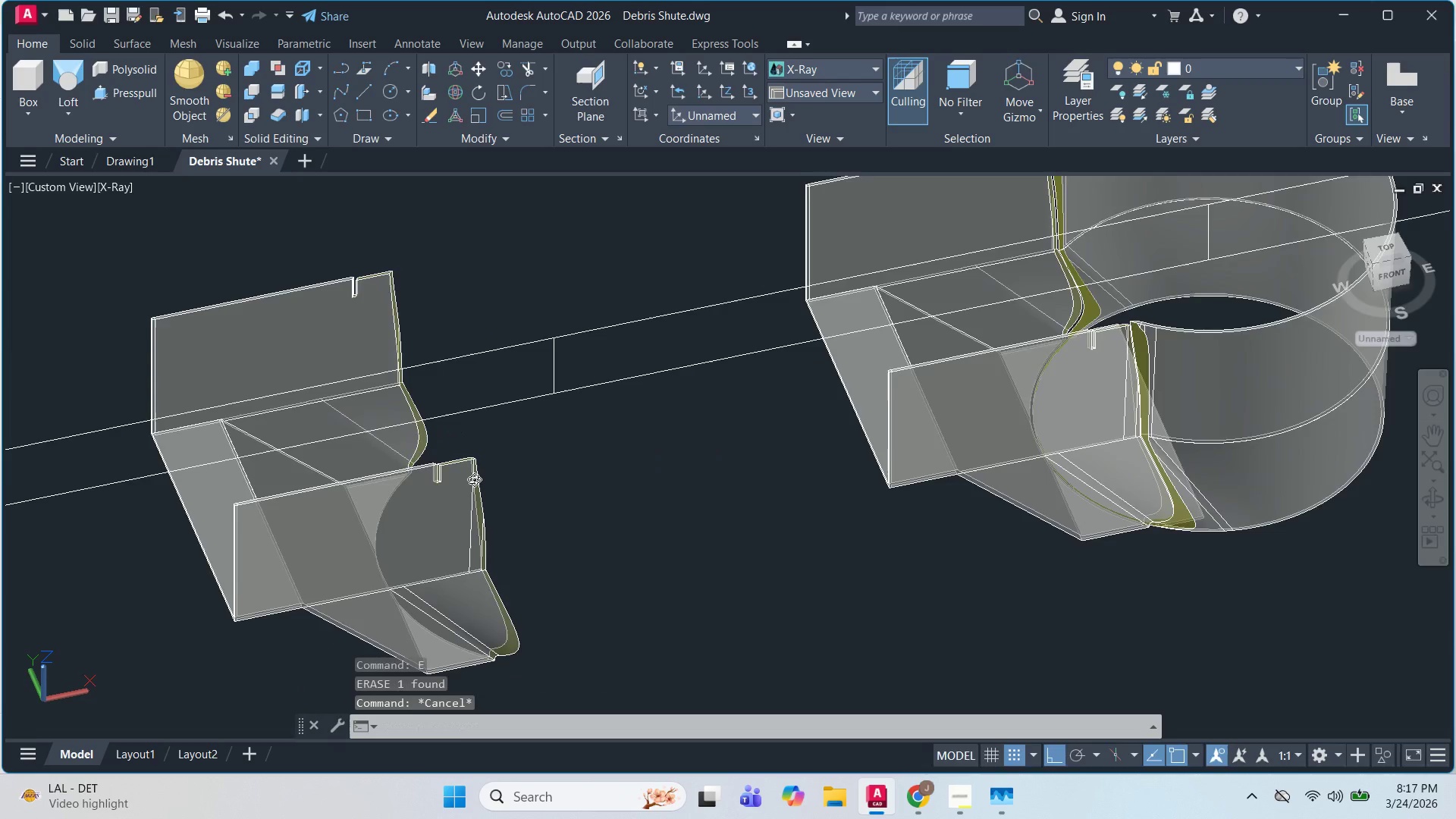 
hold_key(key=ShiftLeft, duration=1.52)
 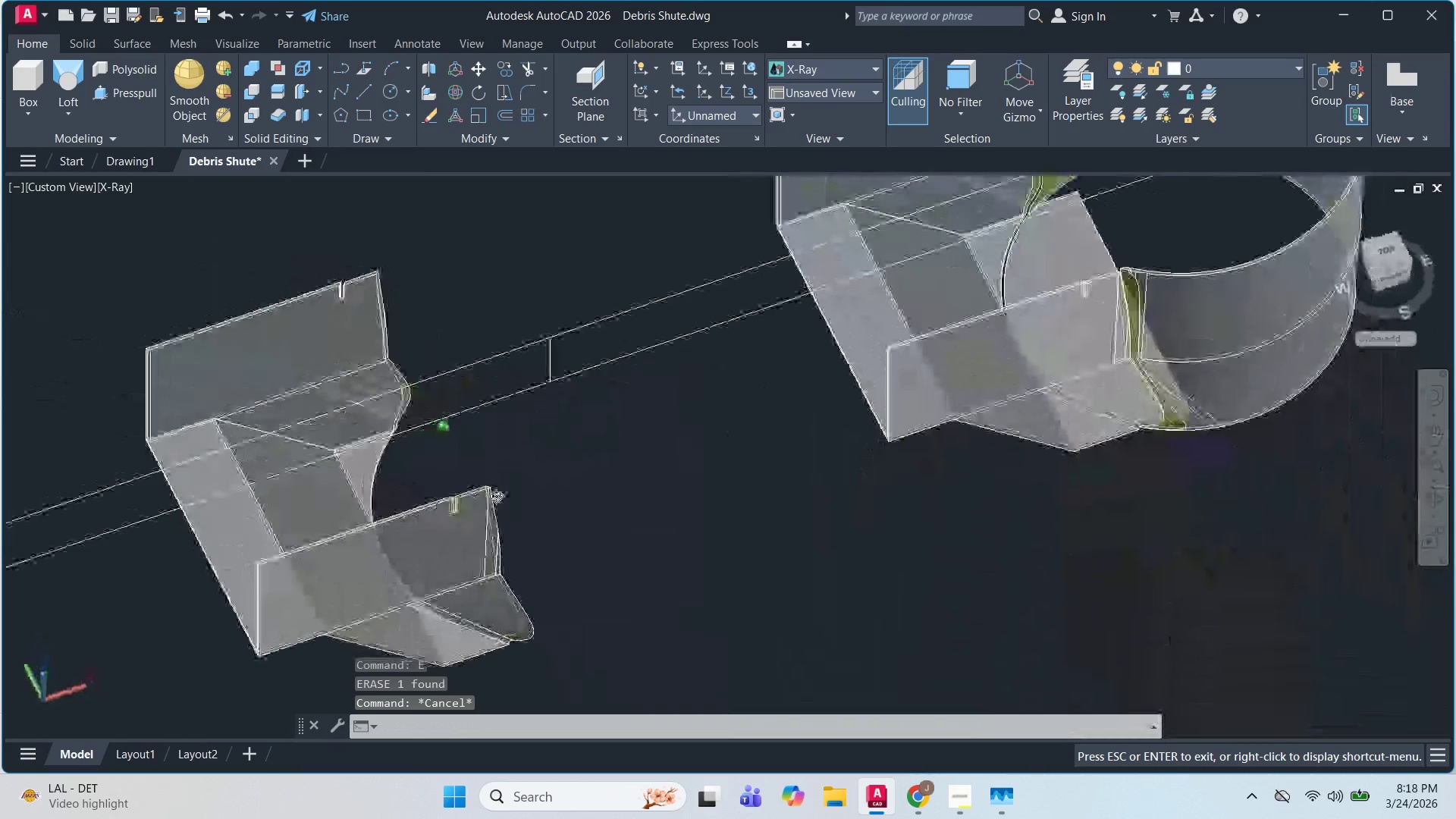 
scroll: coordinate [410, 444], scroll_direction: up, amount: 2.0
 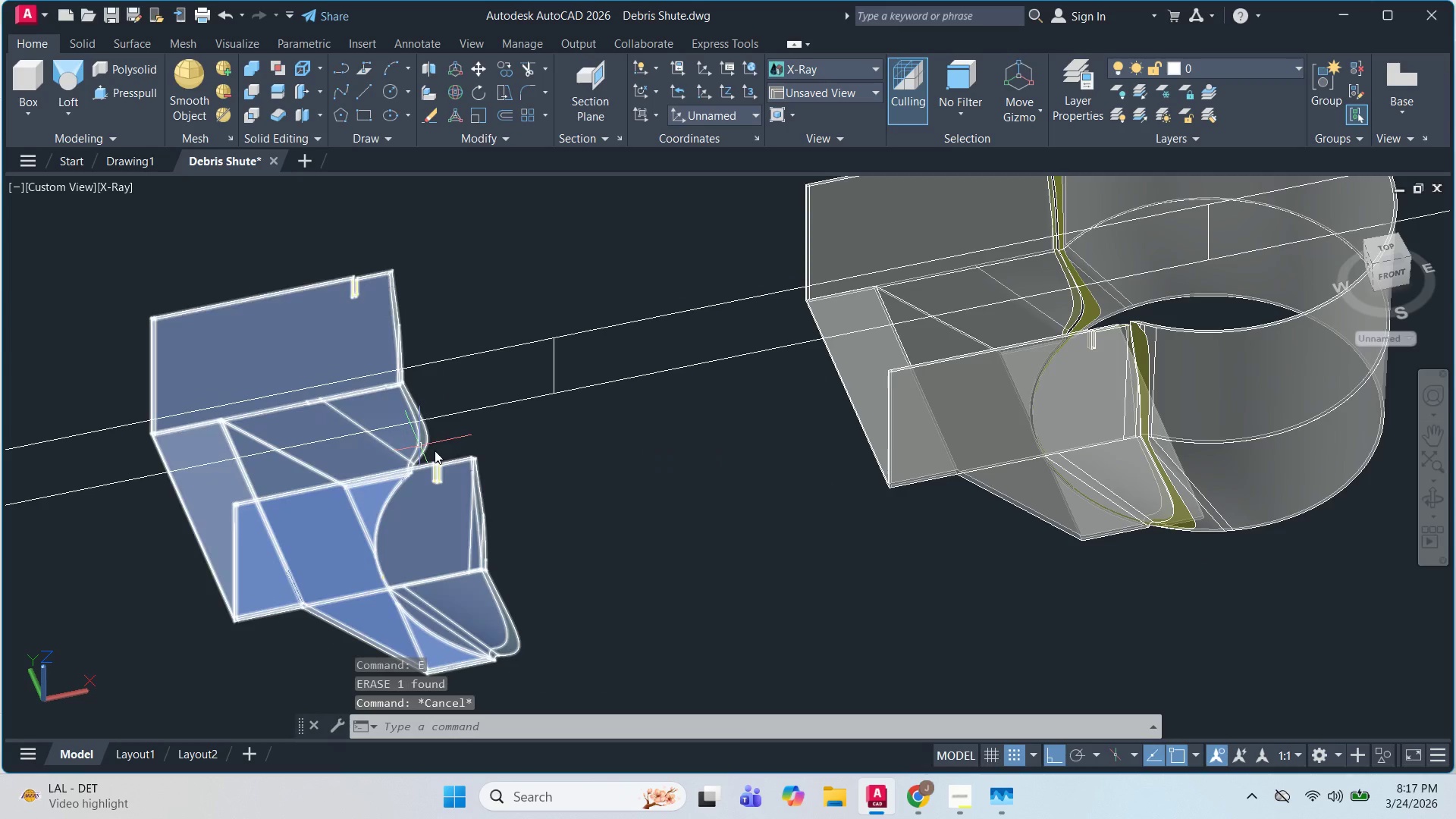 
hold_key(key=ShiftLeft, duration=1.52)
 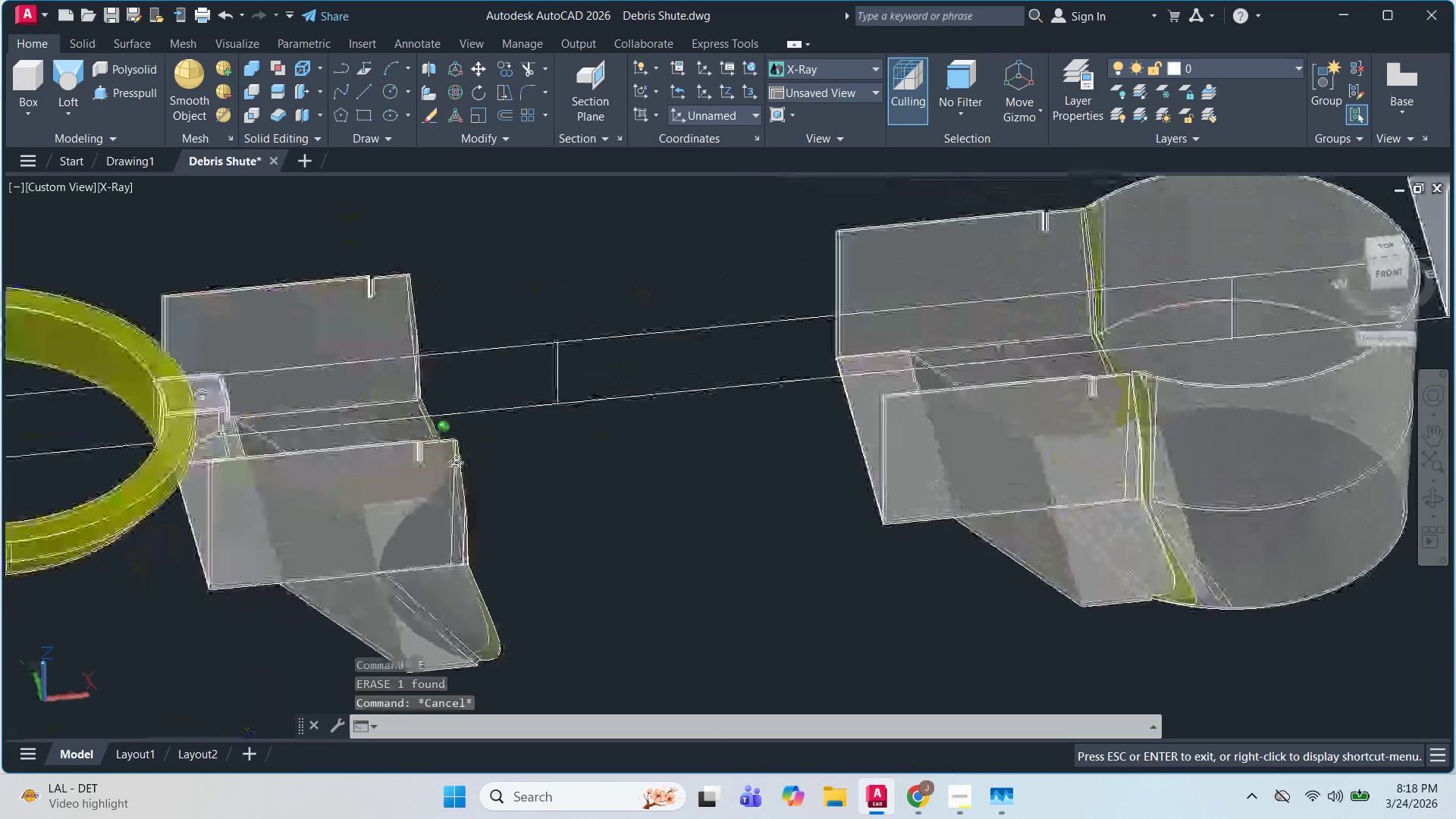 
hold_key(key=ShiftLeft, duration=1.51)
 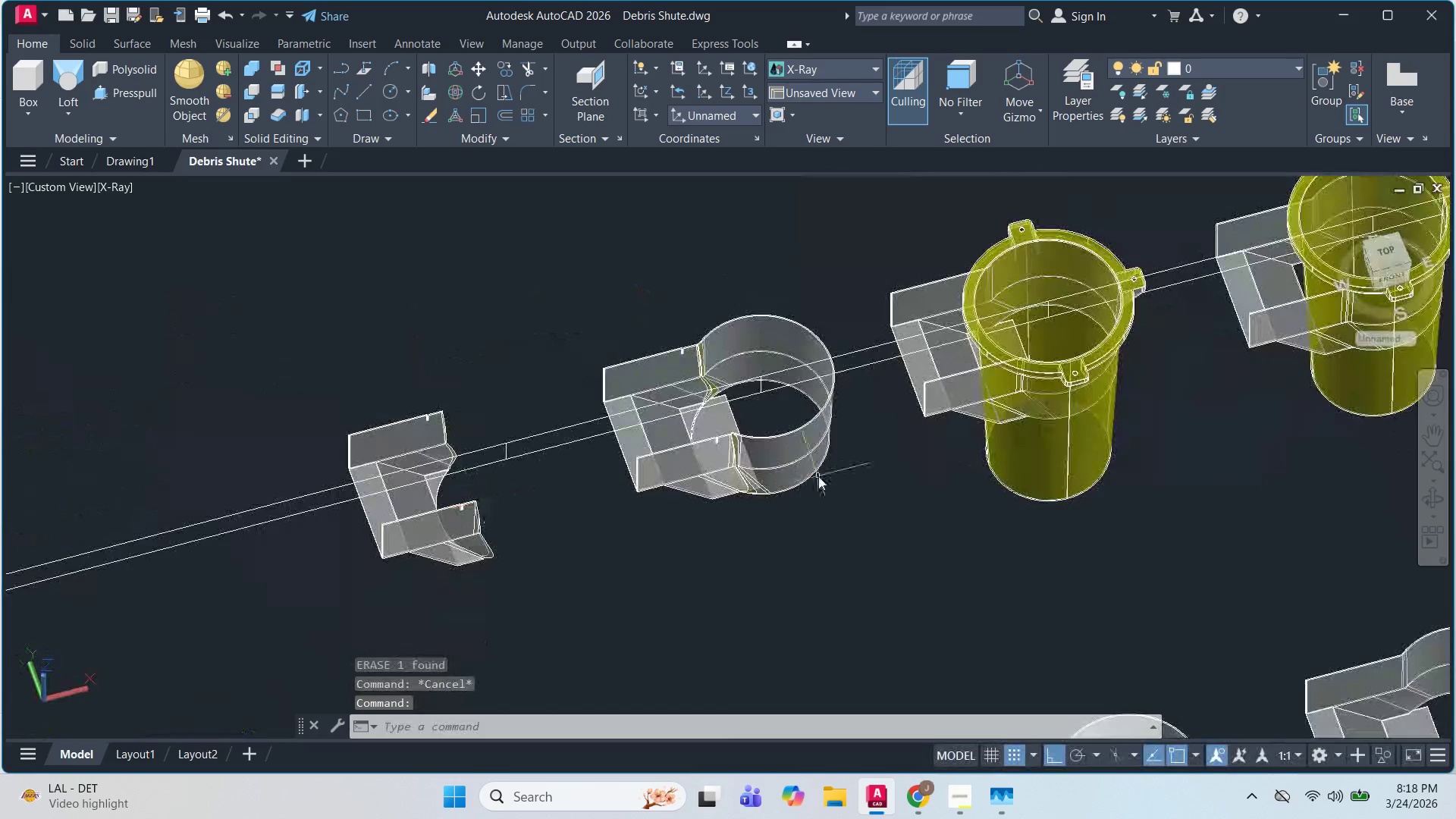 
key(Shift+ShiftLeft)
 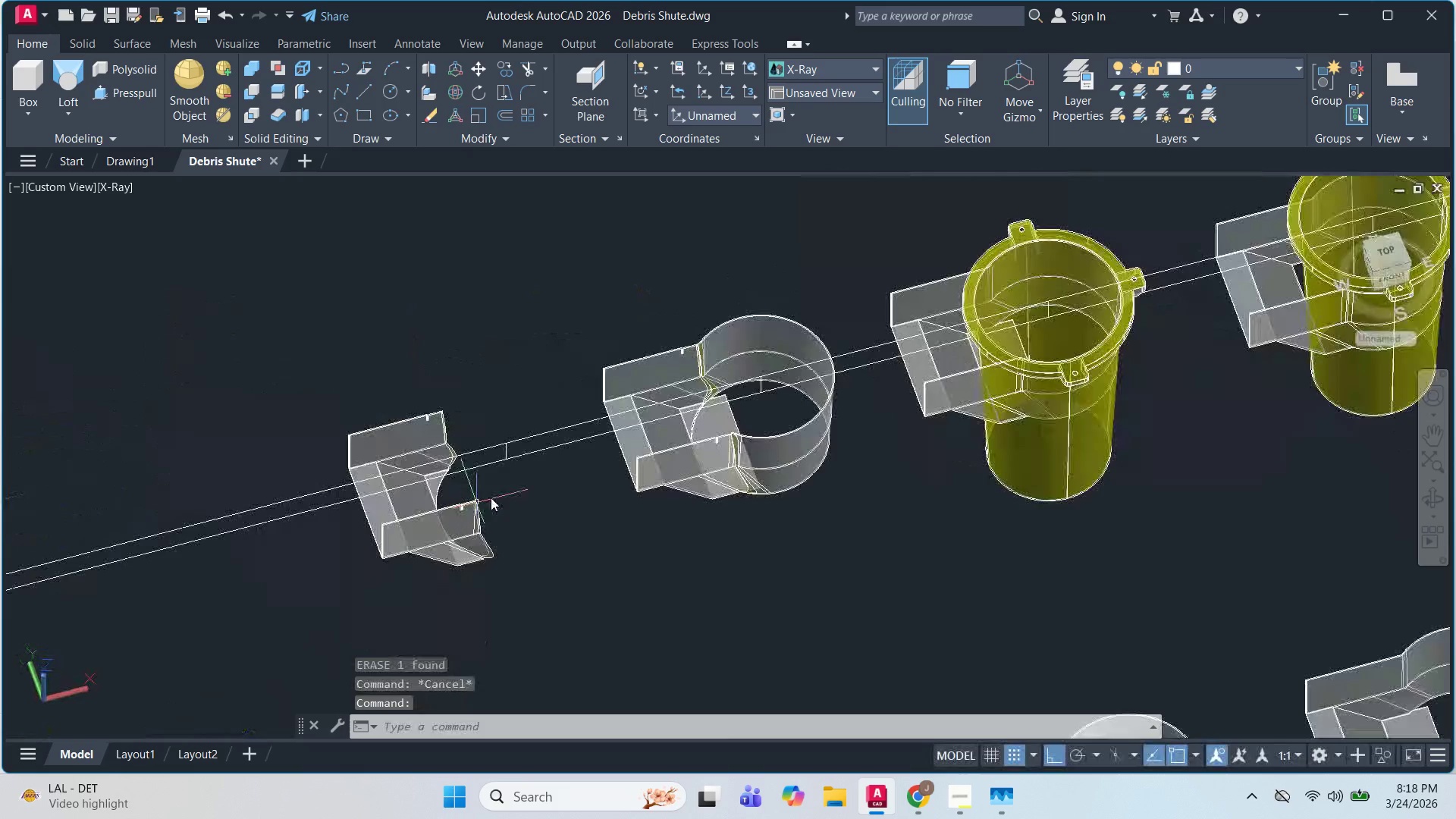 
scroll: coordinate [475, 504], scroll_direction: down, amount: 2.0
 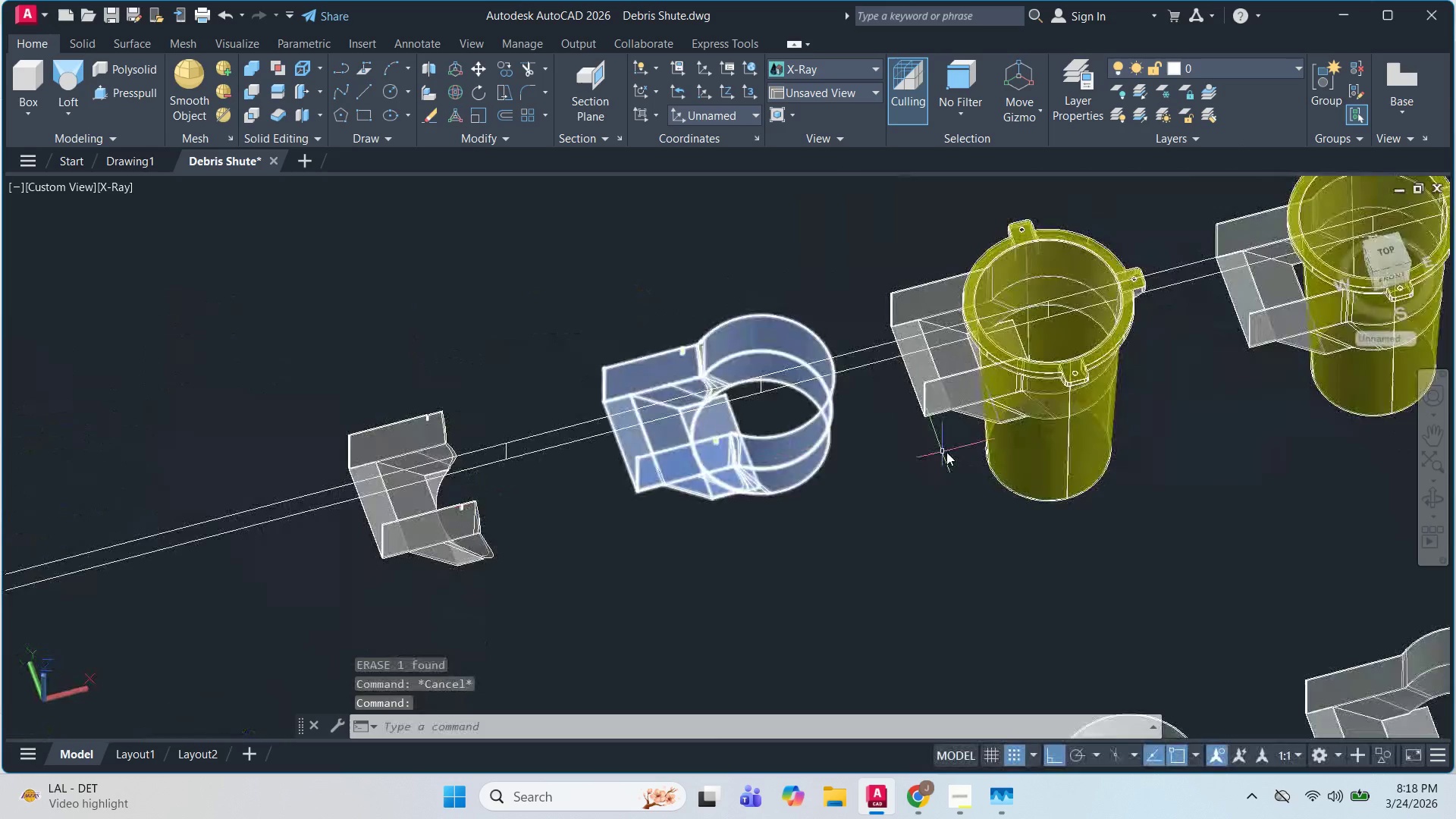 
scroll: coordinate [967, 448], scroll_direction: up, amount: 1.0
 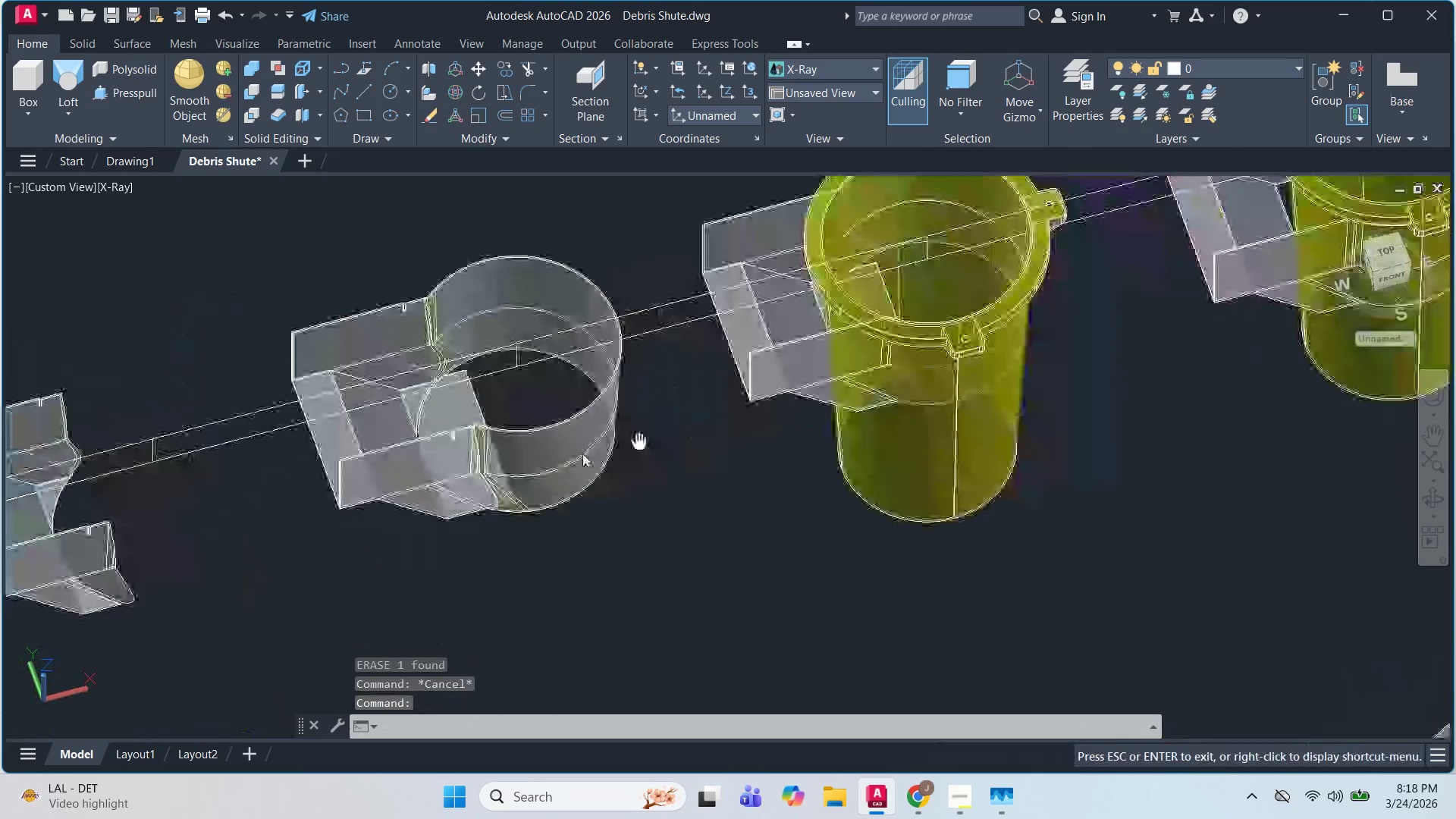 
key(Shift+ShiftLeft)
 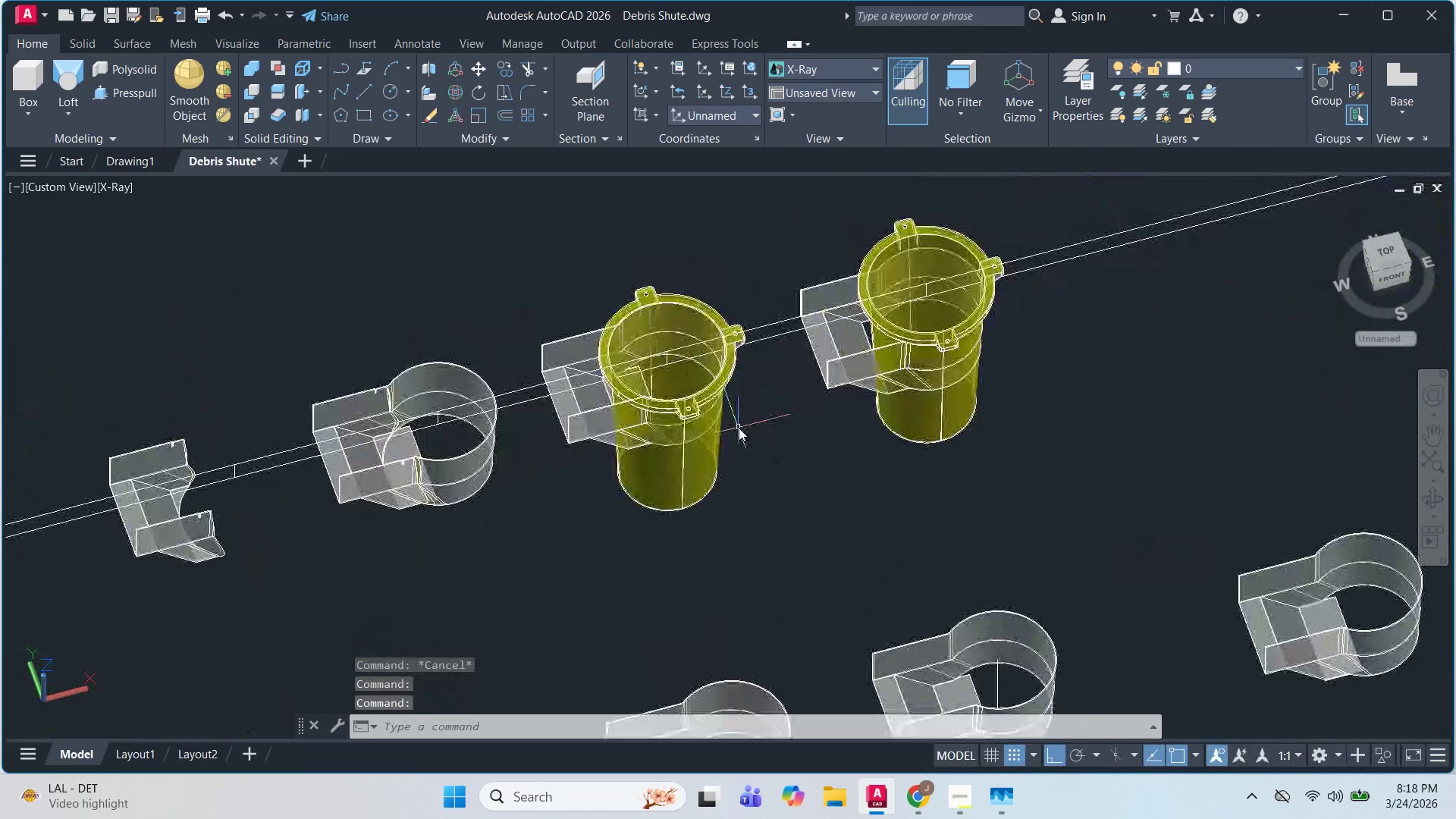 
scroll: coordinate [748, 419], scroll_direction: down, amount: 1.0
 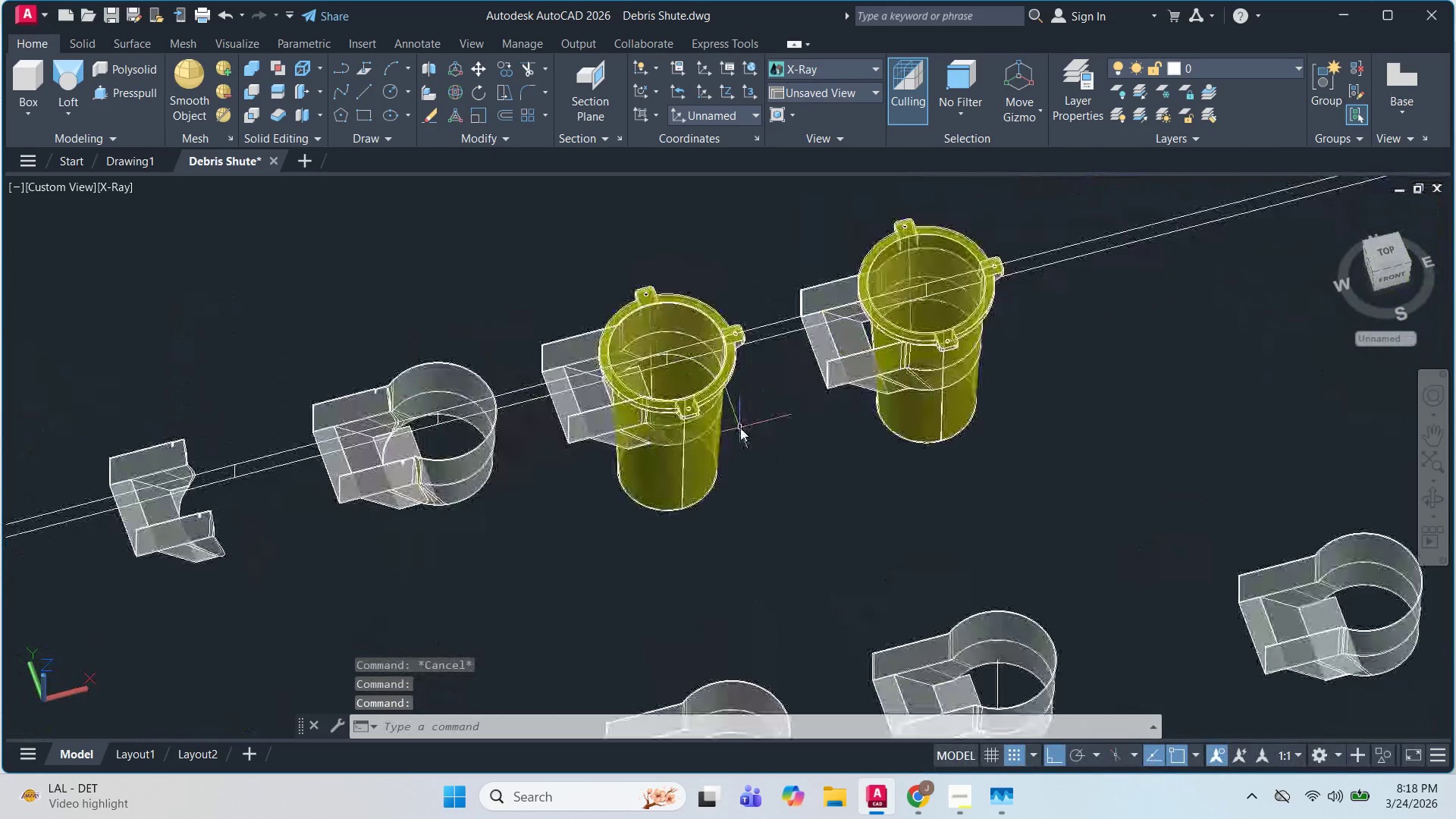 
key(Escape)
 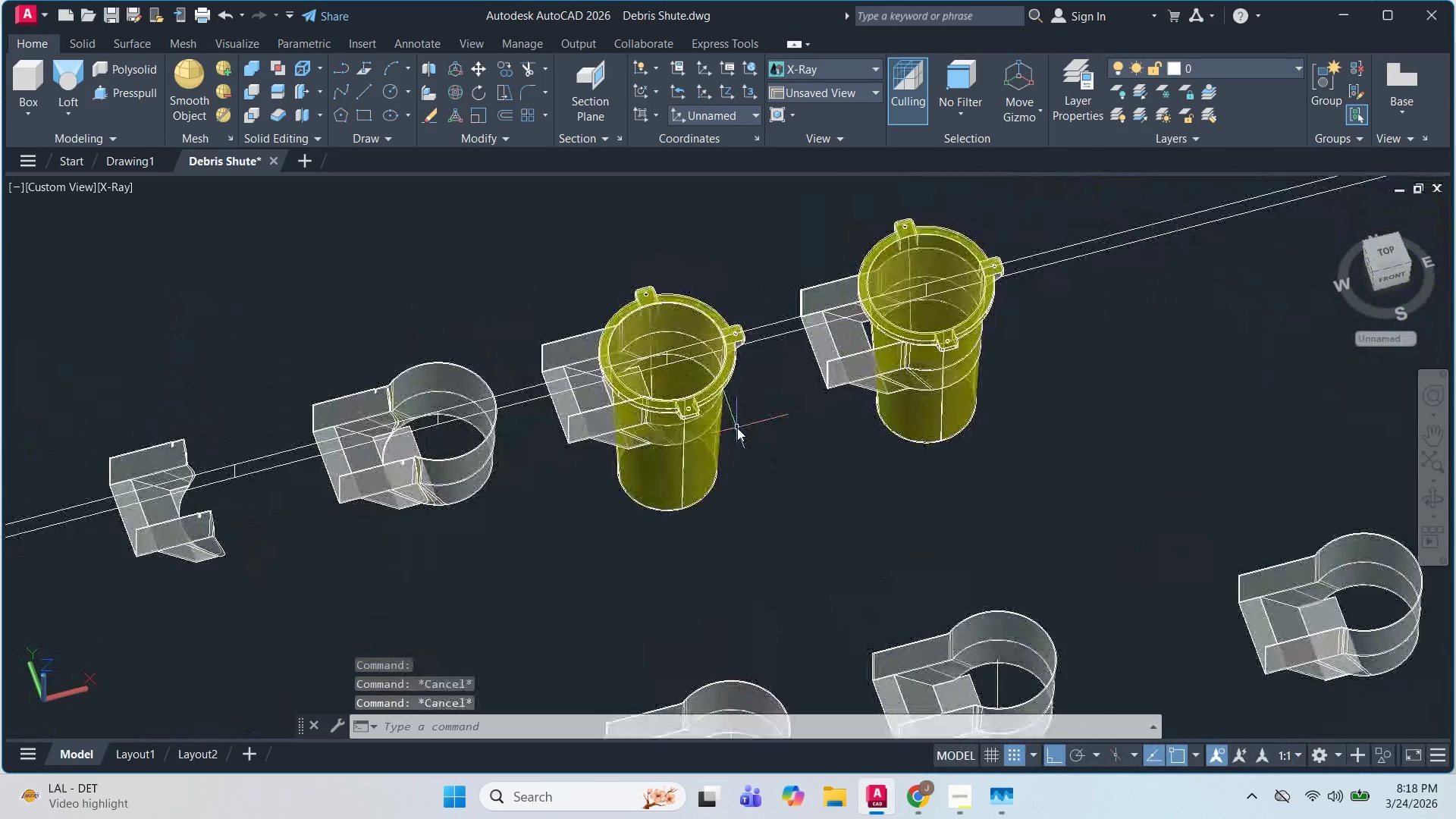 
key(Escape)
 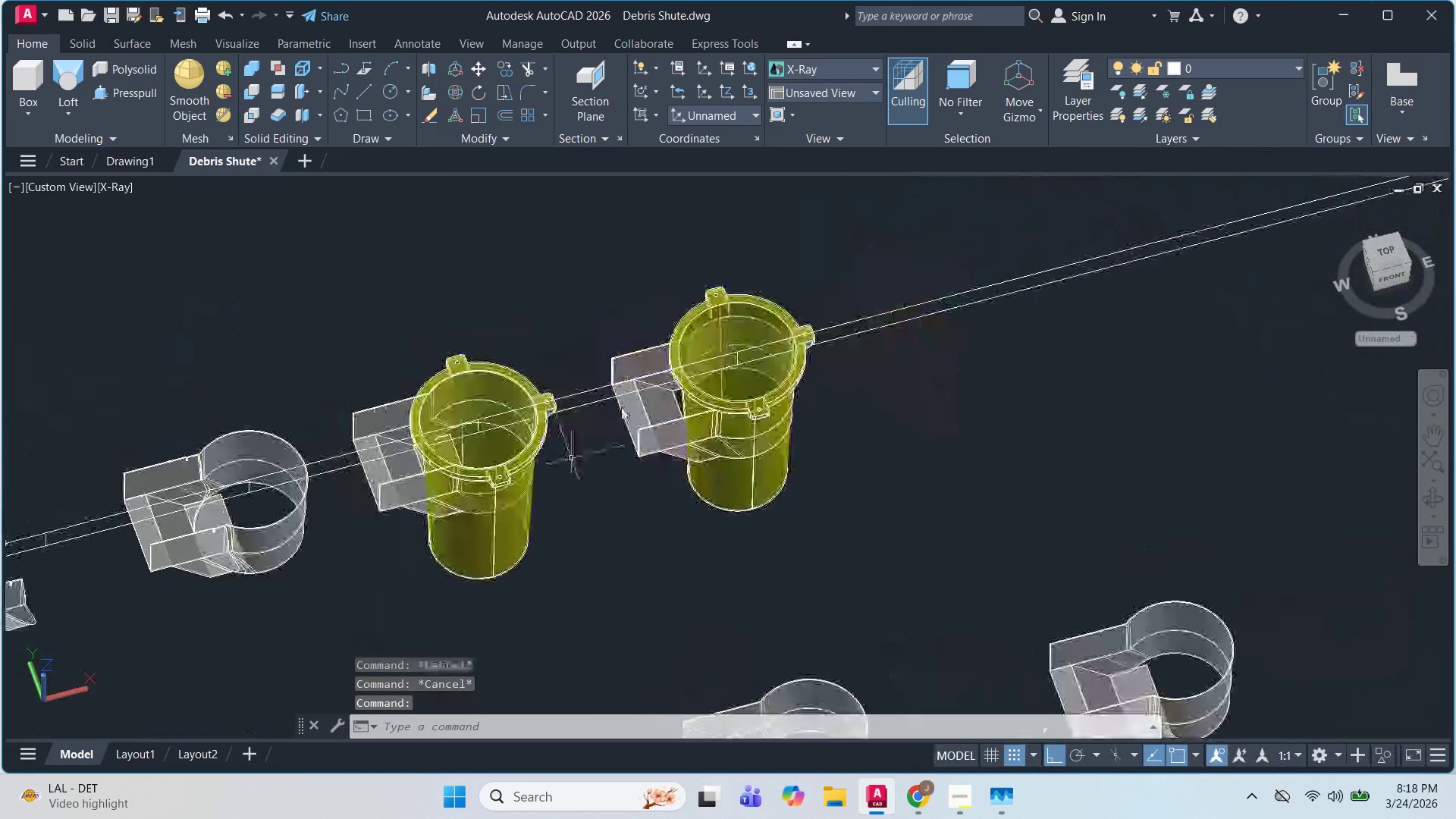 
key(Escape)
 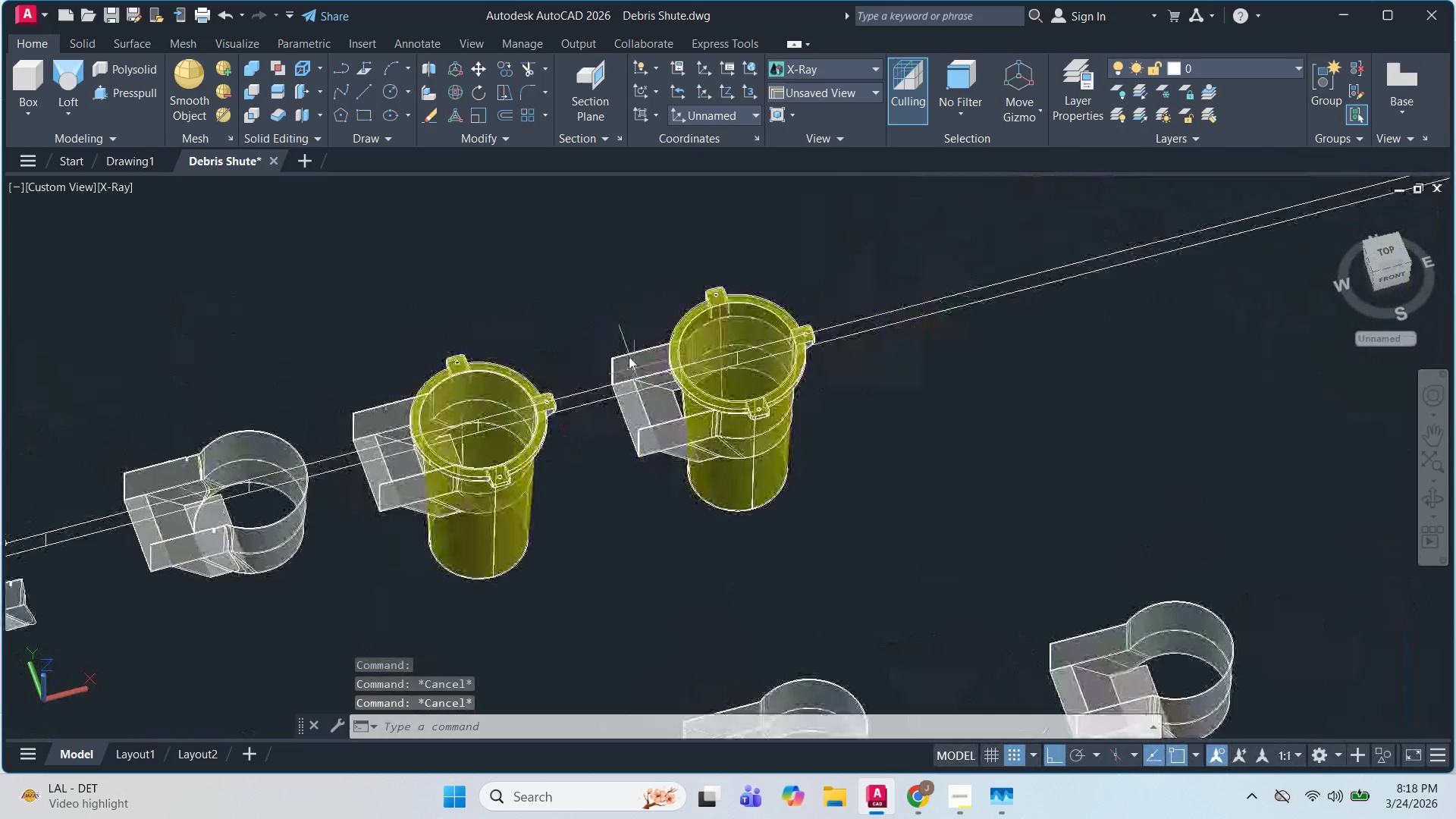 
key(Escape)
 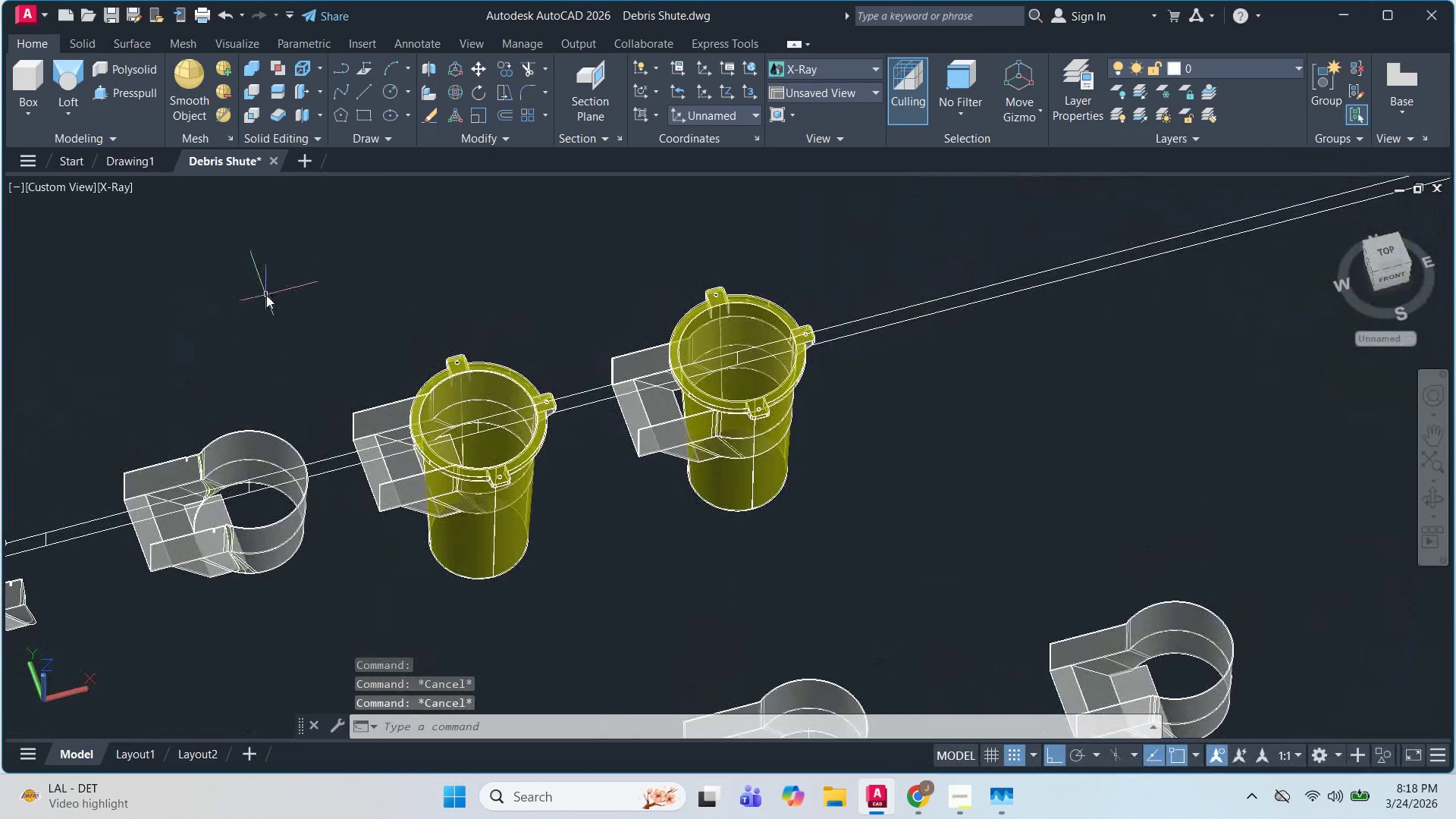 
left_click([266, 295])
 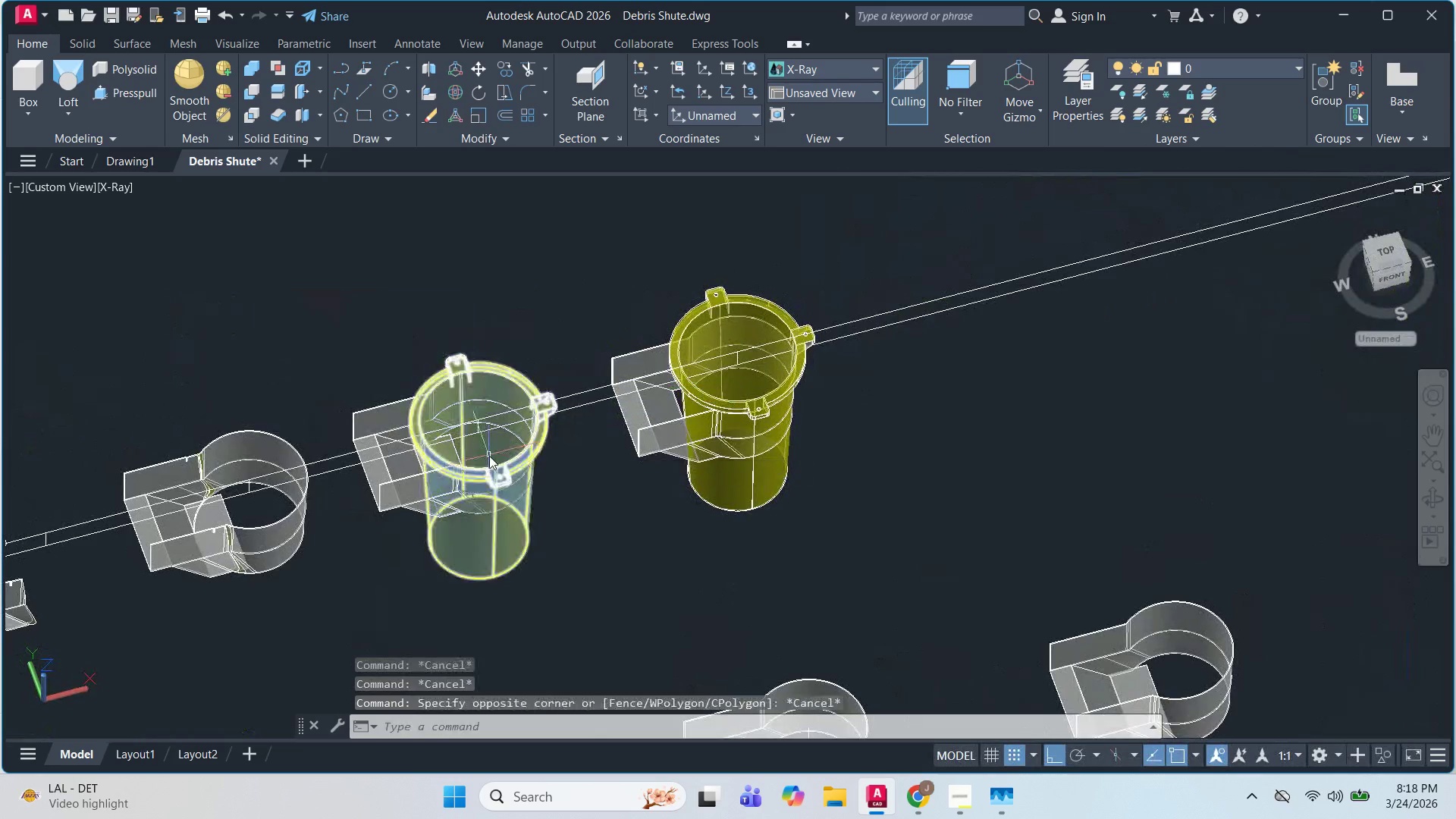 
key(Escape)
 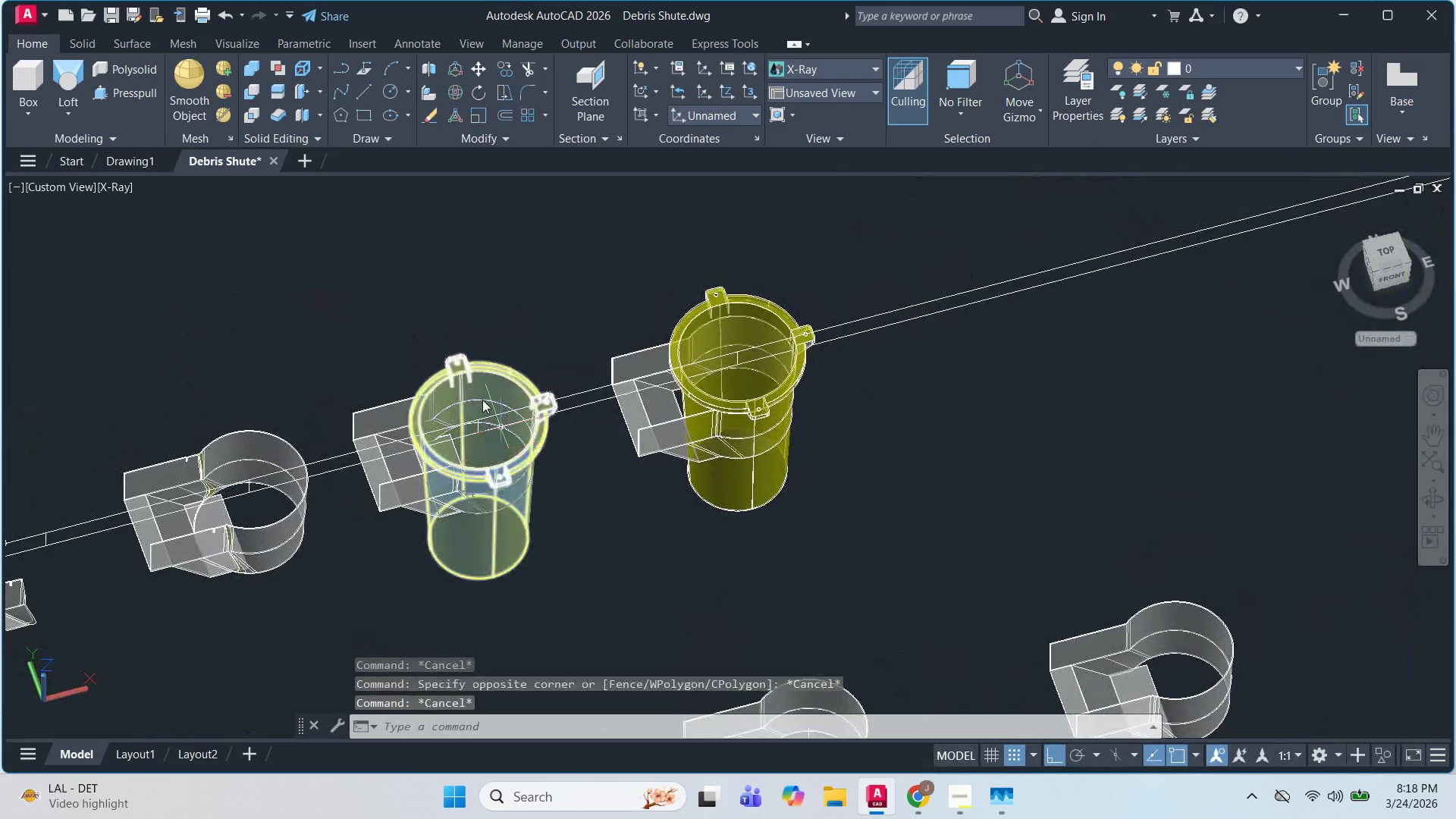 
key(Escape)
 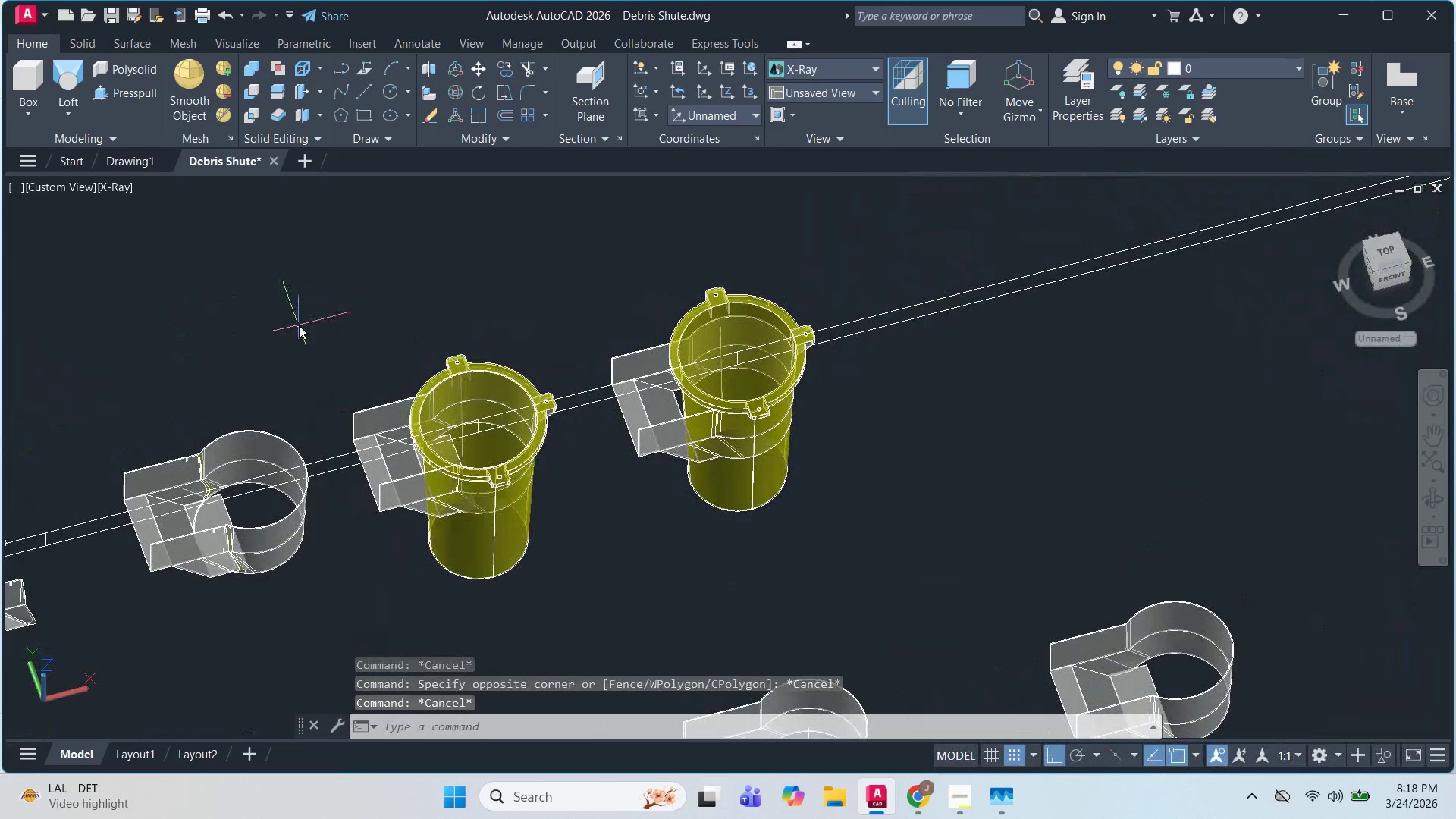 
left_click([299, 325])
 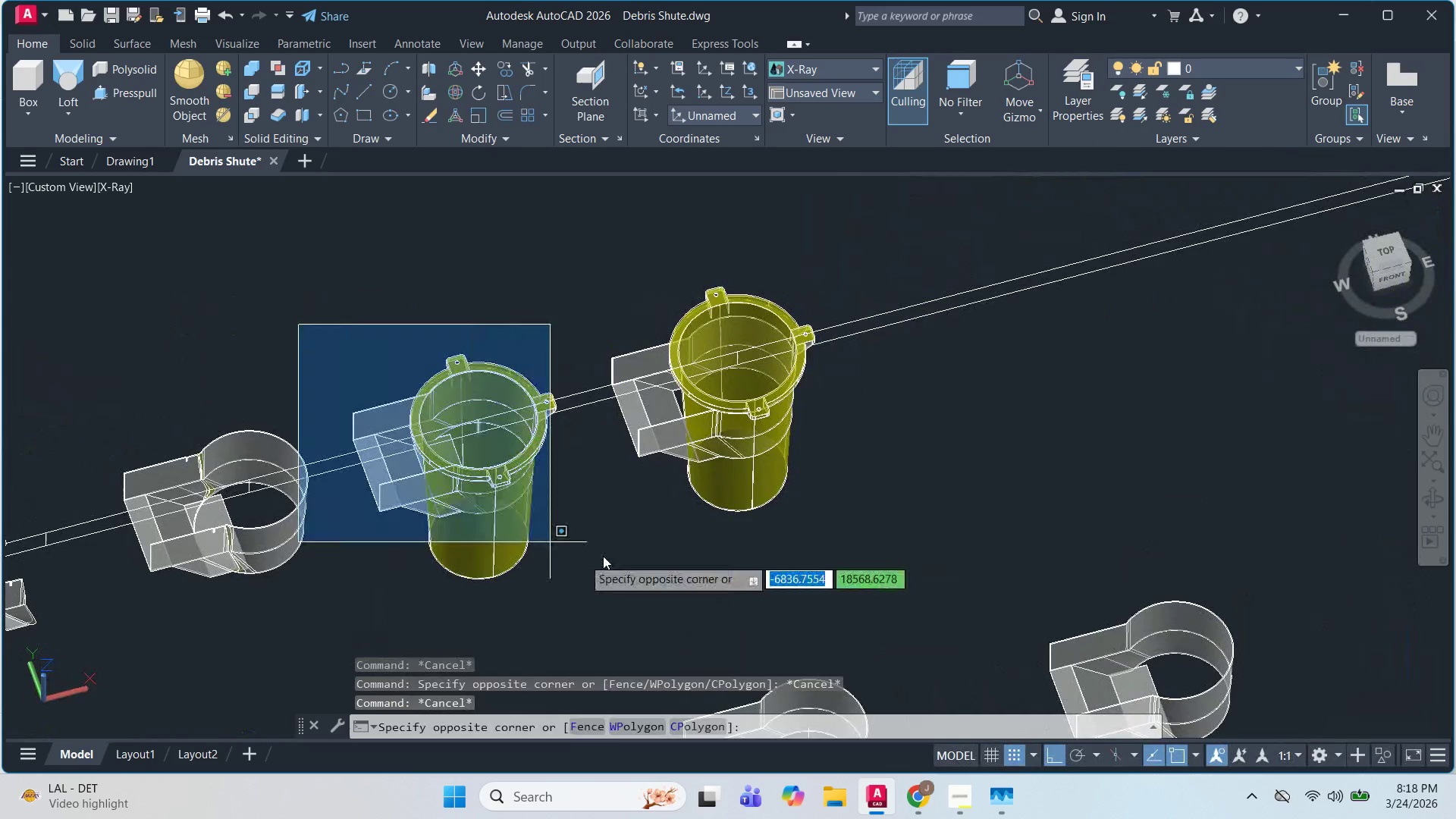 
key(Escape)
 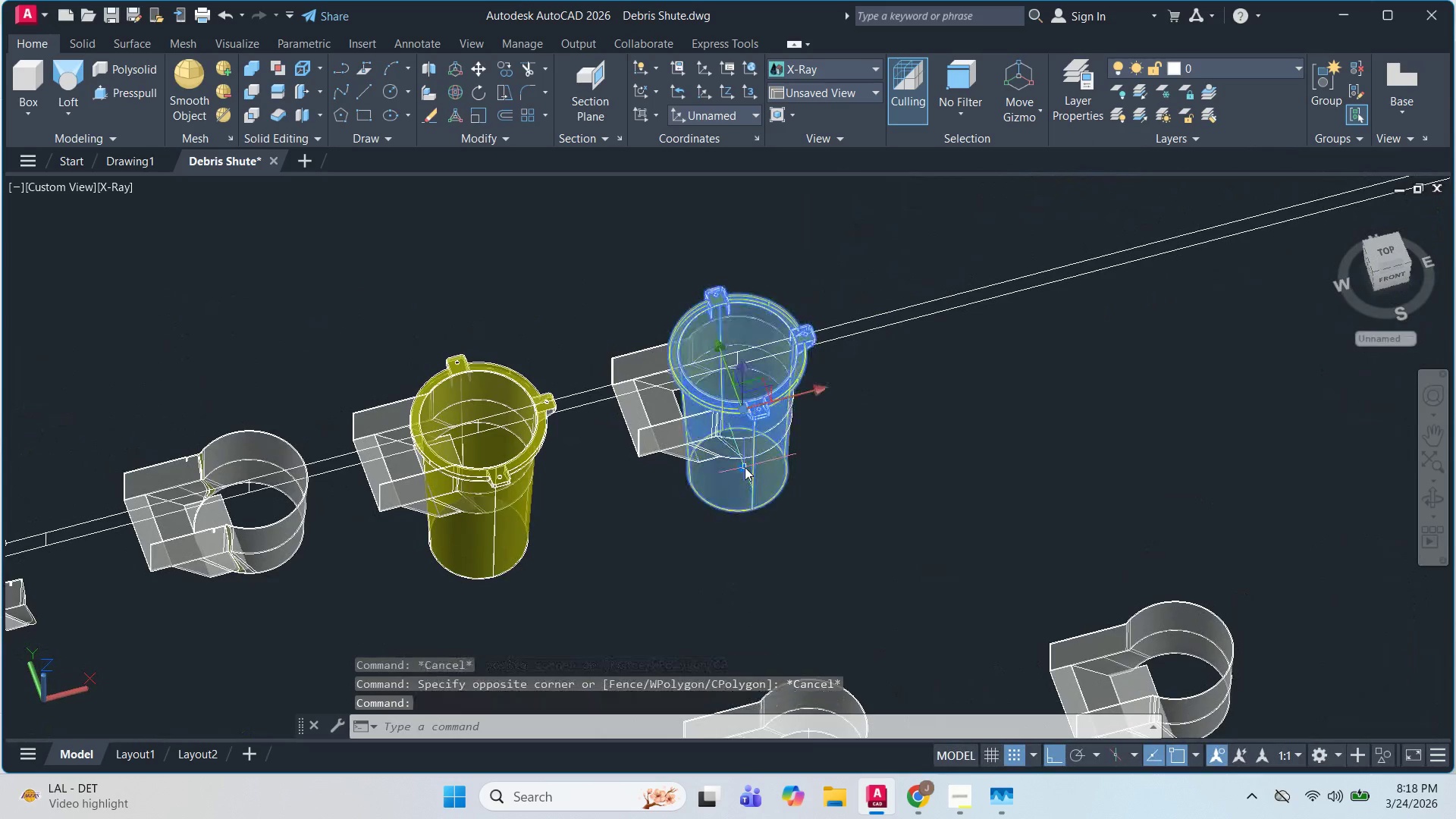 
left_click([745, 467])
 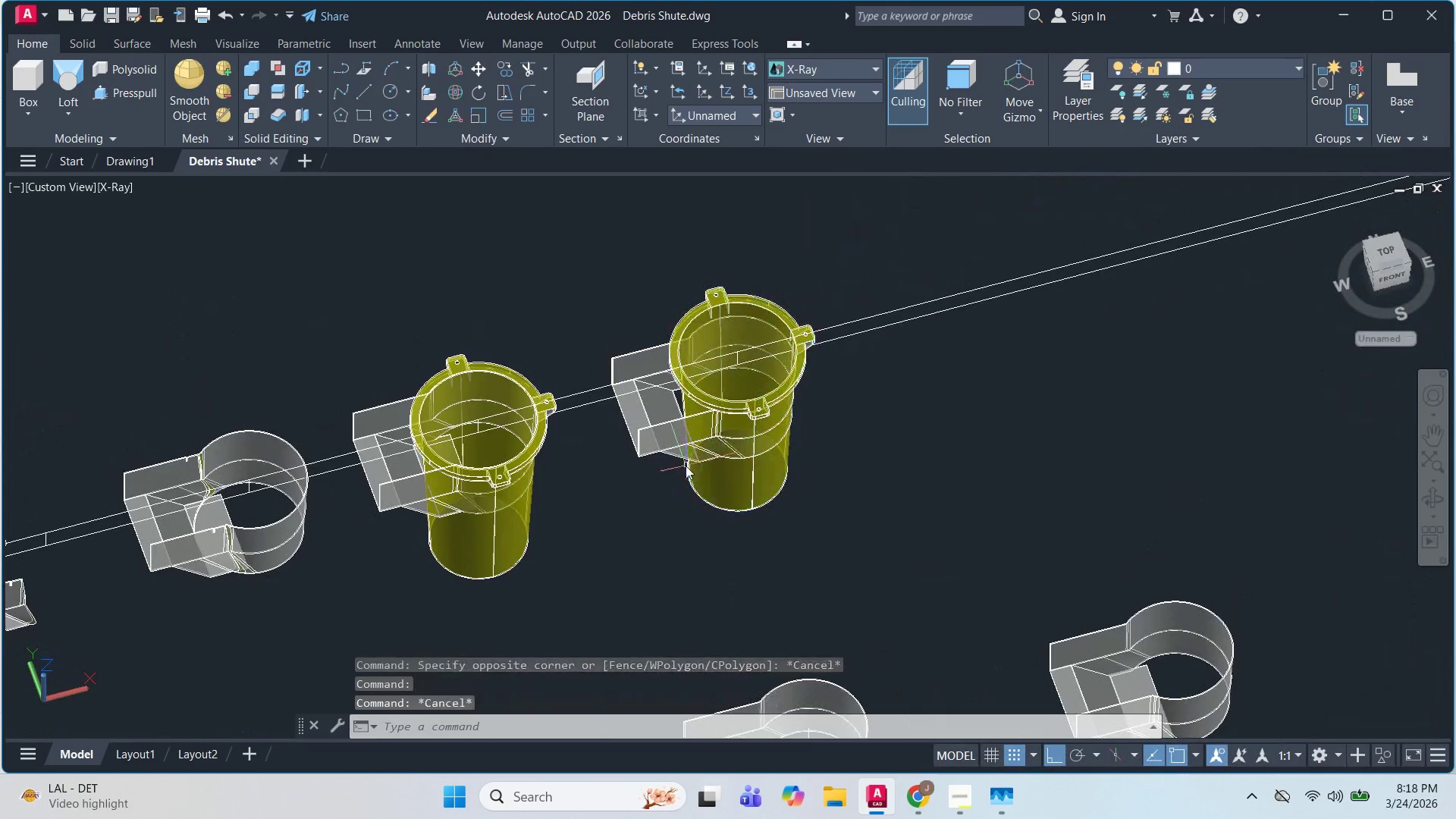 
key(Escape)
 